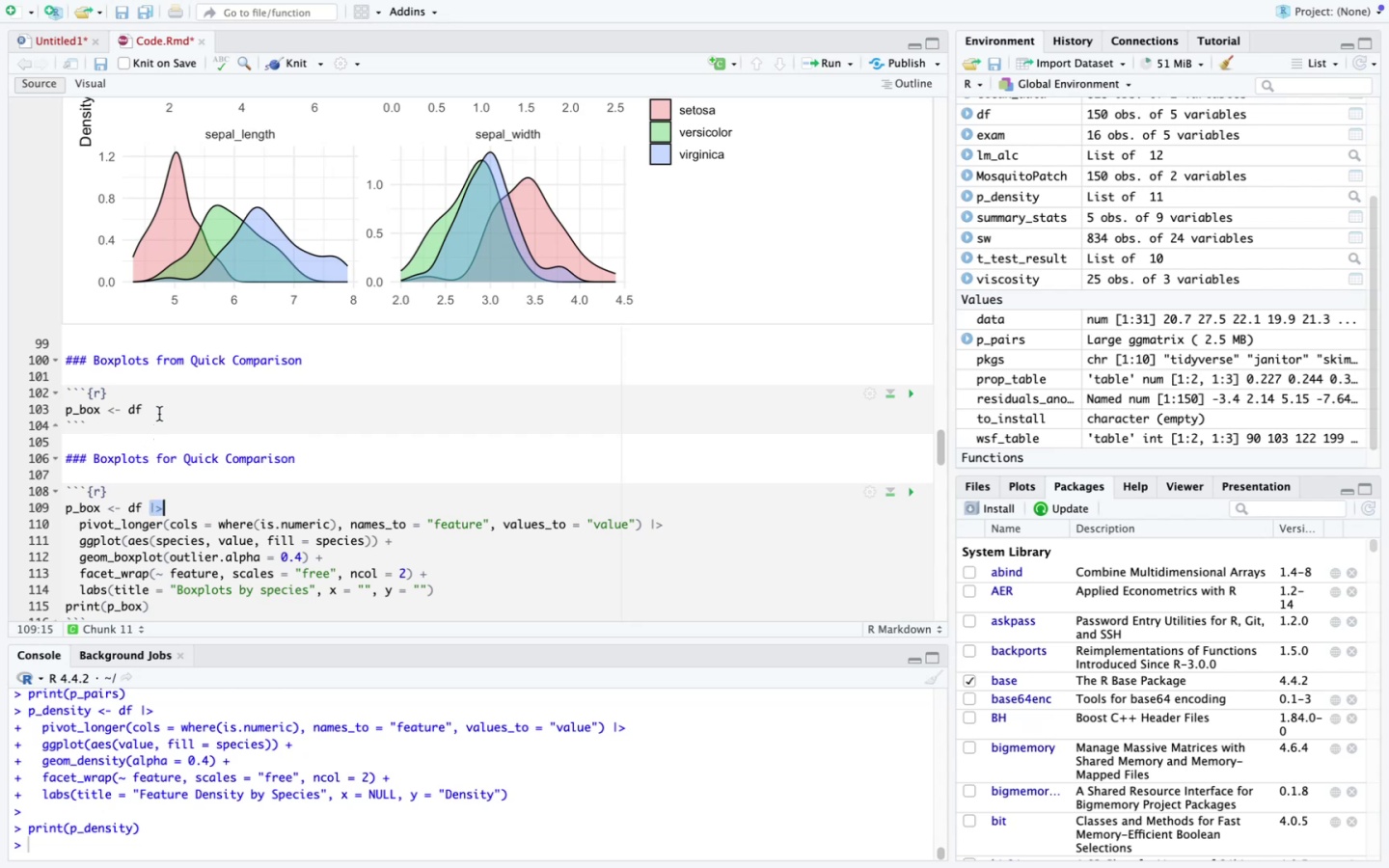 
left_click([158, 406])
 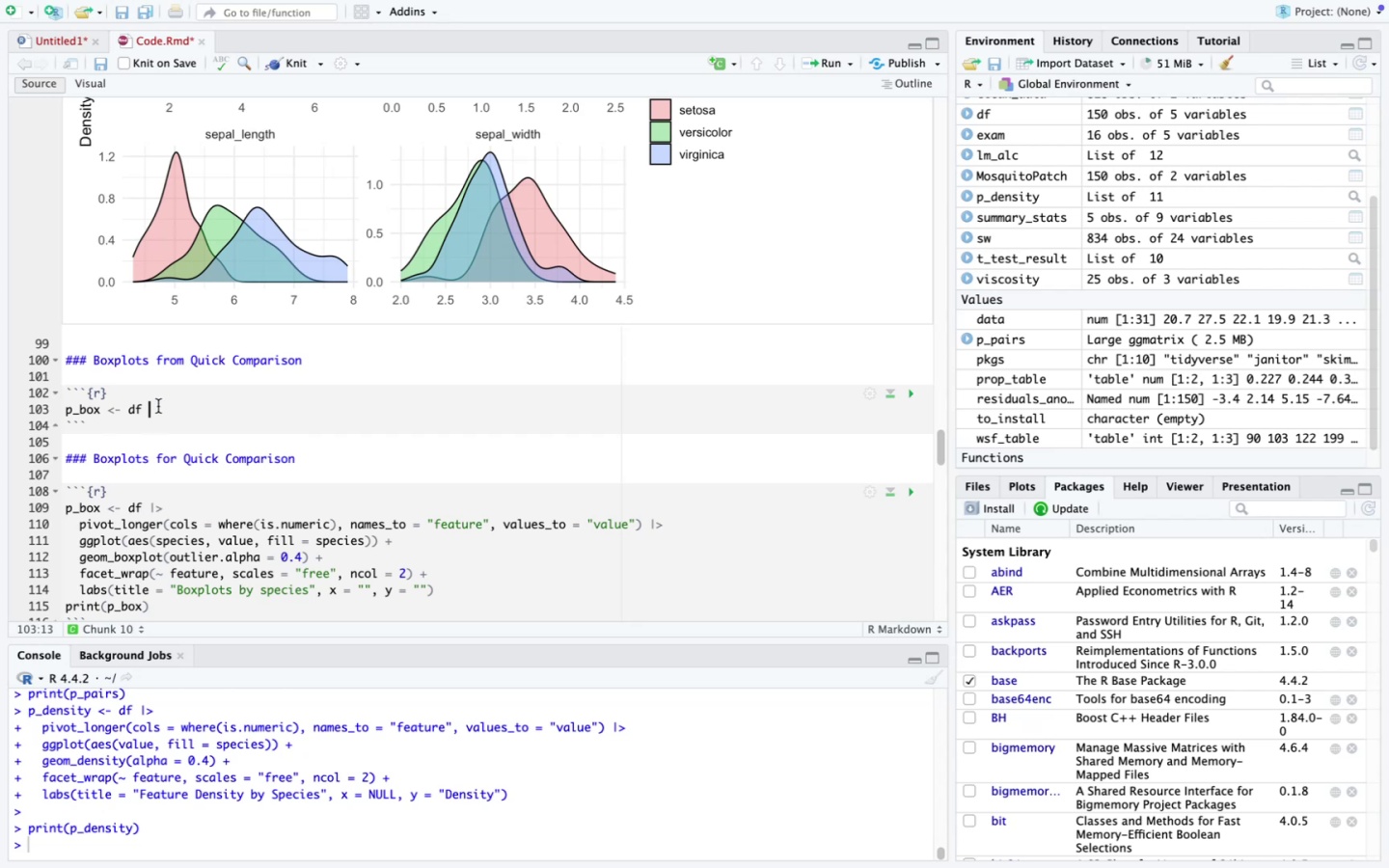 
key(Meta+V)
 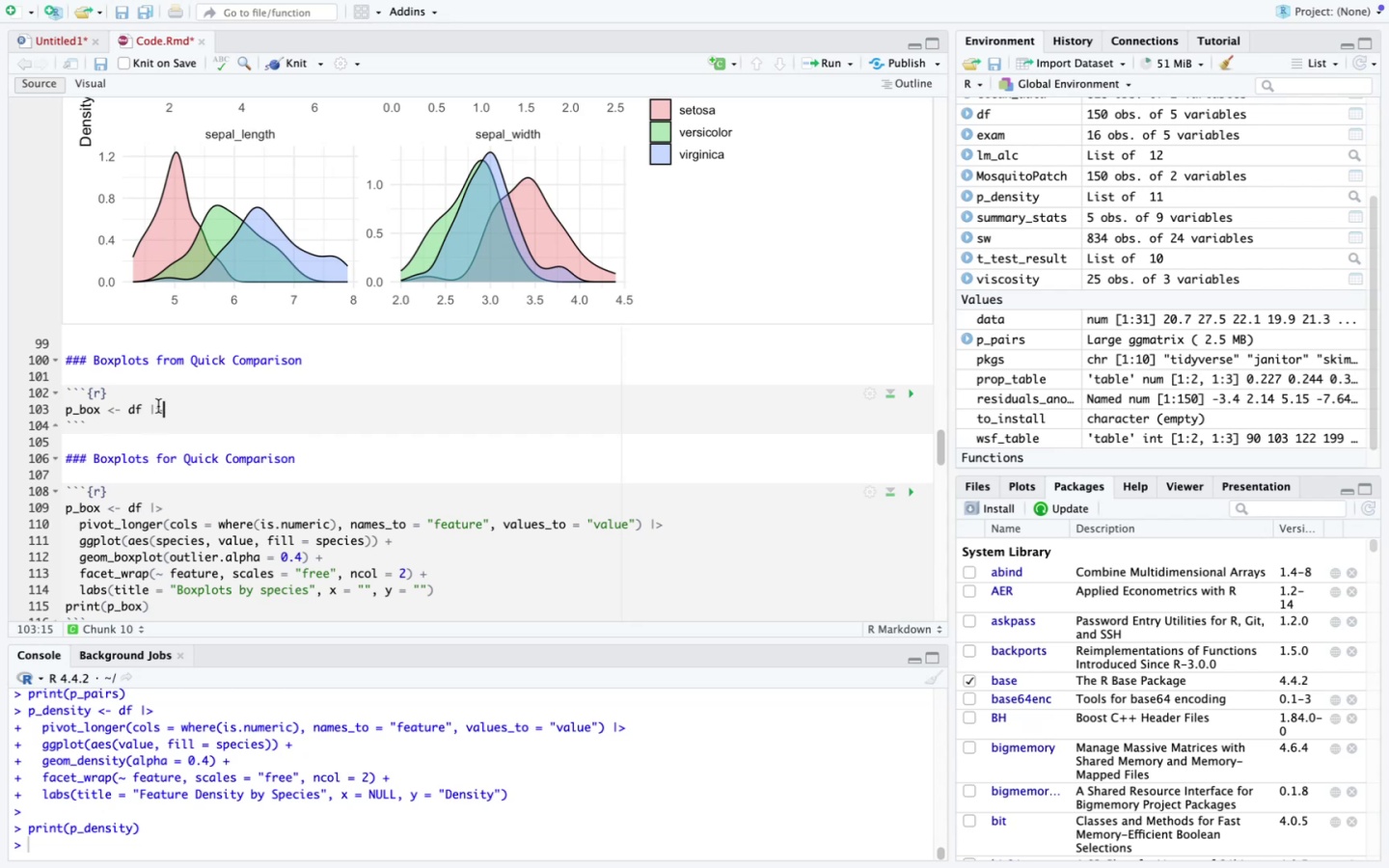 
key(Enter)
 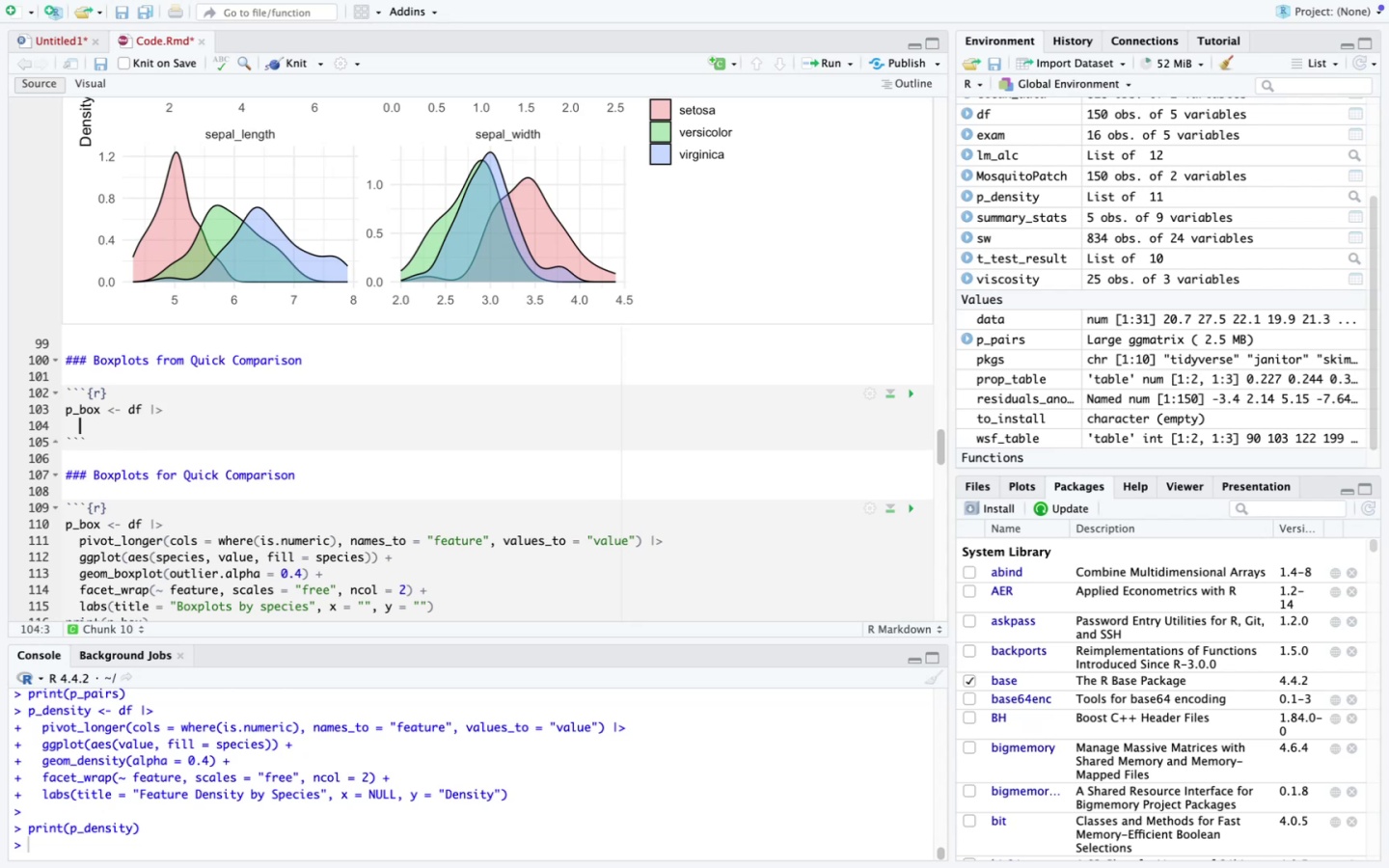 
type(pivot_longer(cols = where(is.numeric)
 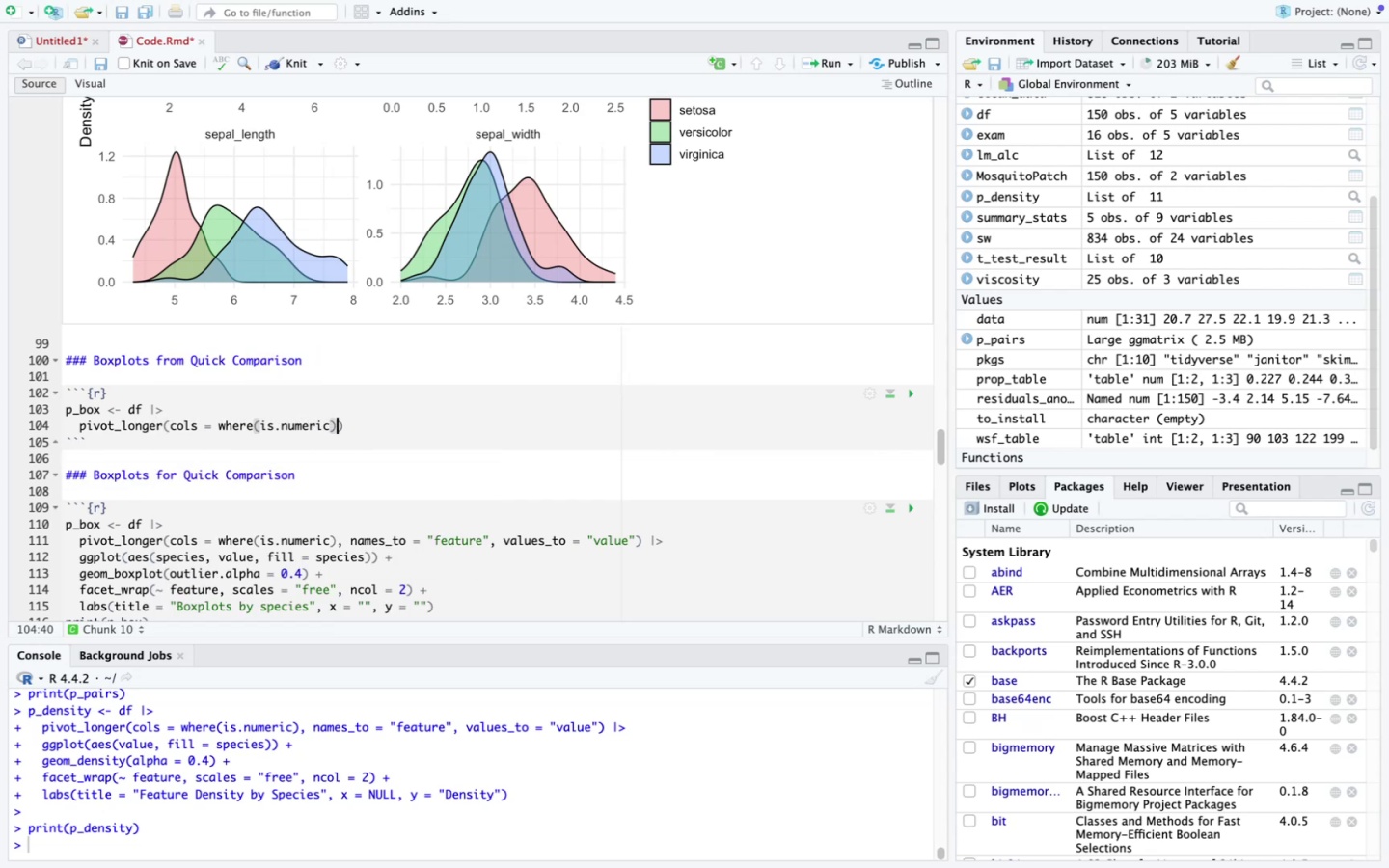 
 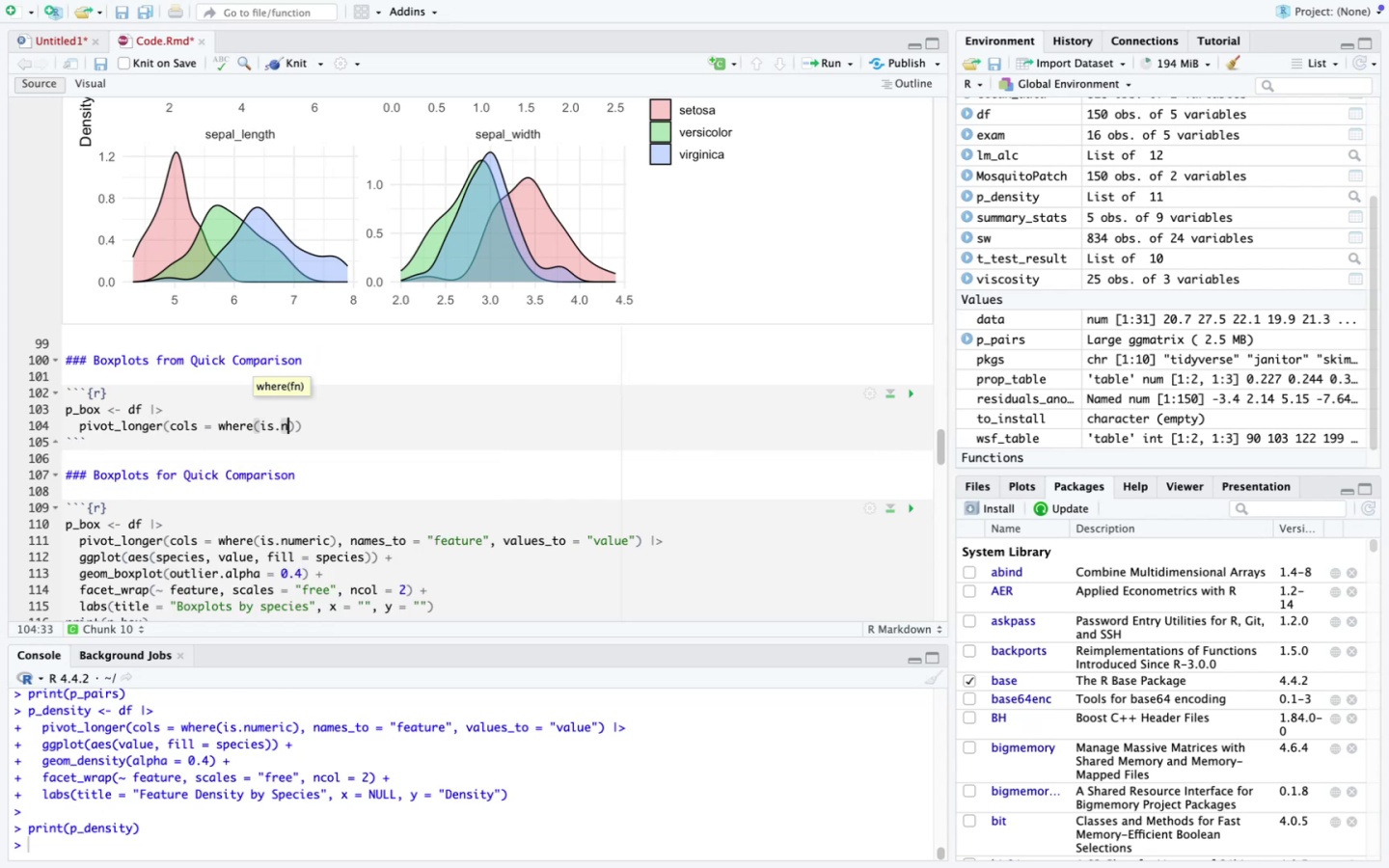 
key(ArrowRight)
 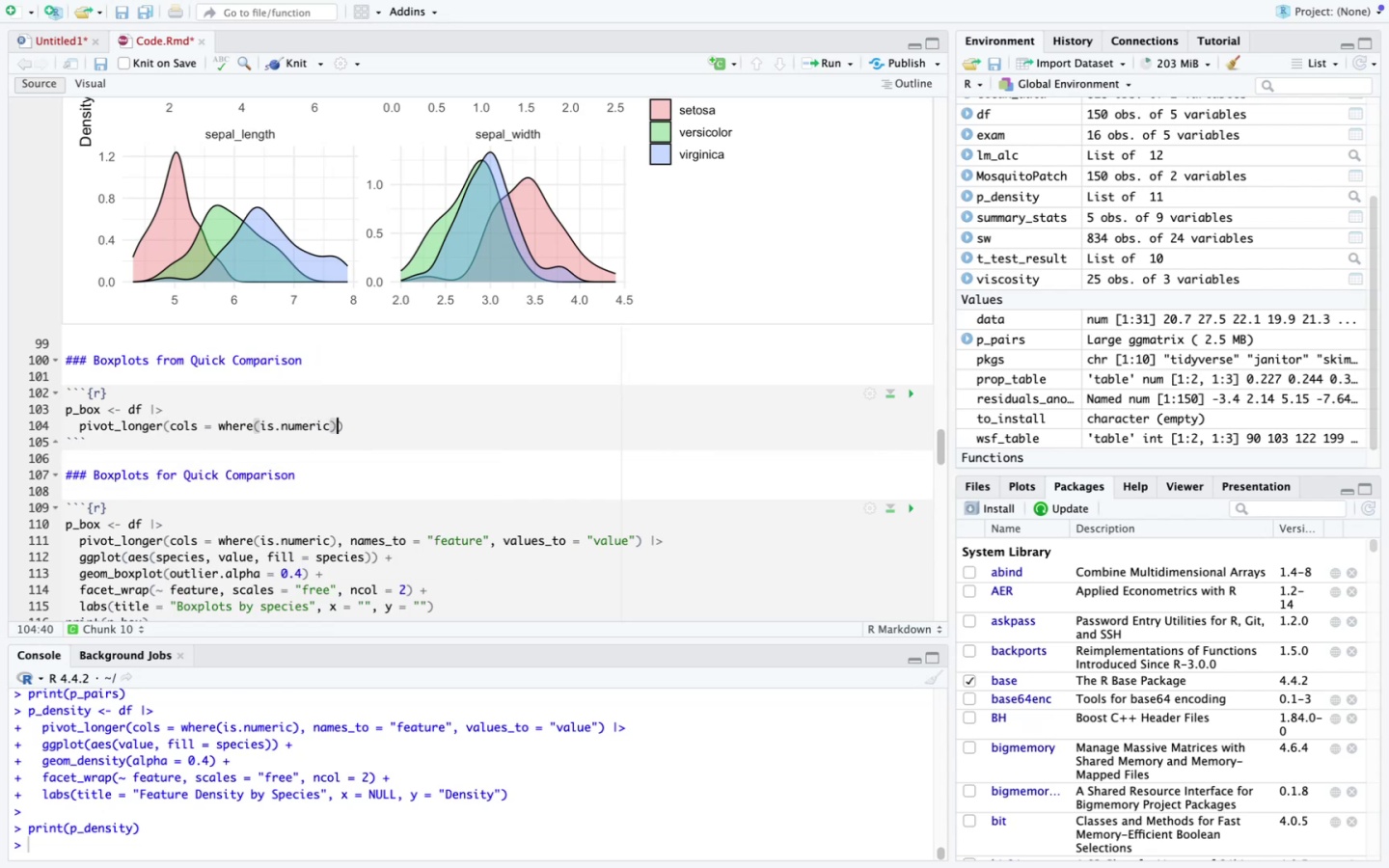 
type(, names_ti )
key(Backspace)
key(Backspace)
type(o = :)
key(Backspace)
type(:)
key(Backspace)
type("feature)
 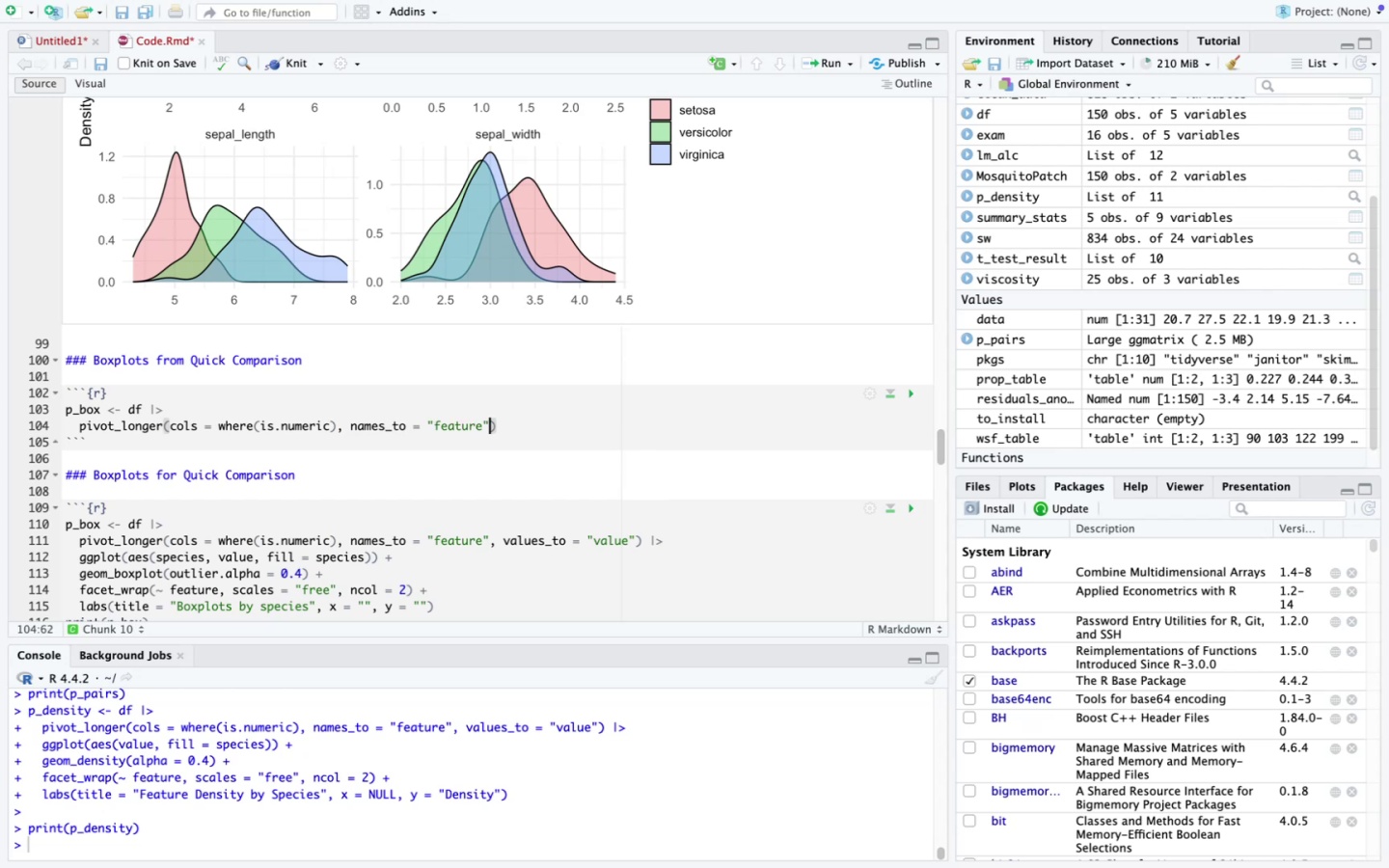 
 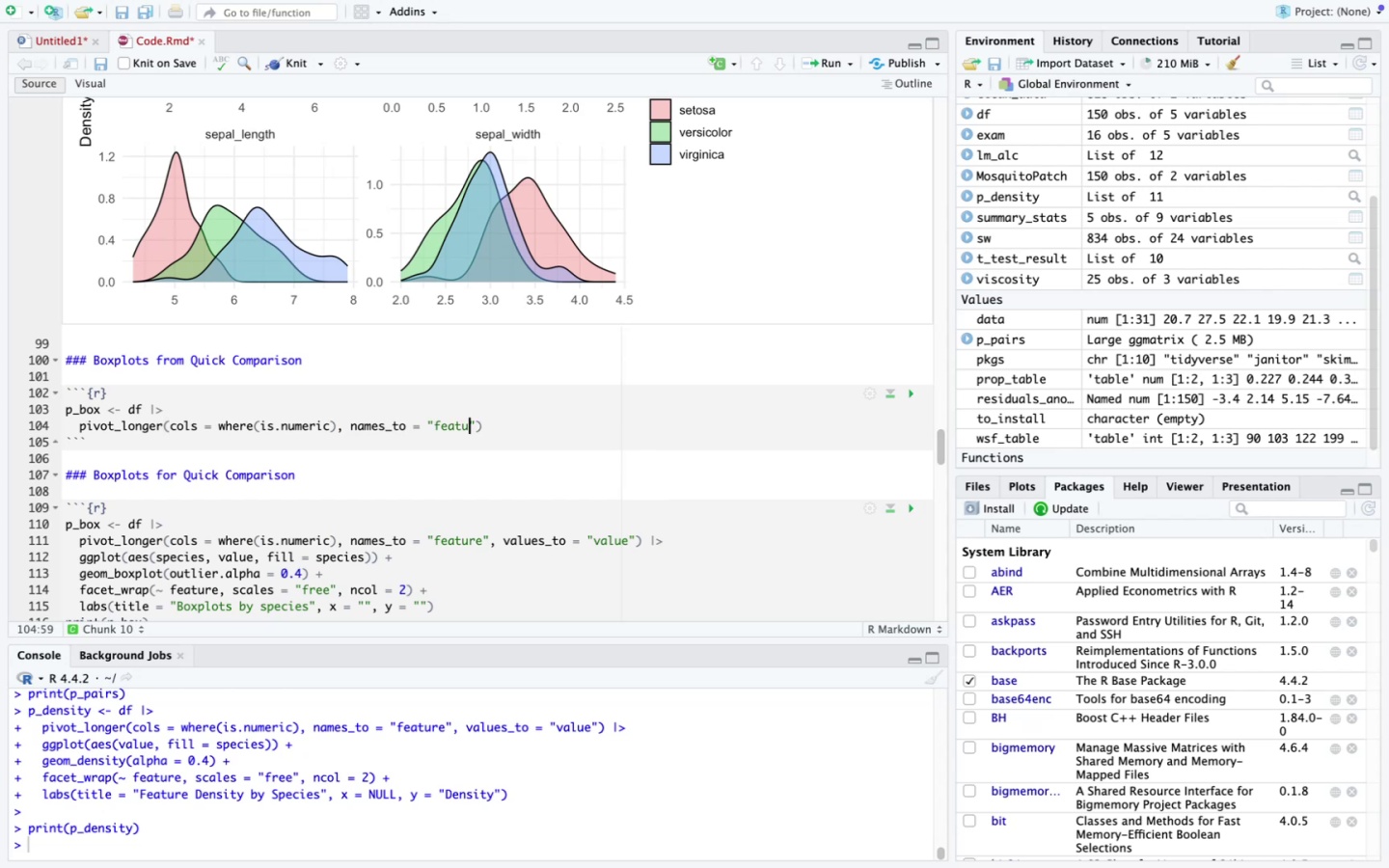 
key(ArrowRight)
 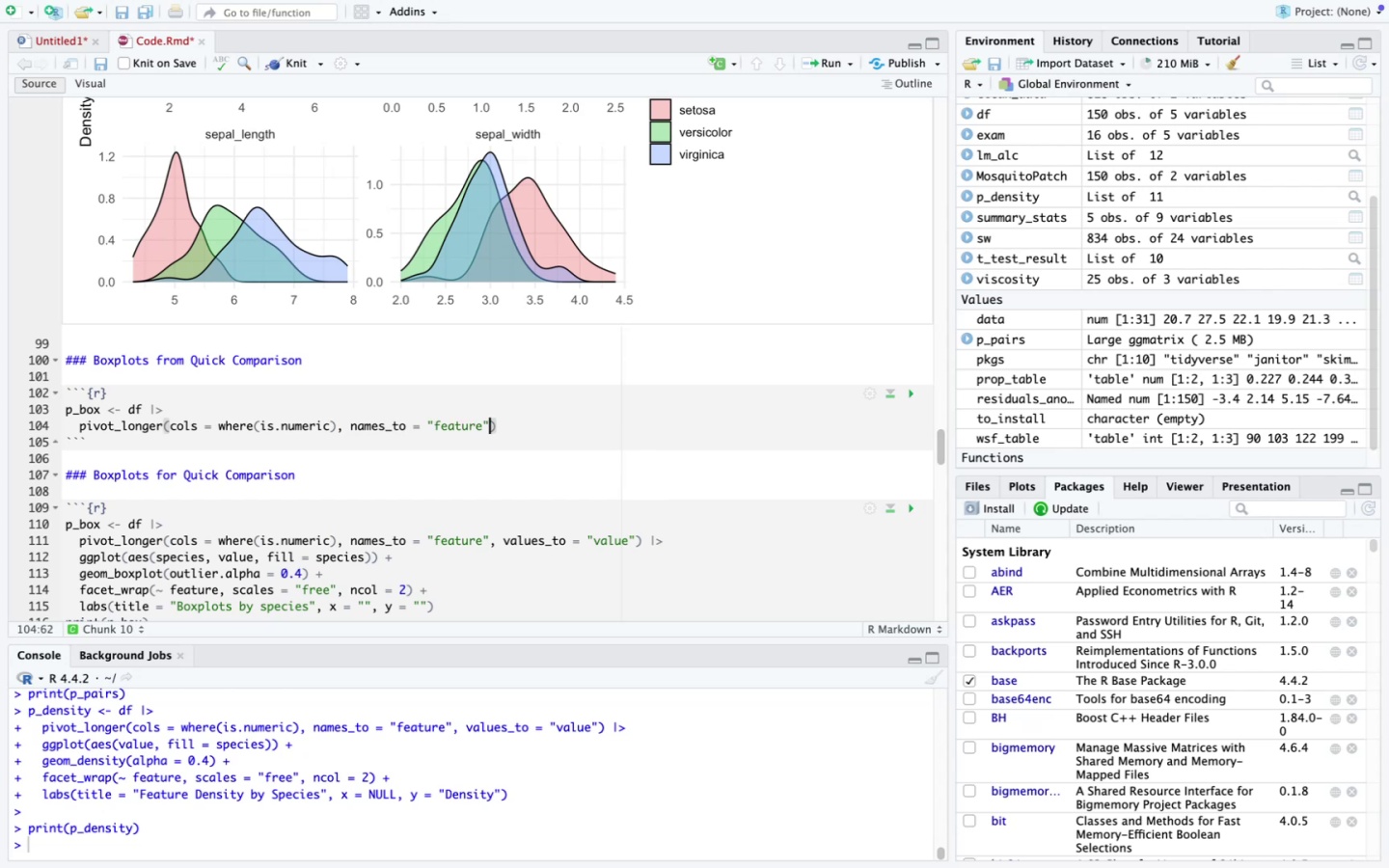 
type(, values_to = "values)
key(Backspace)
 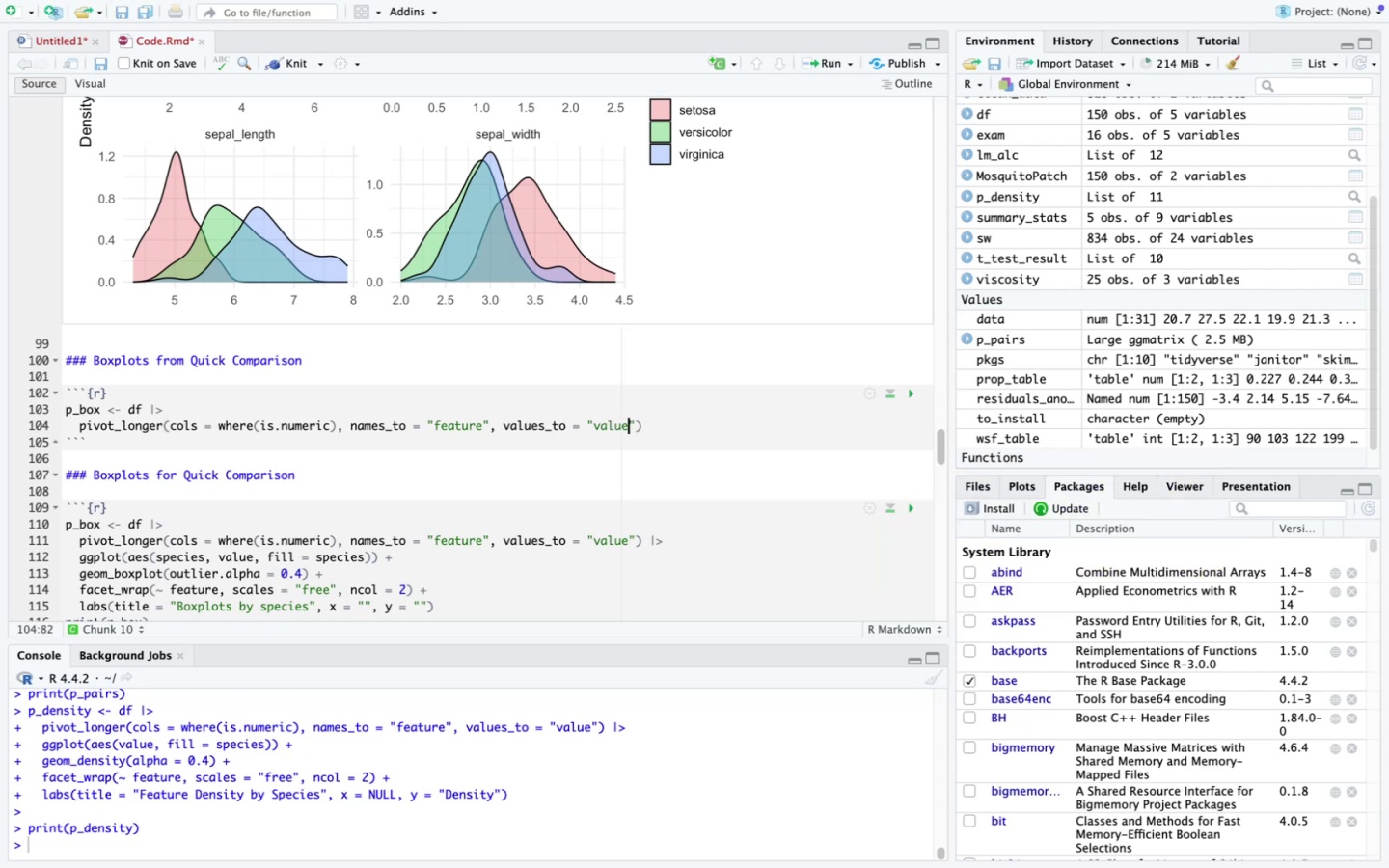 
 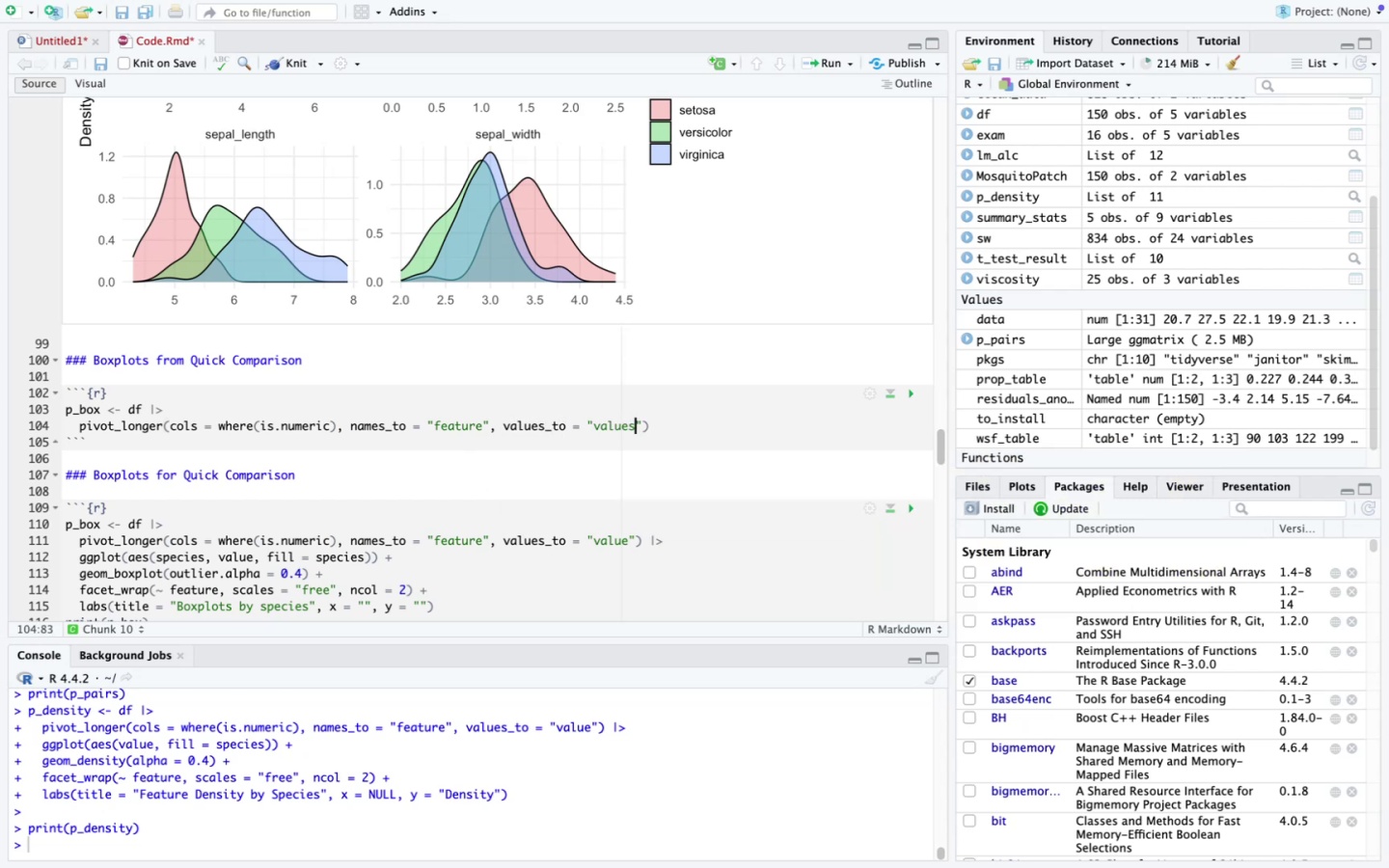 
key(ArrowRight)
 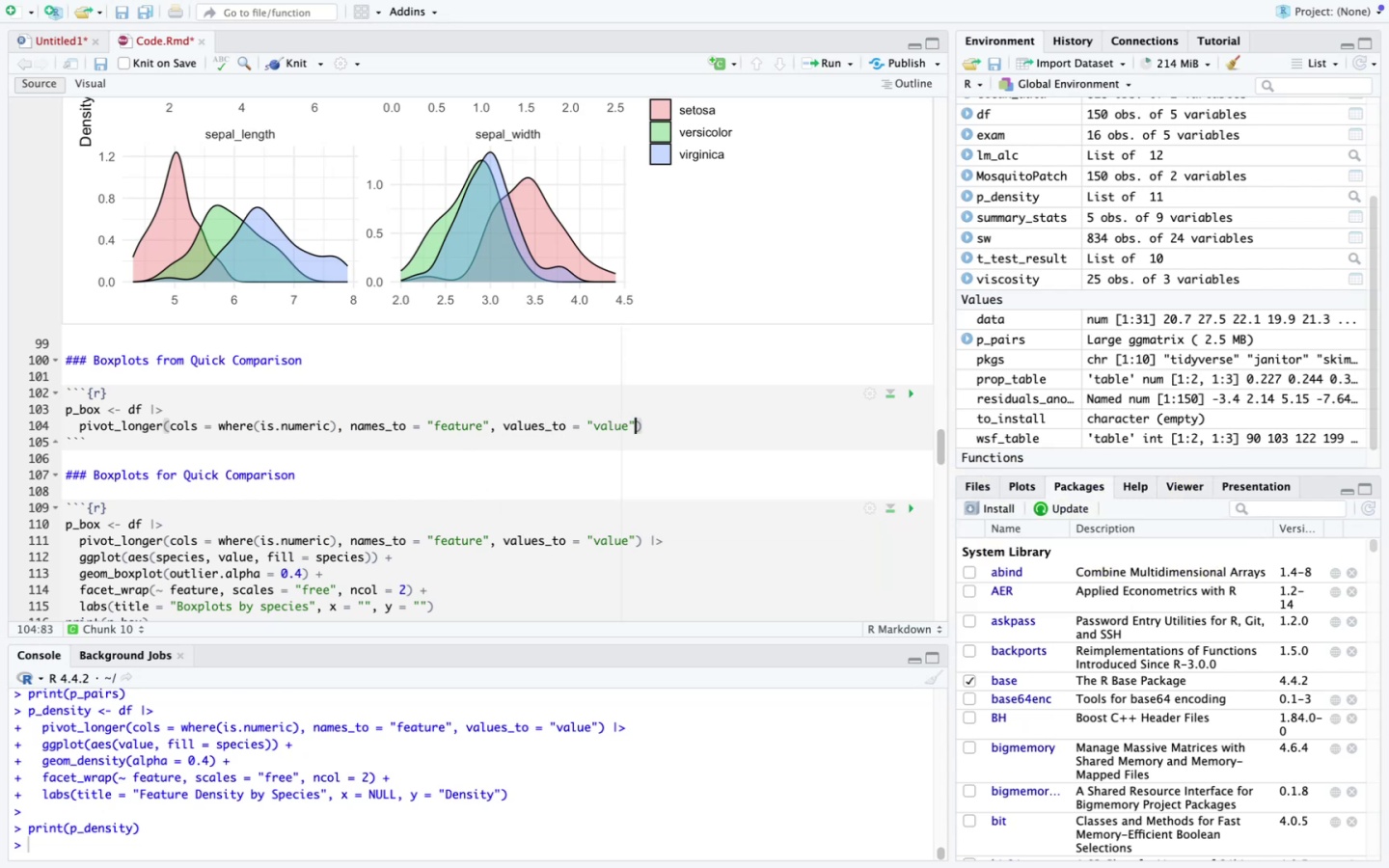 
key(ArrowRight)
 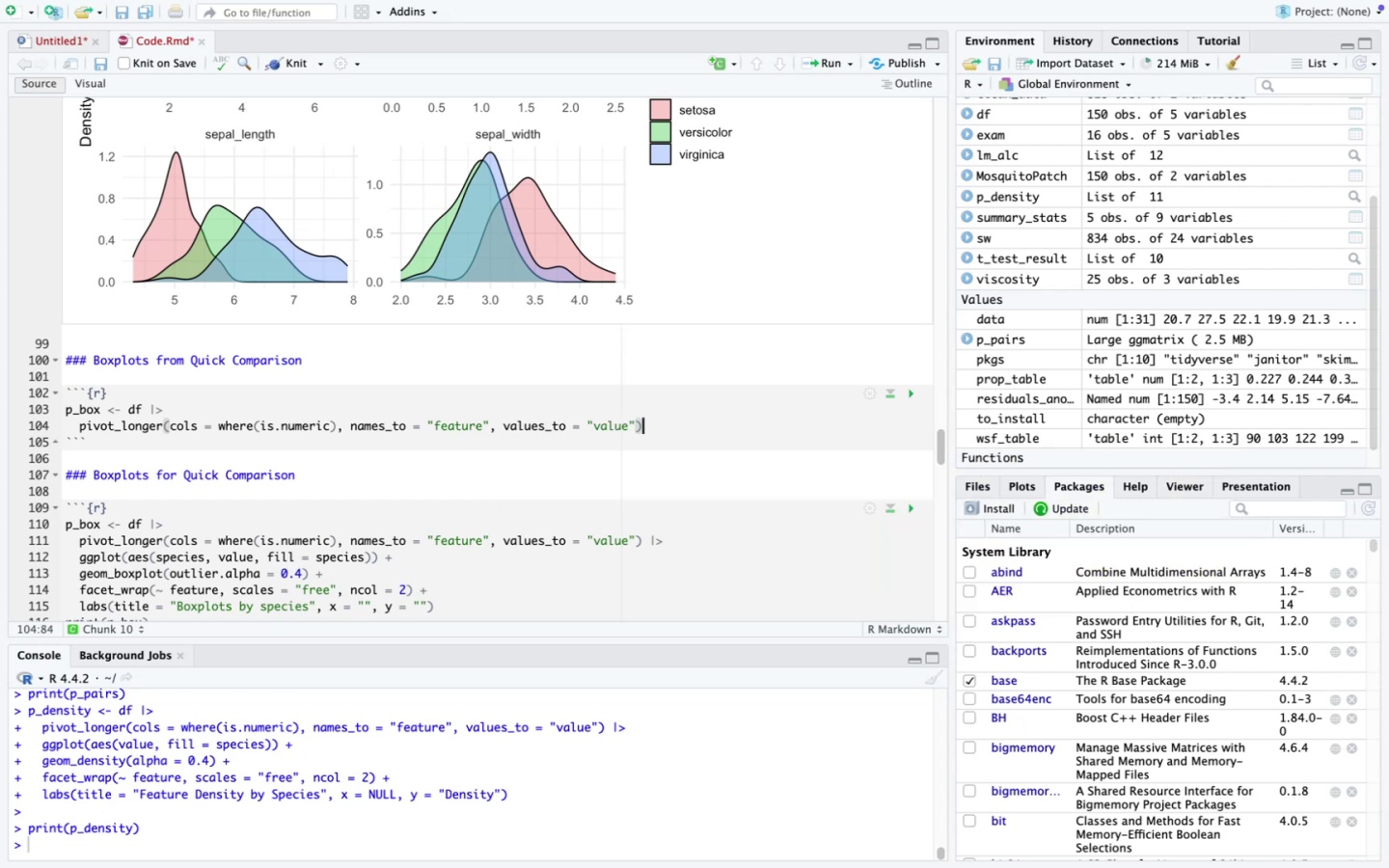 
key(Space)
 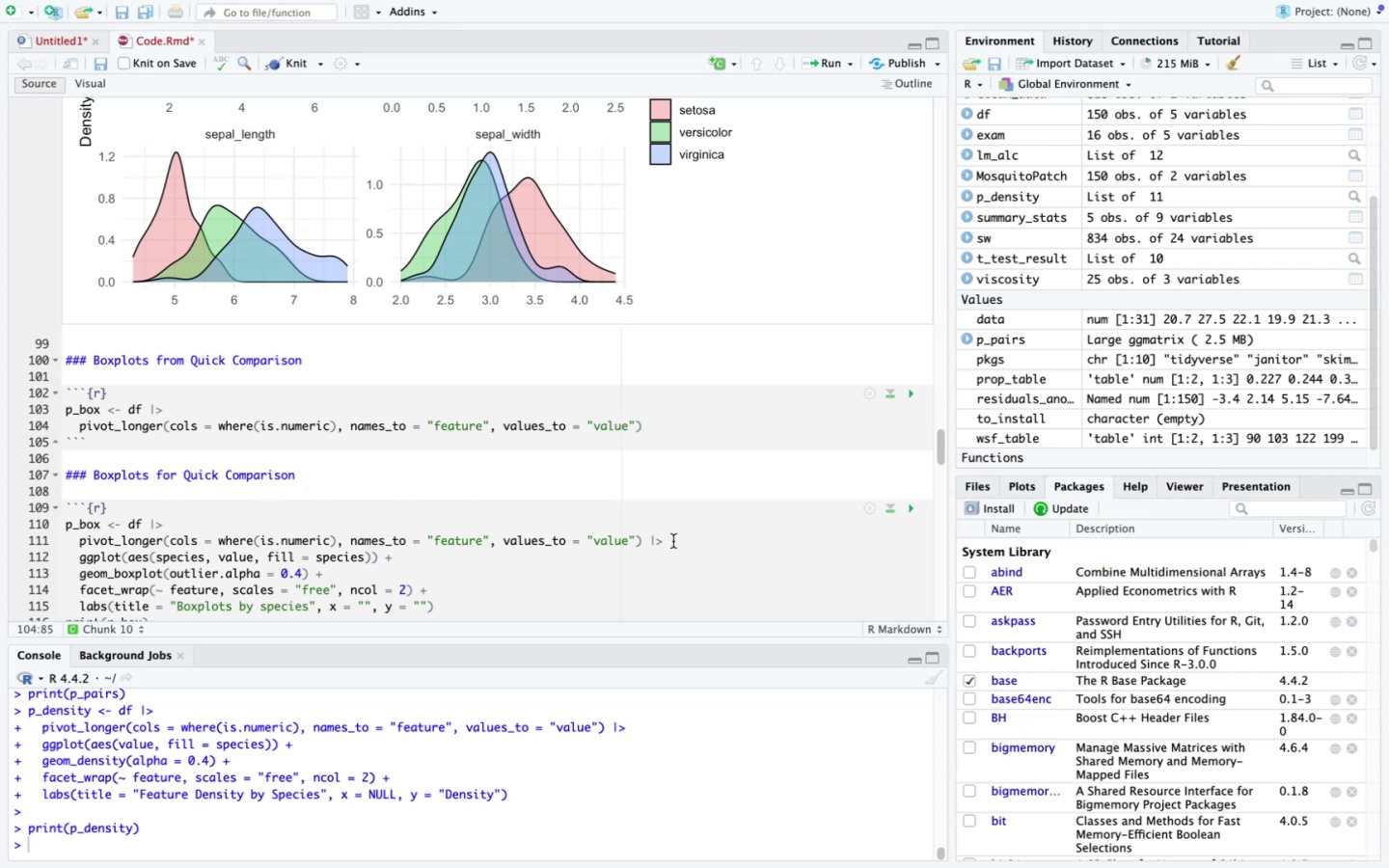 
left_click_drag(start_coordinate=[650, 540], to_coordinate=[665, 543])
 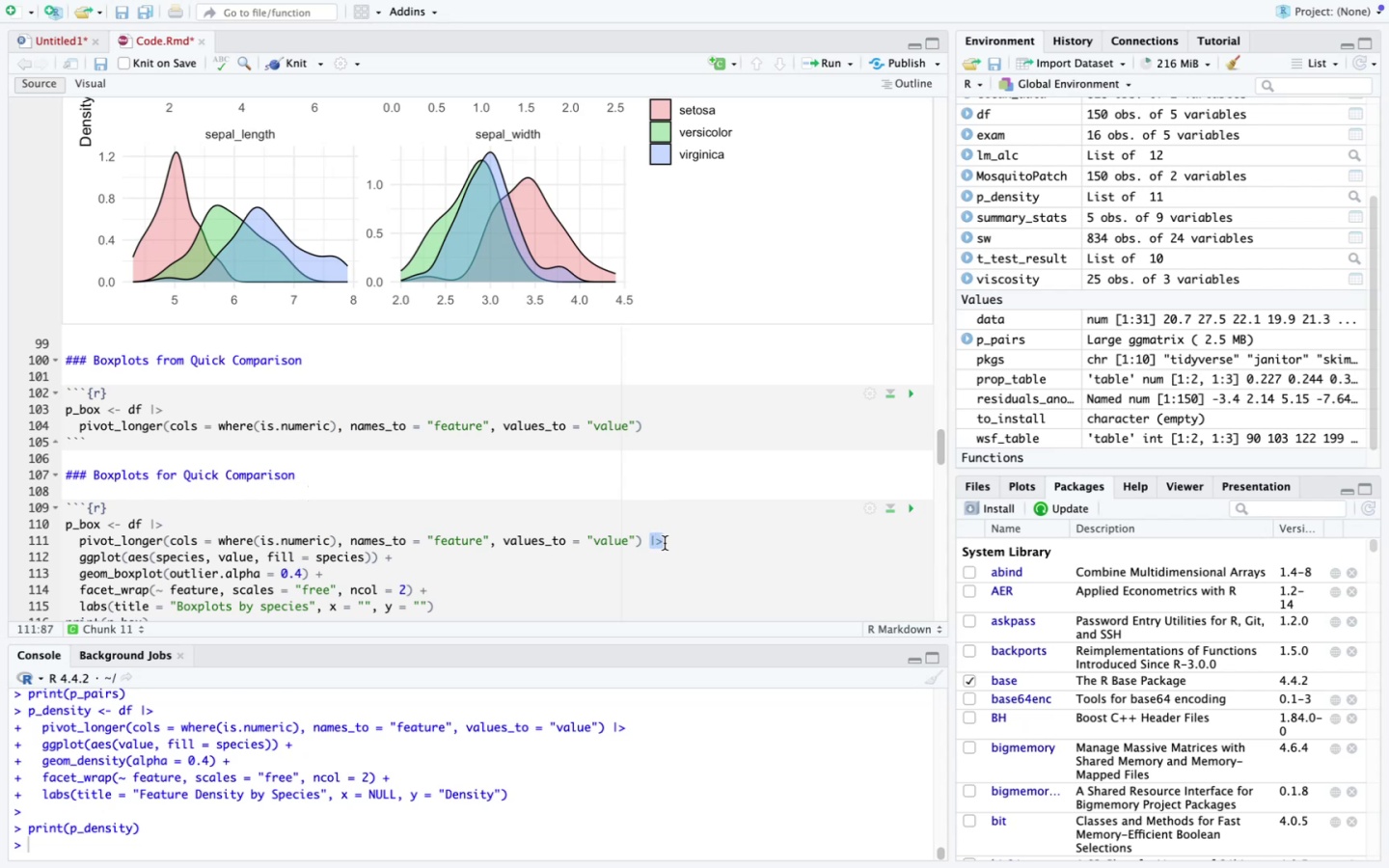 
key(Meta+CommandLeft)
 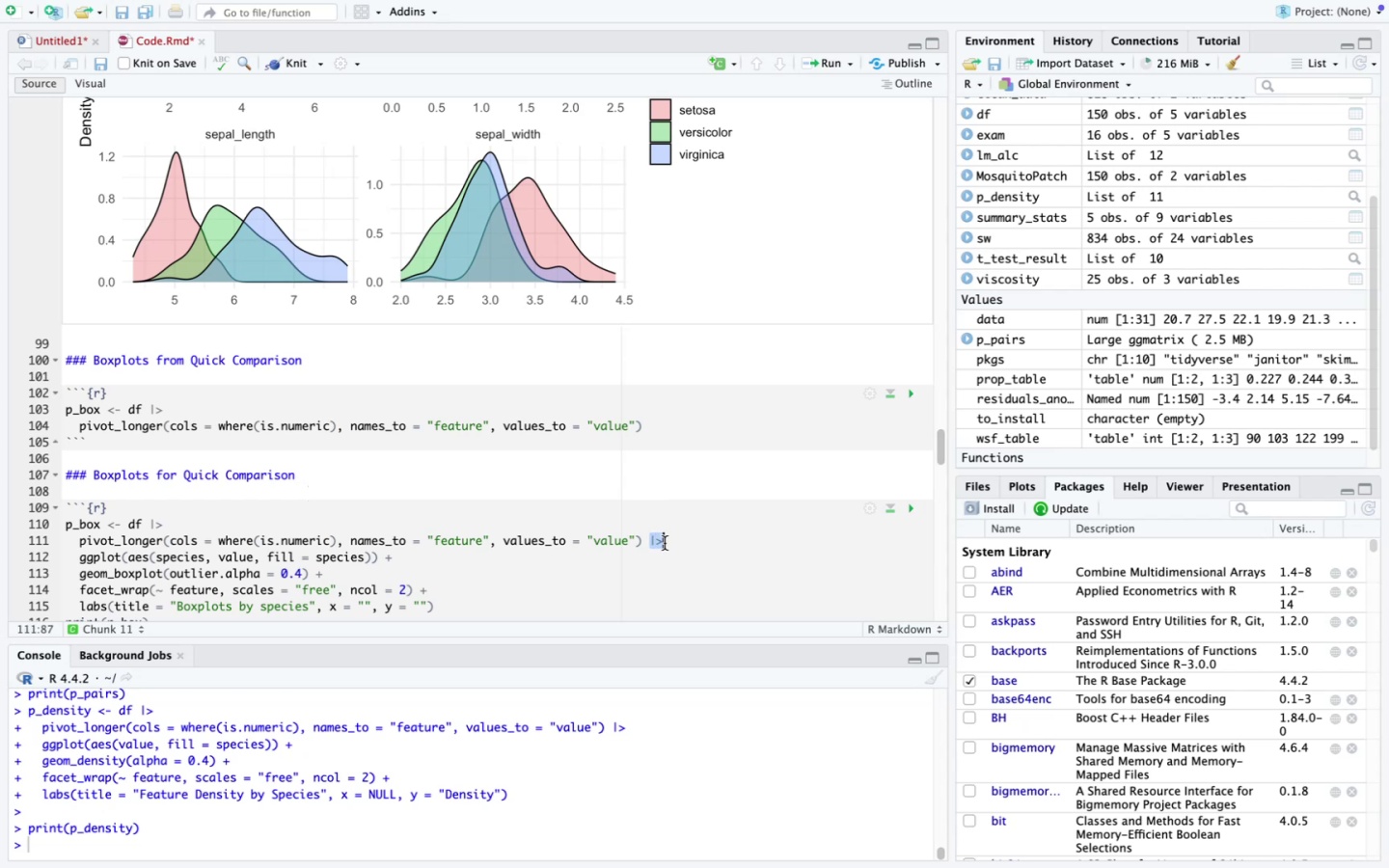 
key(Meta+C)
 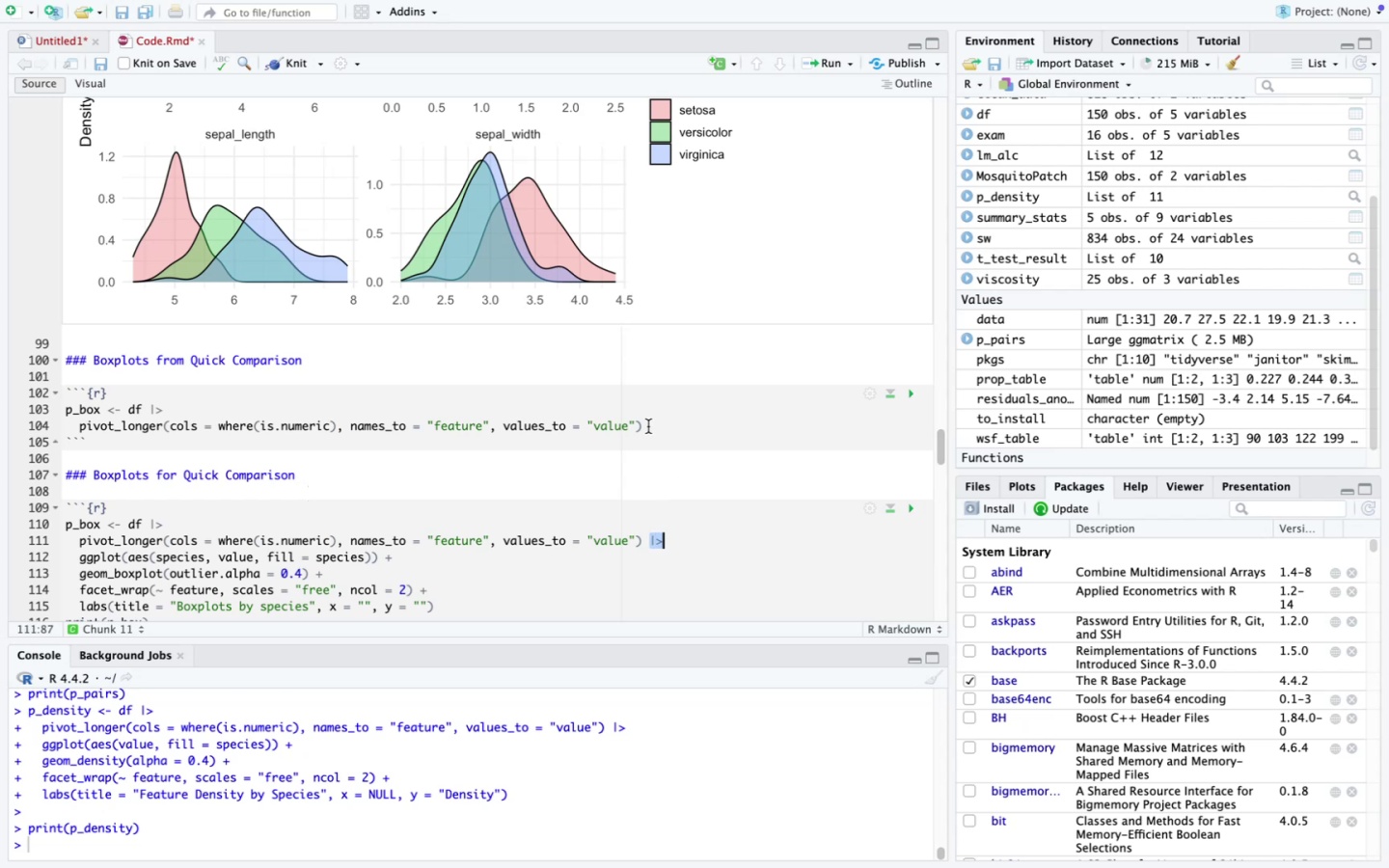 
left_click([648, 426])
 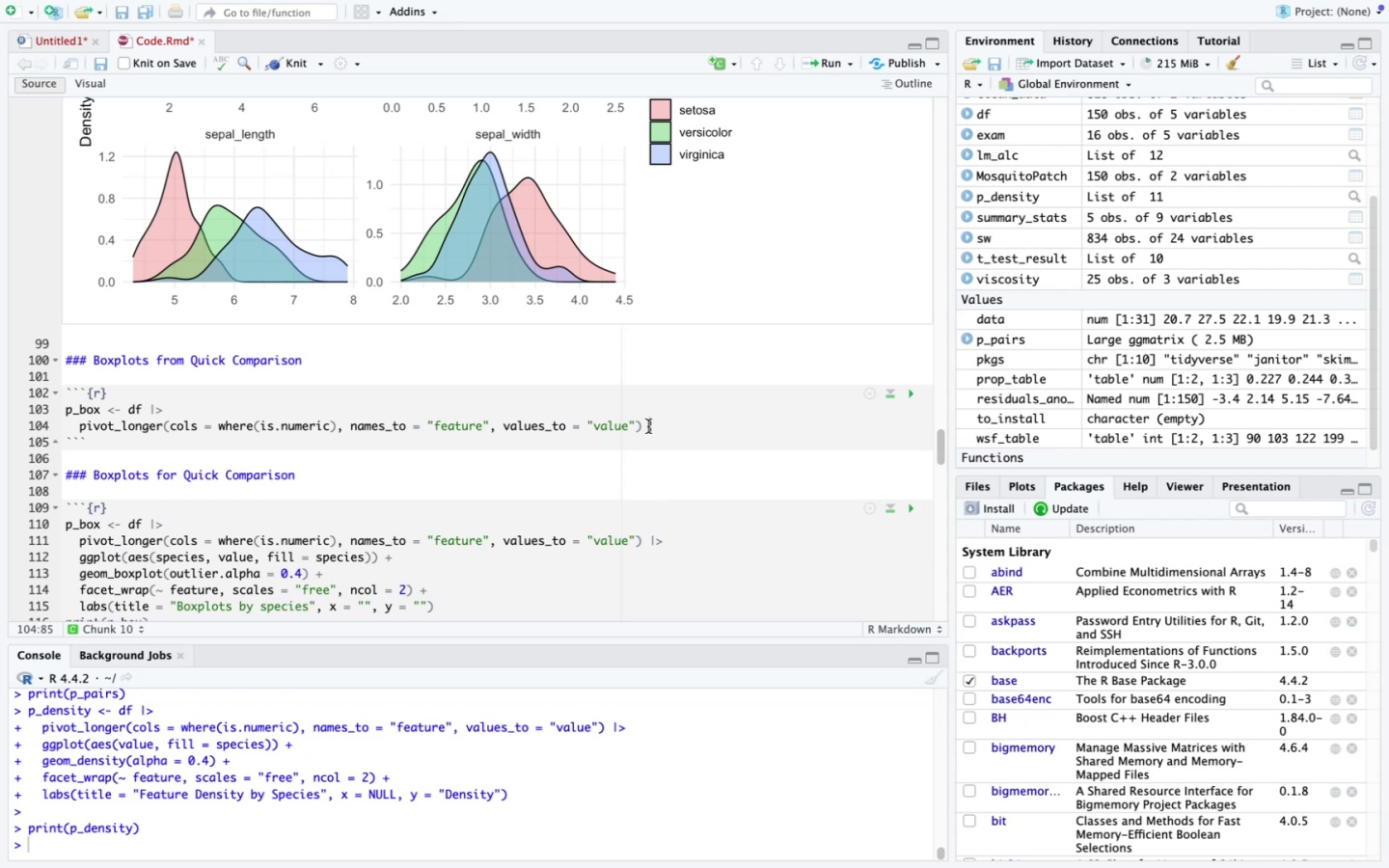 
key(Meta+V)
 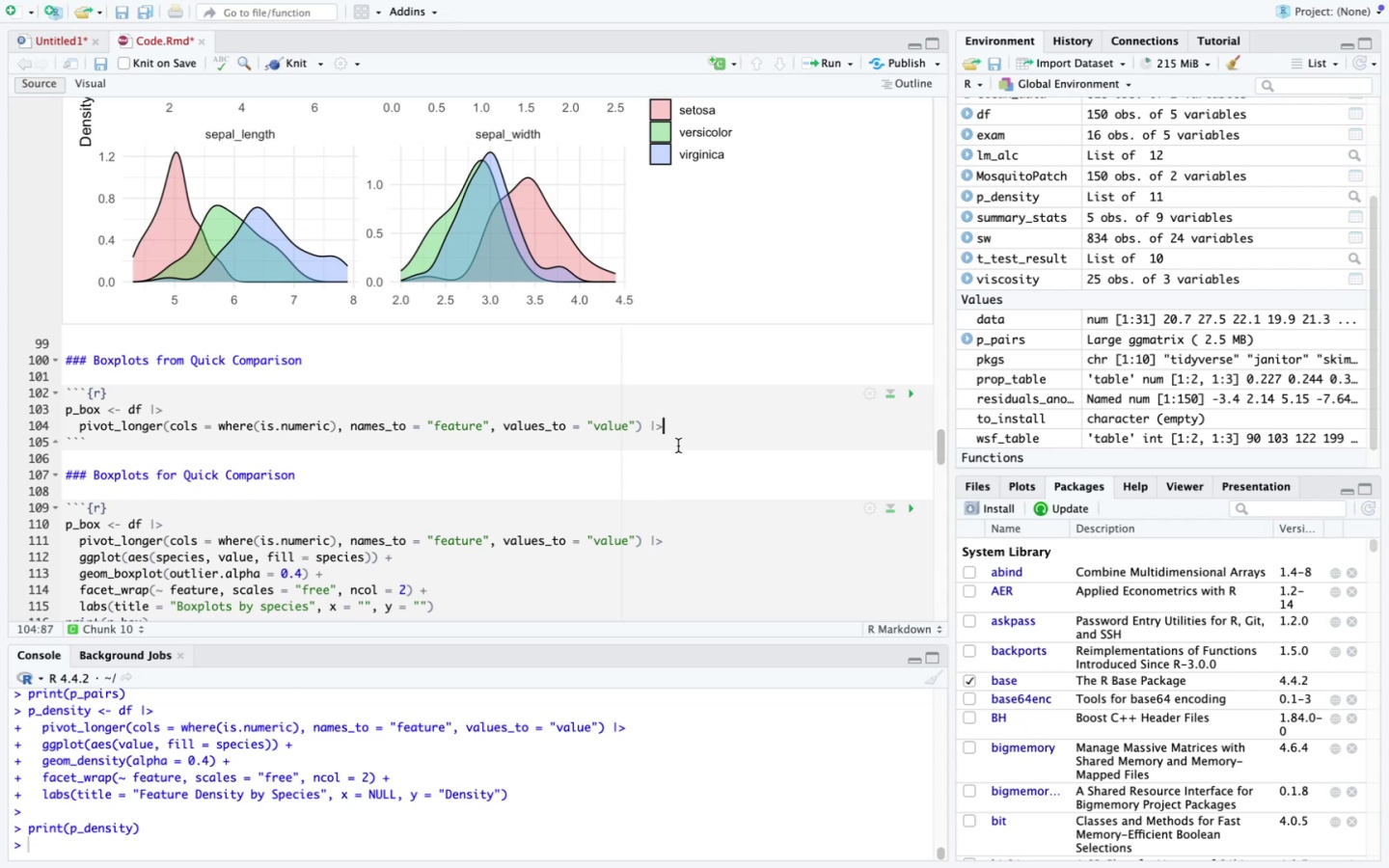 
key(Enter)
 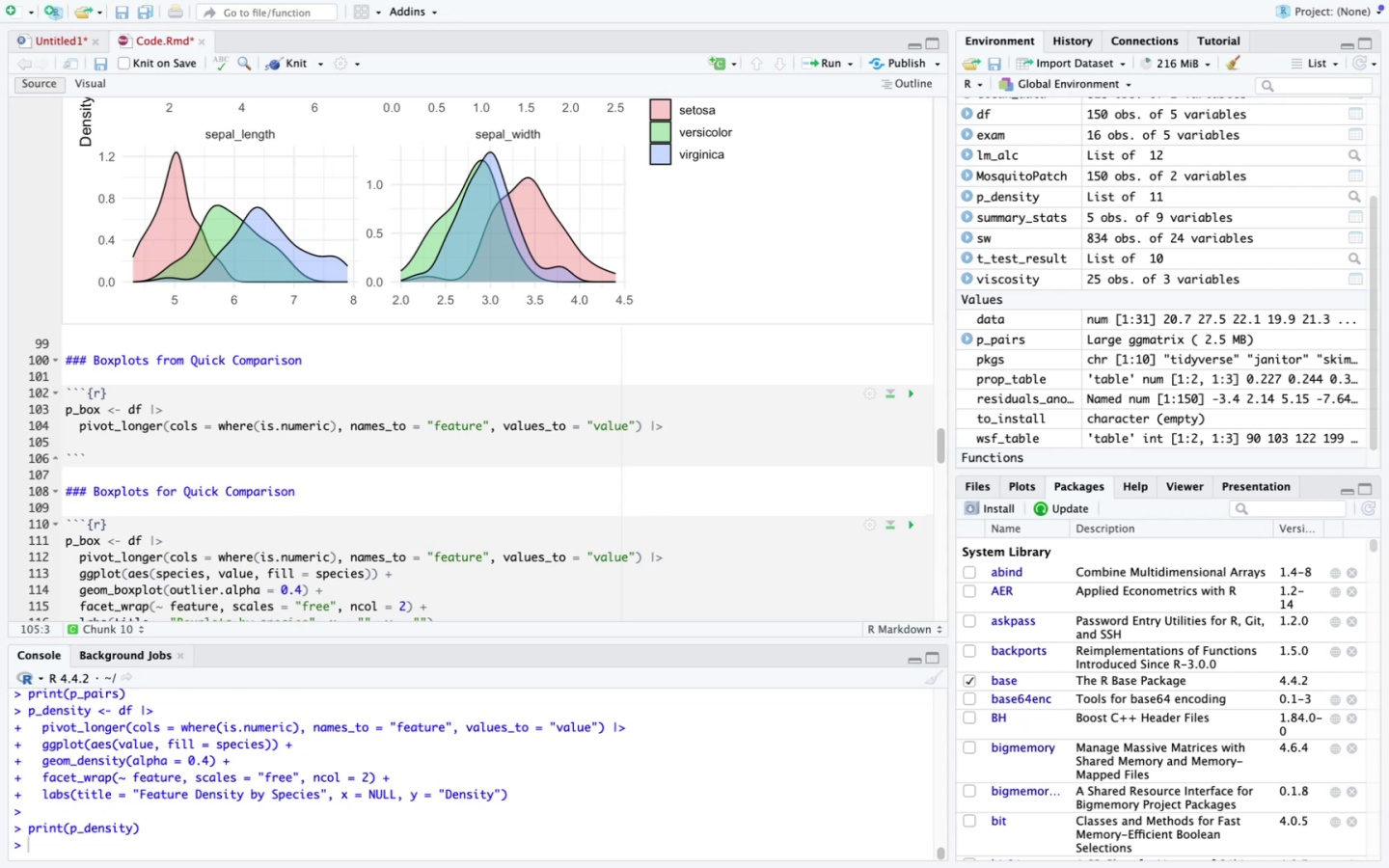 
type(ggplot(aes(spei)
key(Backspace)
type(cies, value, fu)
key(Backspace)
type(ill = species)
 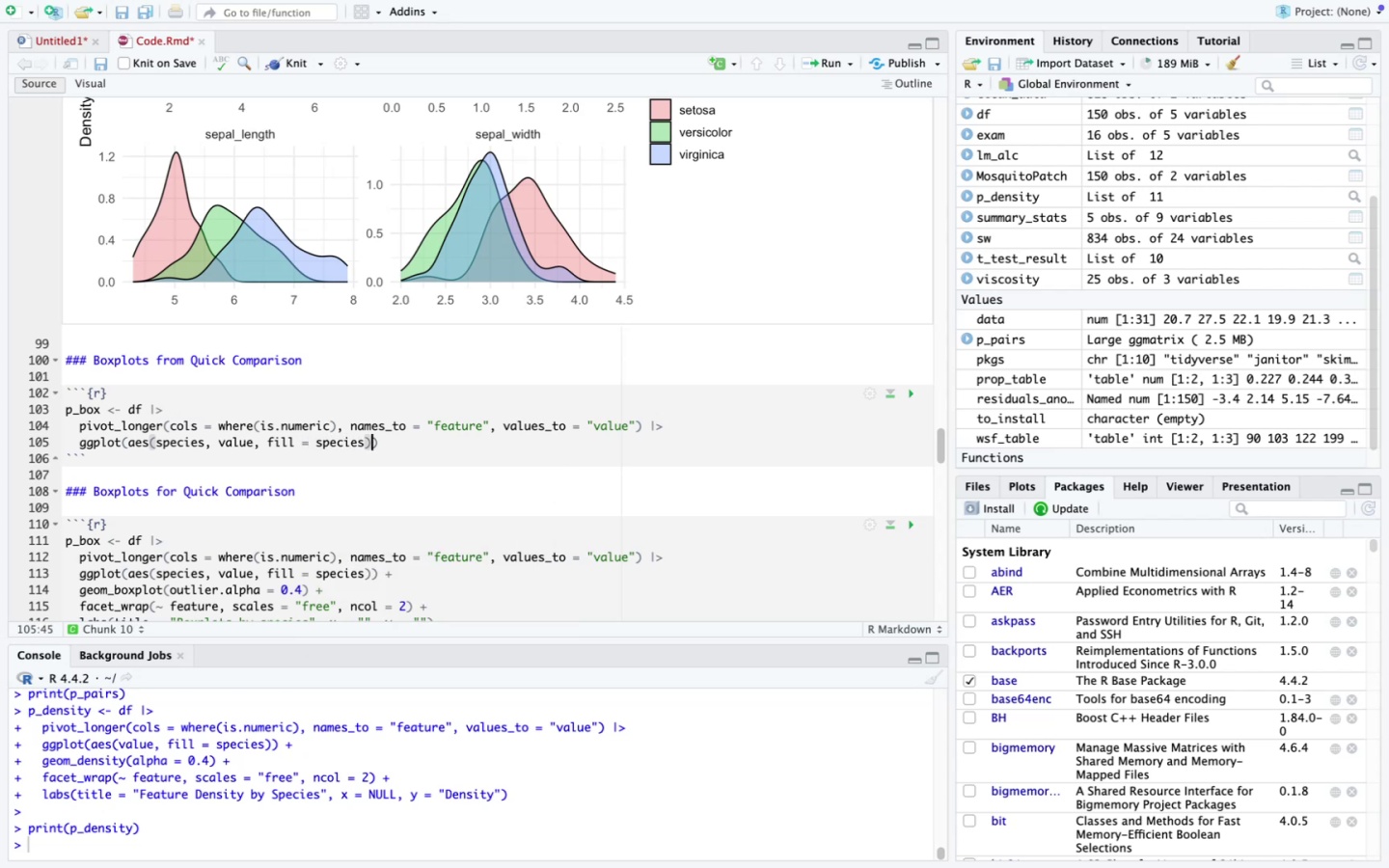 
 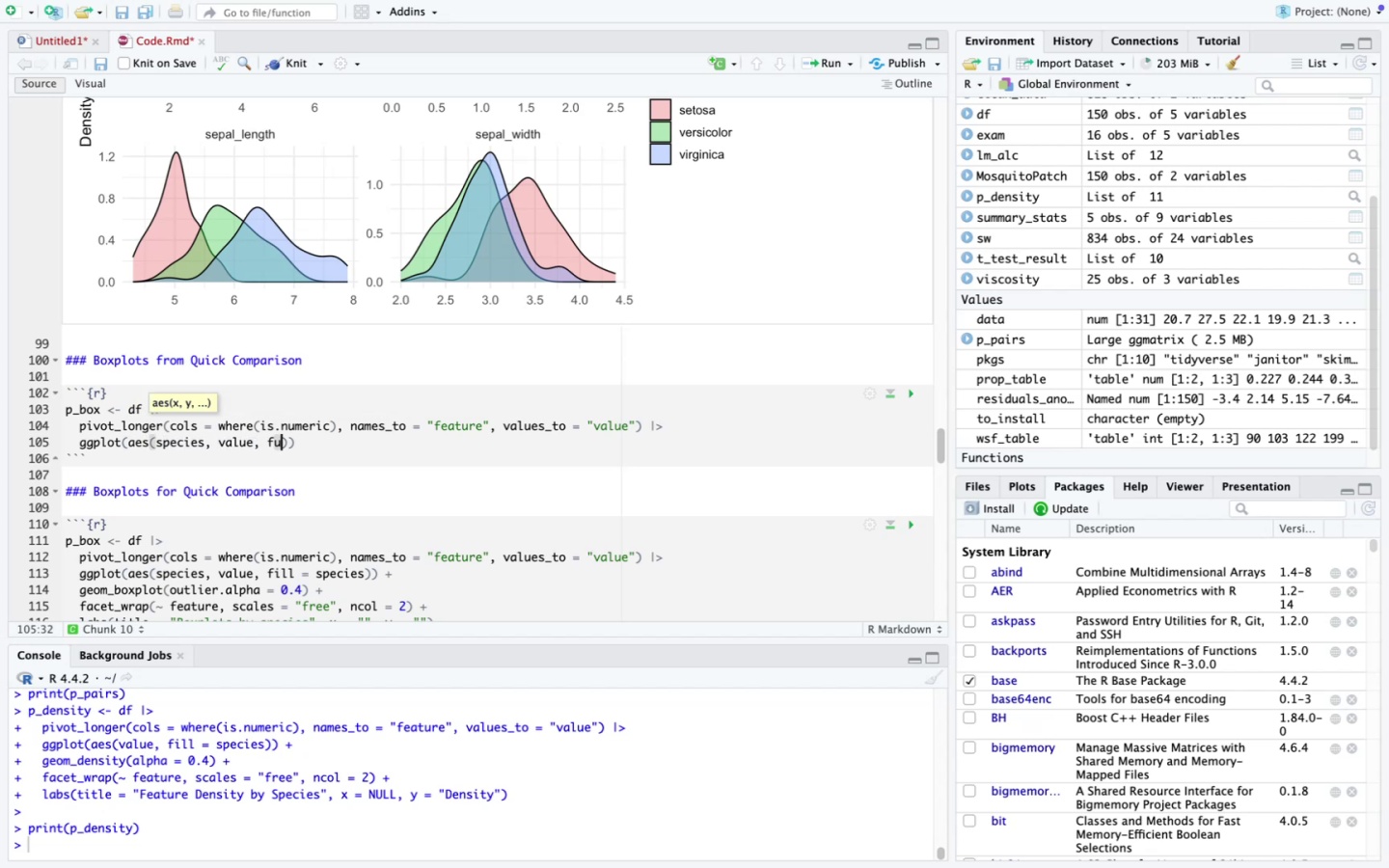 
key(ArrowRight)
 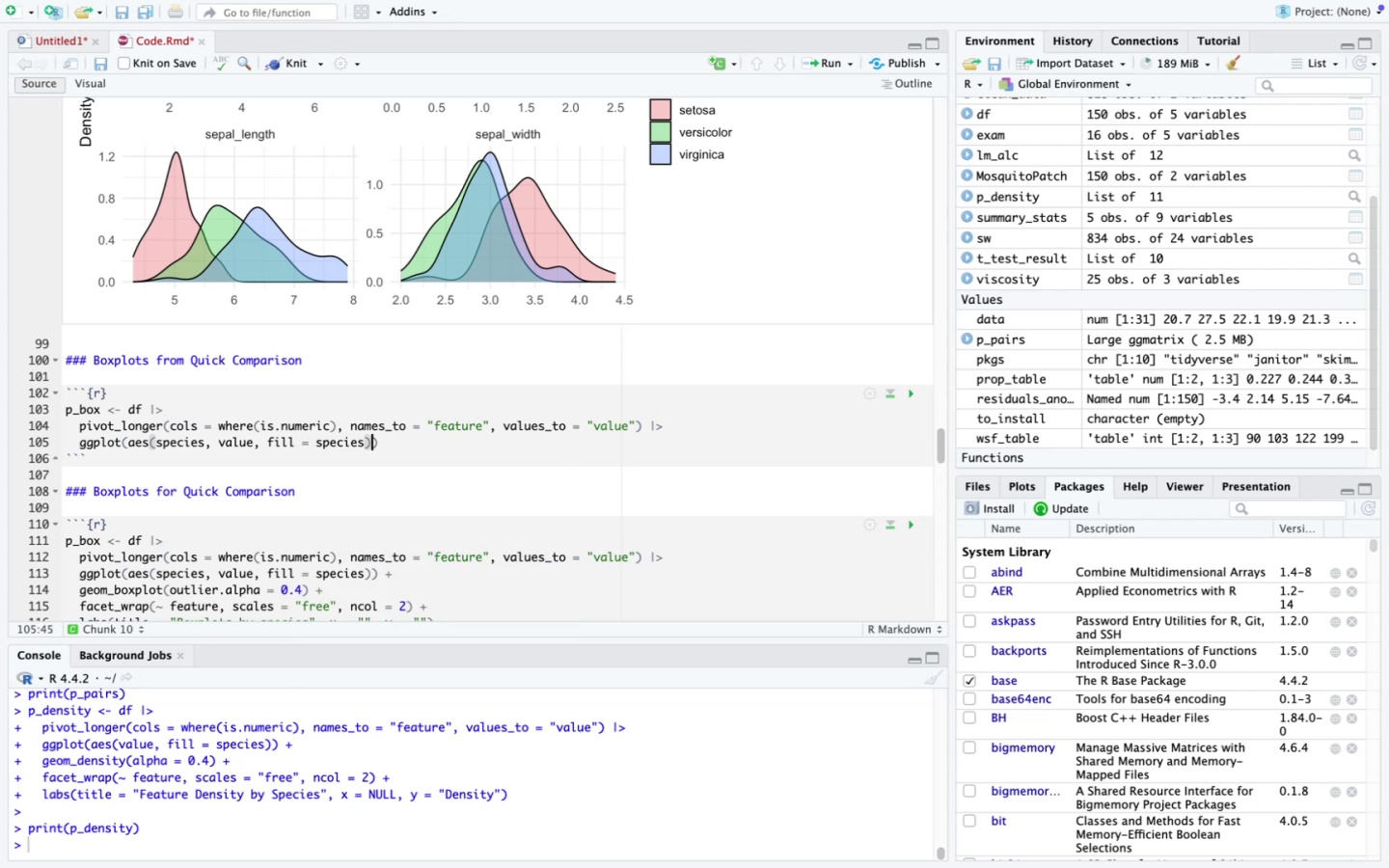 
key(ArrowRight)
 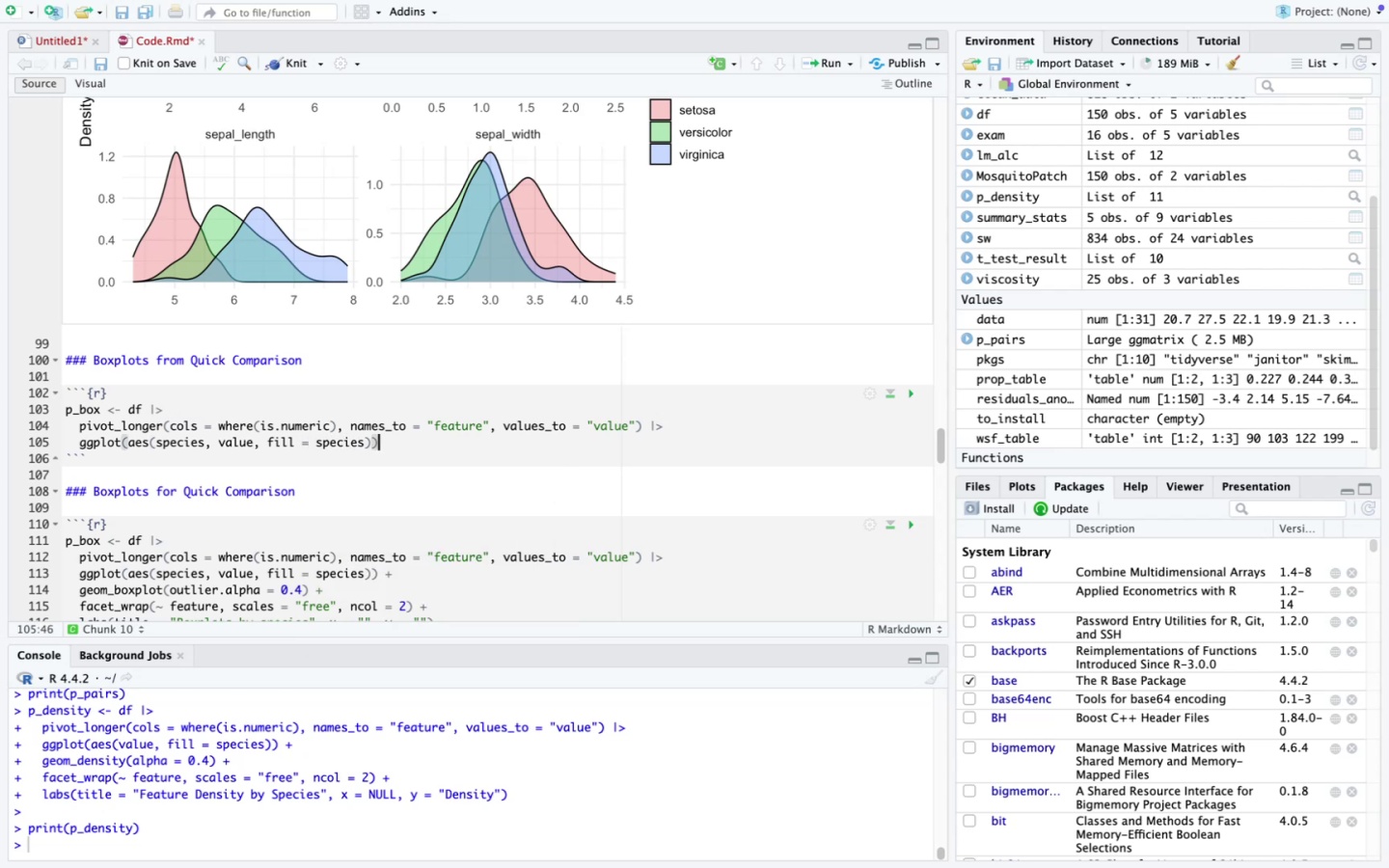 
key(Space)
 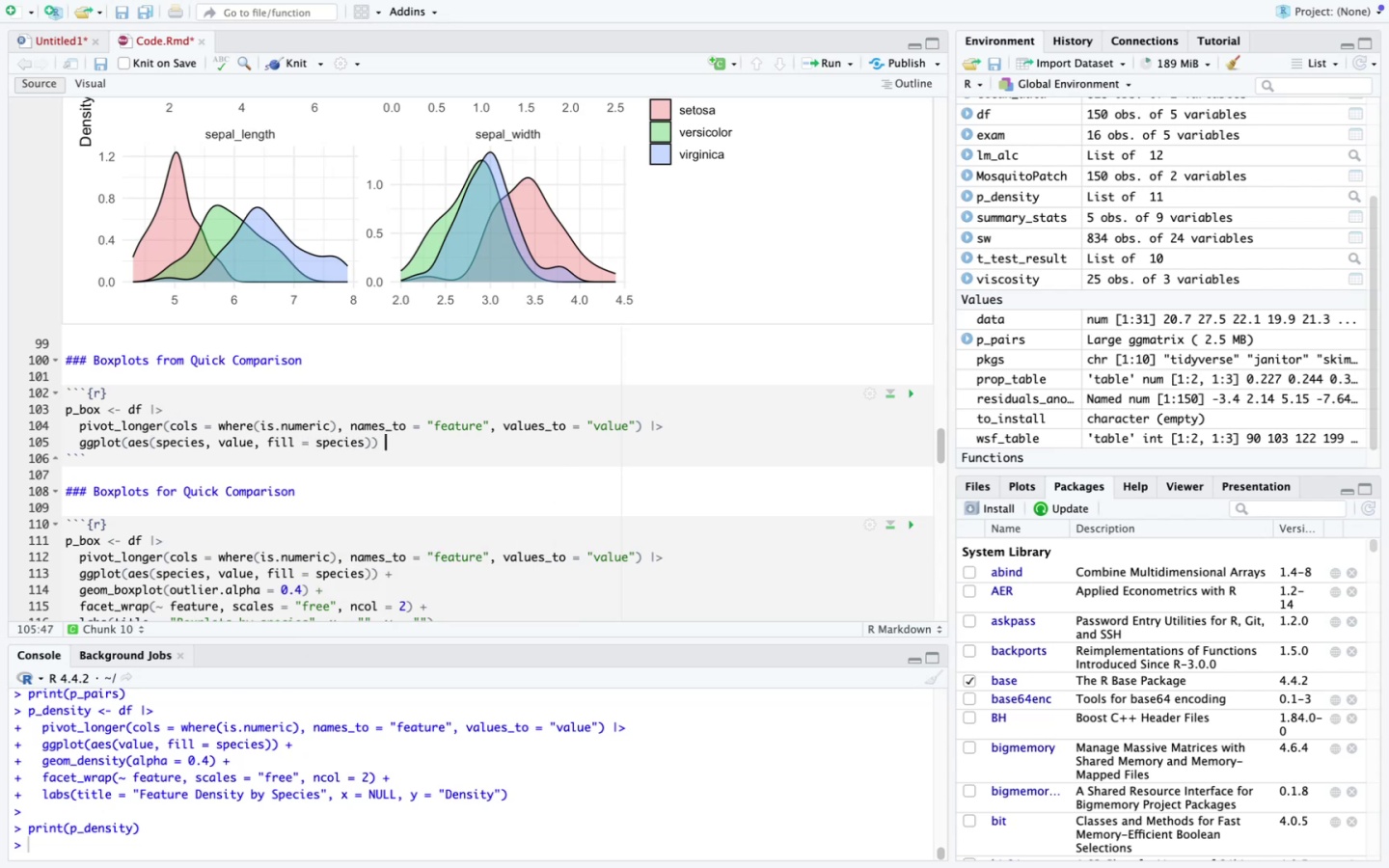 
key(Shift+Equal)
 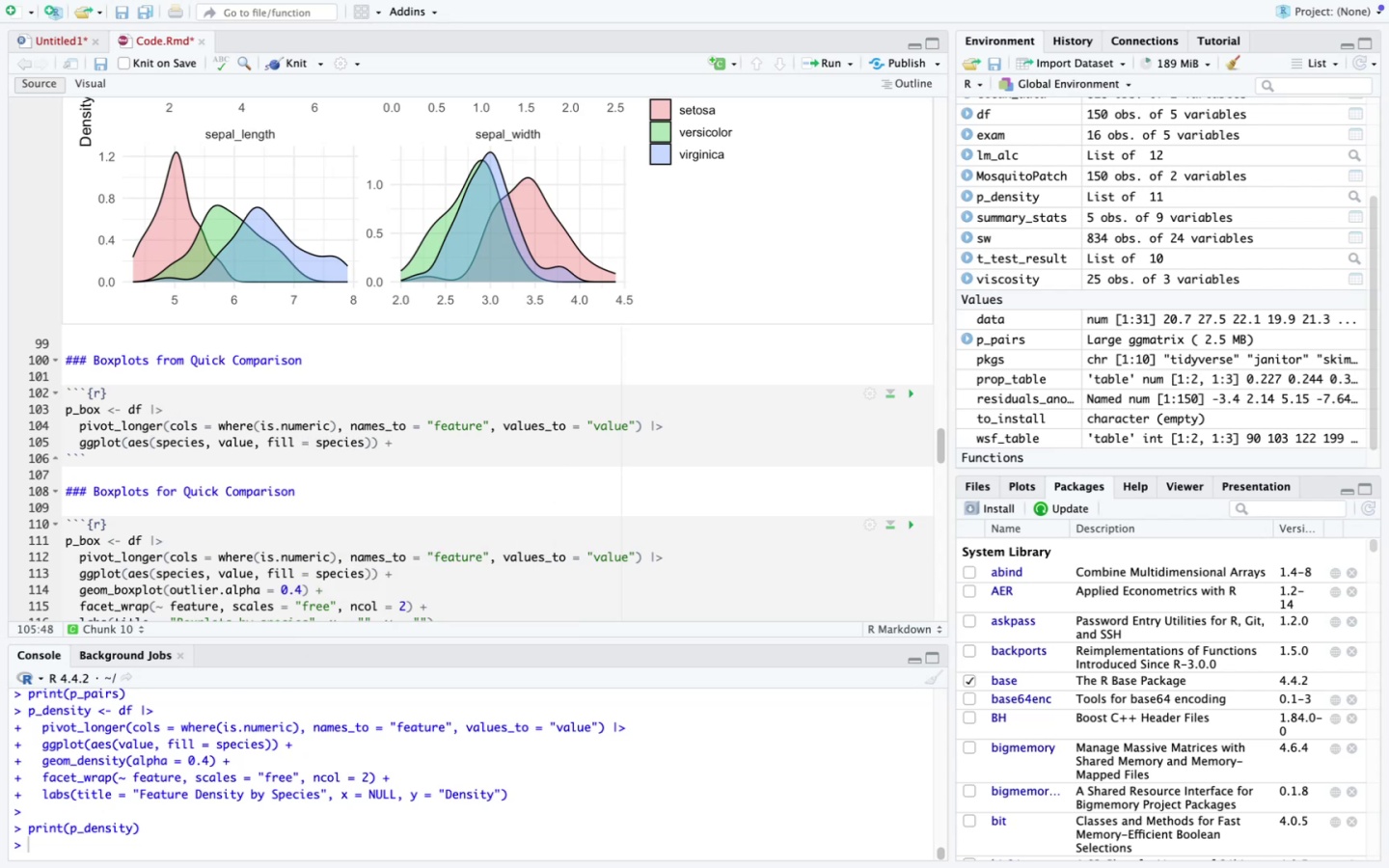 
key(Enter)
 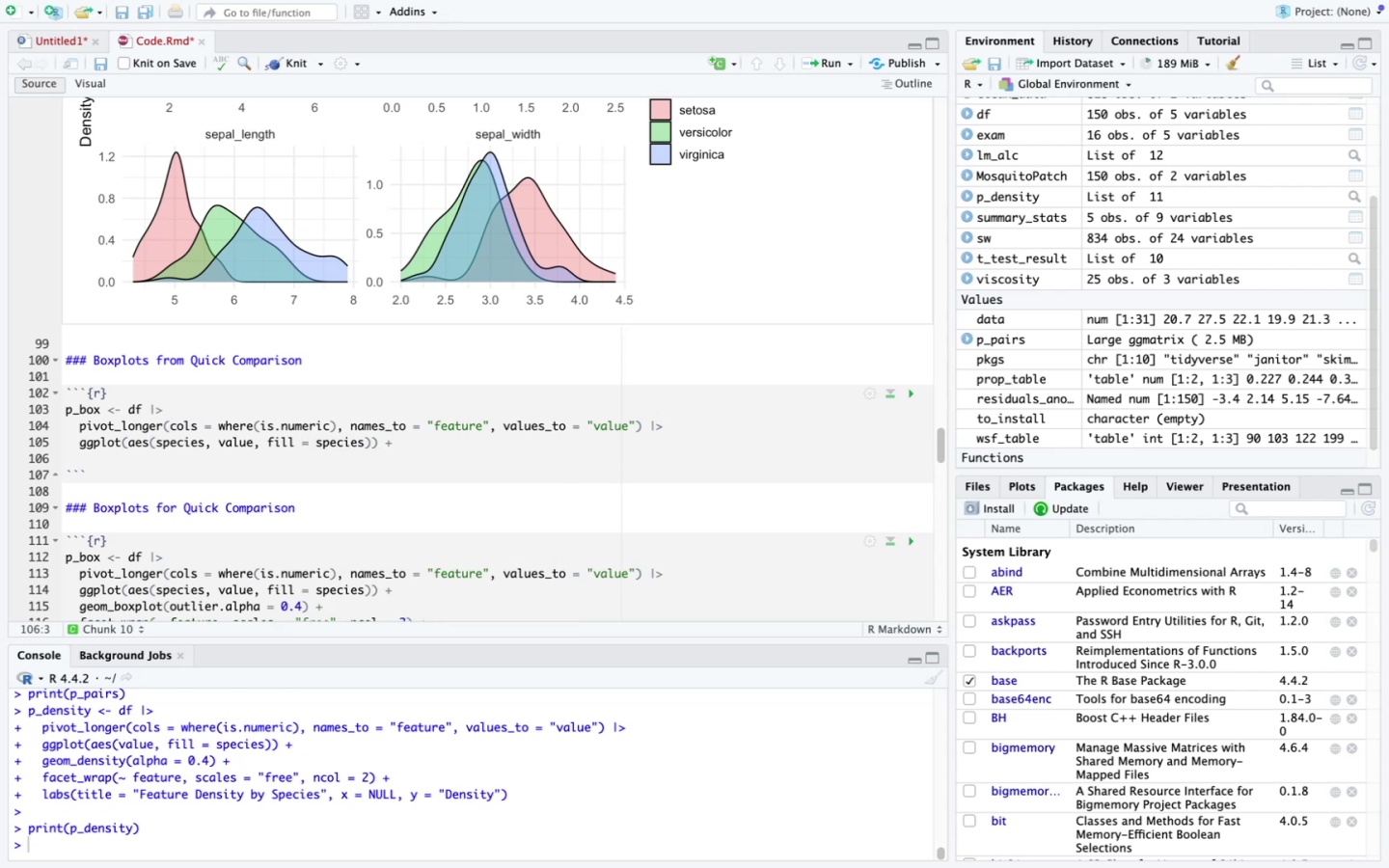 
type(geom_)
key(Backspace)
key(Backspace)
key(Backspace)
key(Backspace)
key(Backspace)
type(geom_box)
 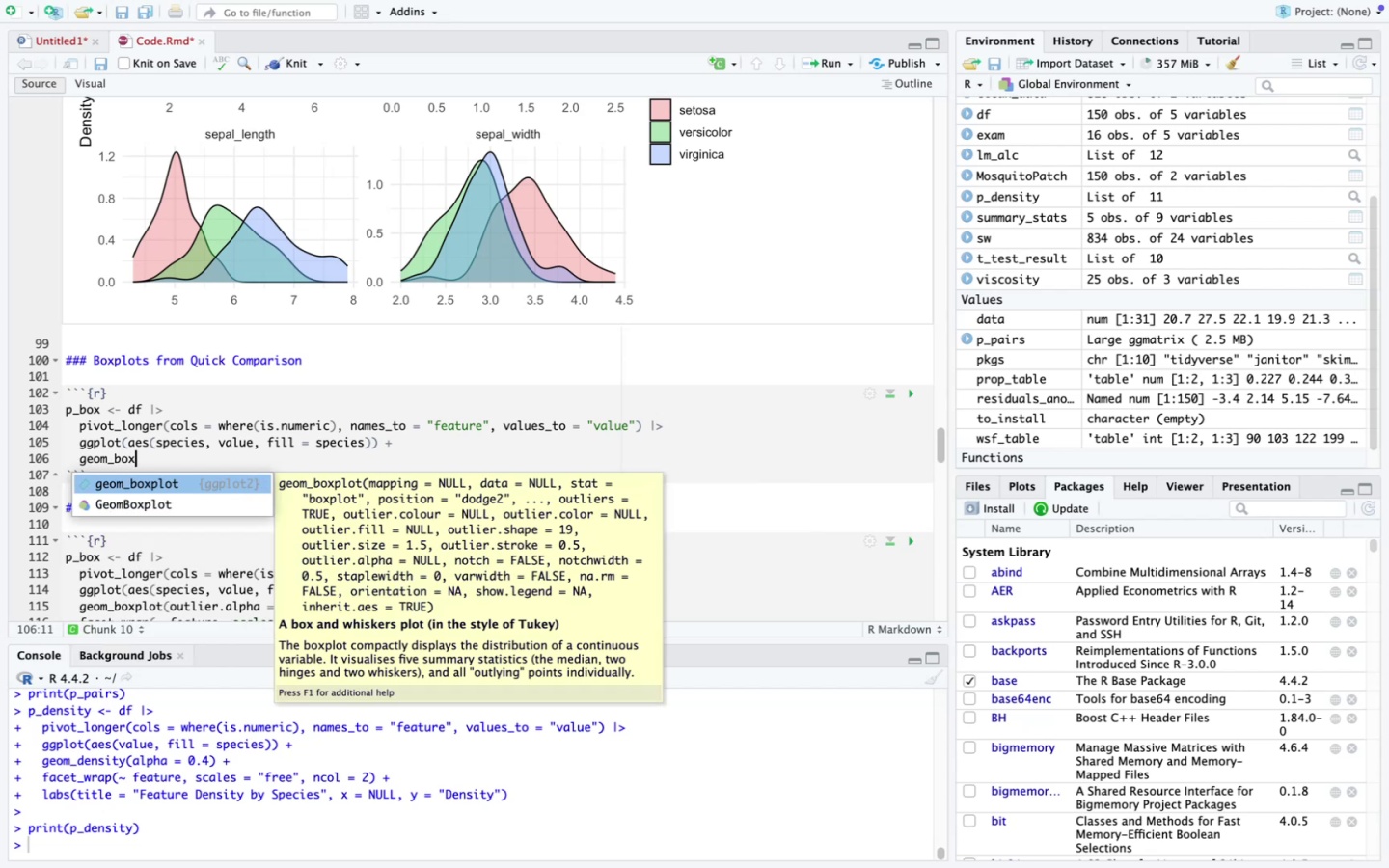 
key(Enter)
 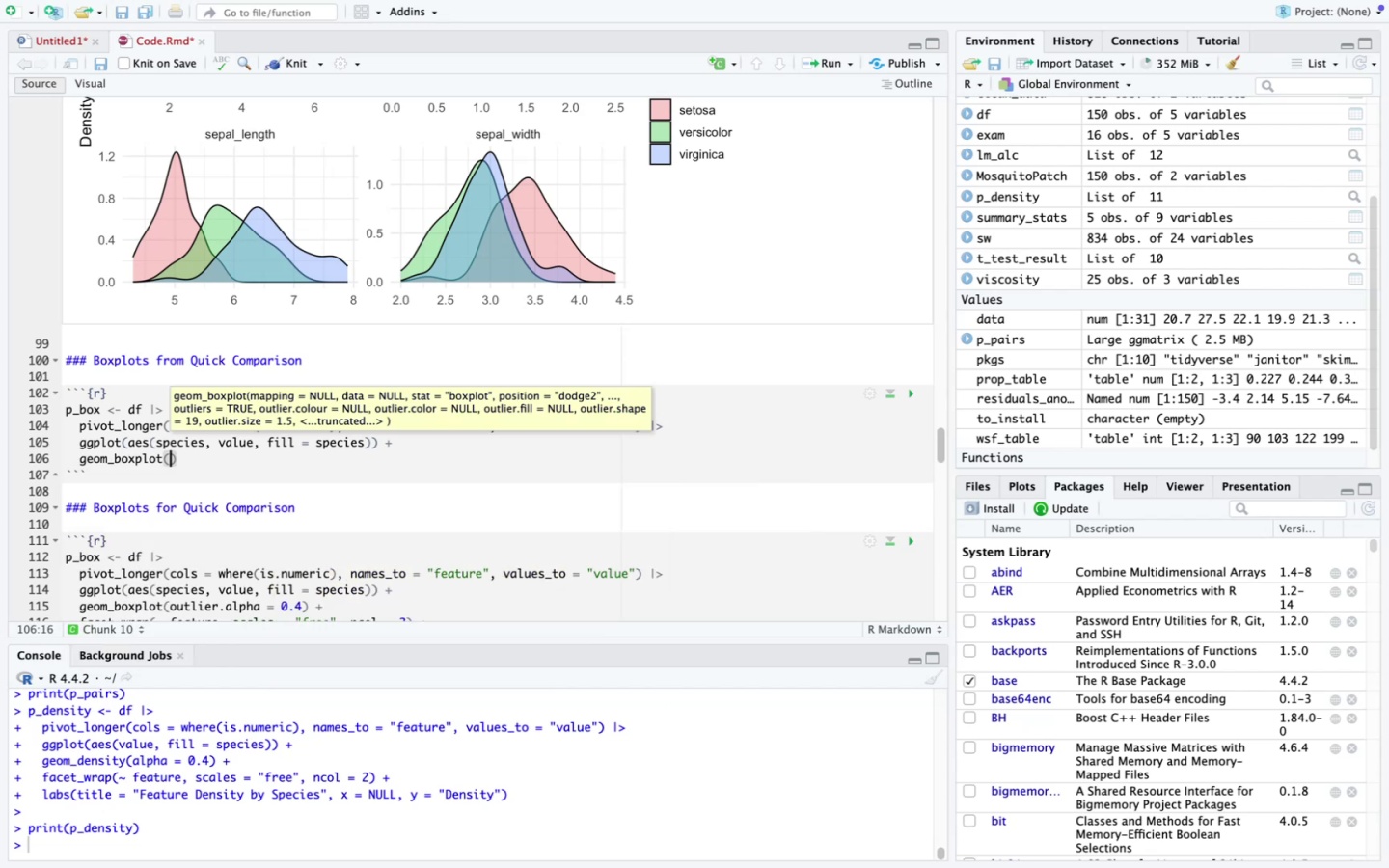 
type(outlier.a)
 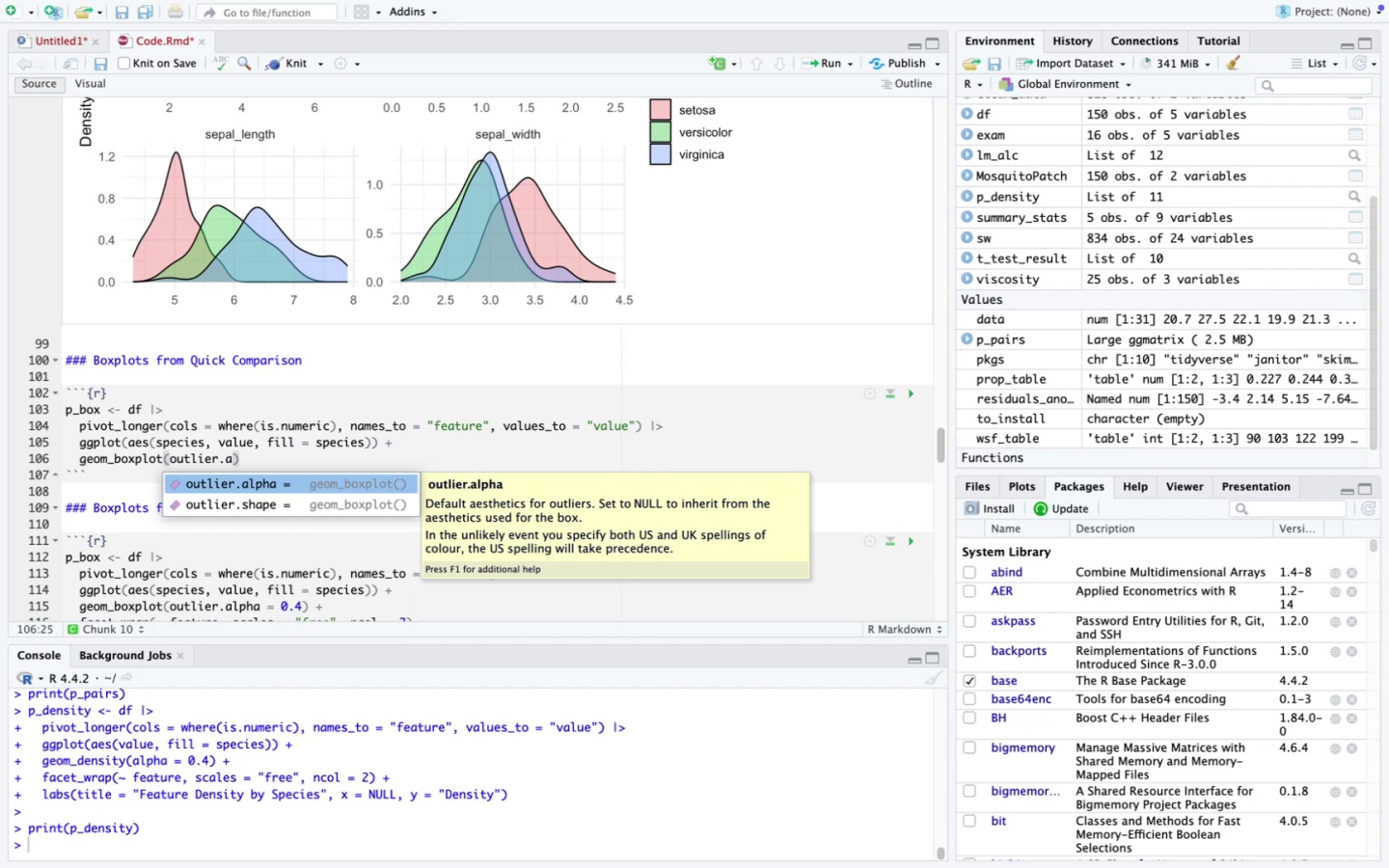 
key(Enter)
 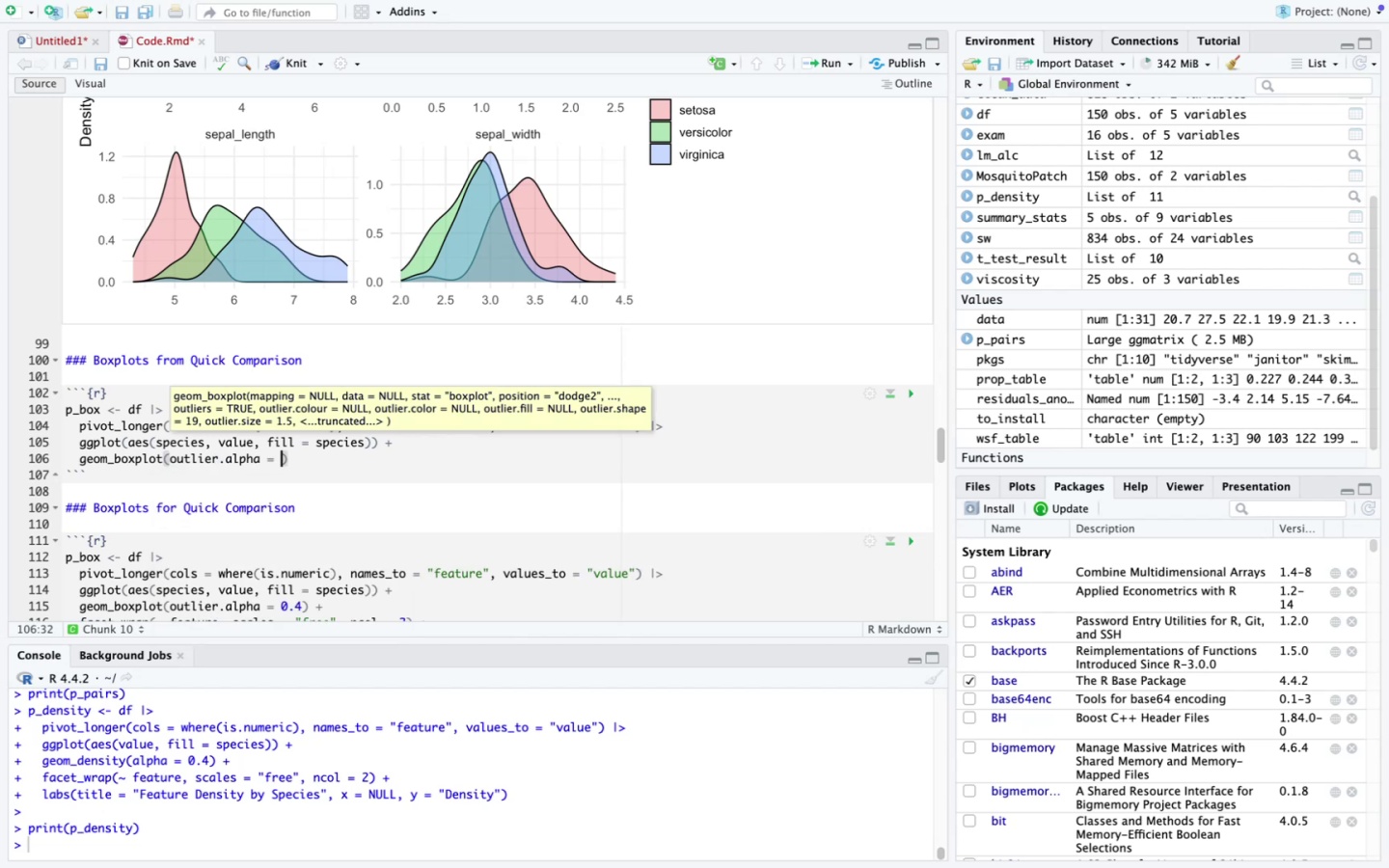 
key(0)
 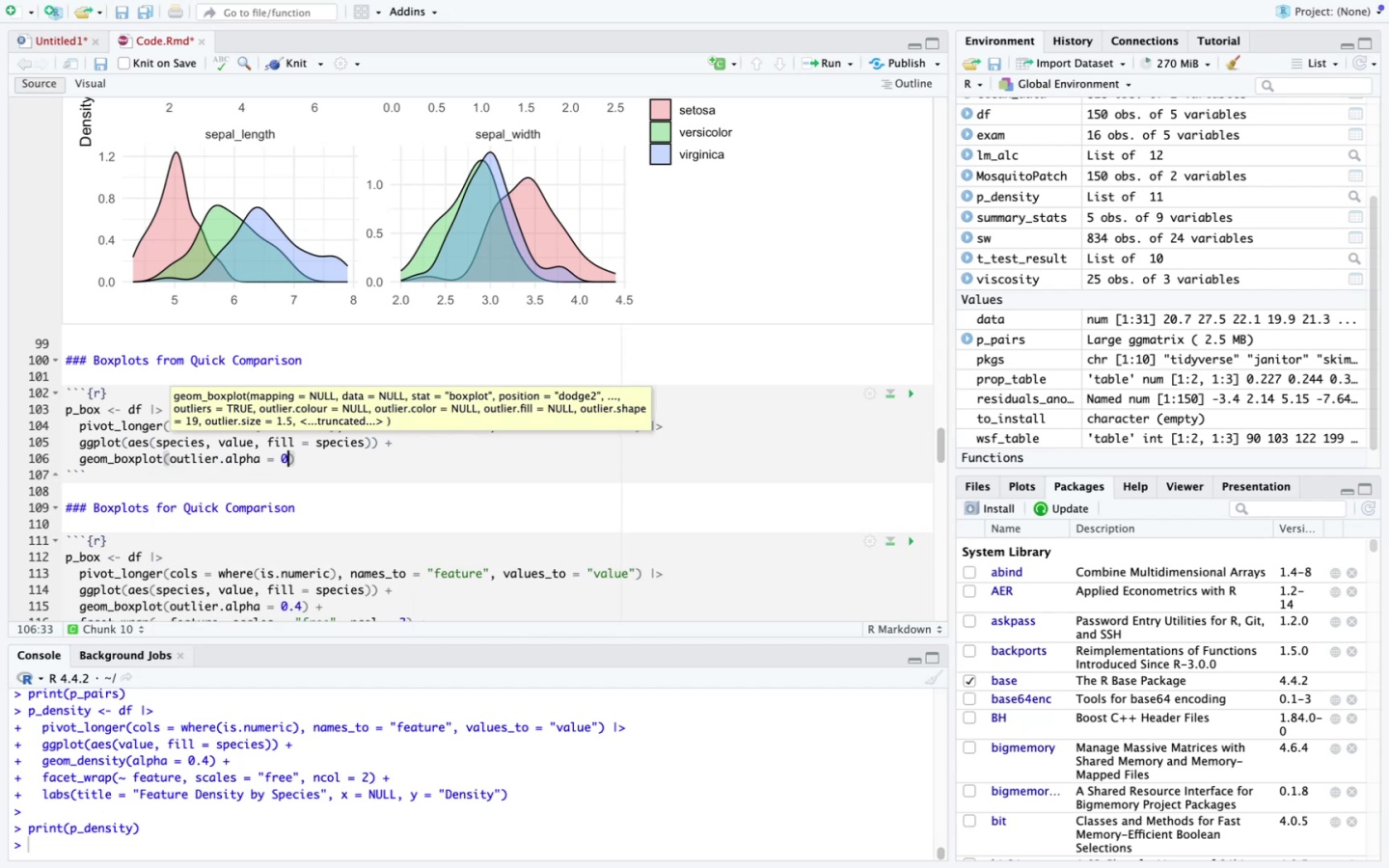 
key(Period)
 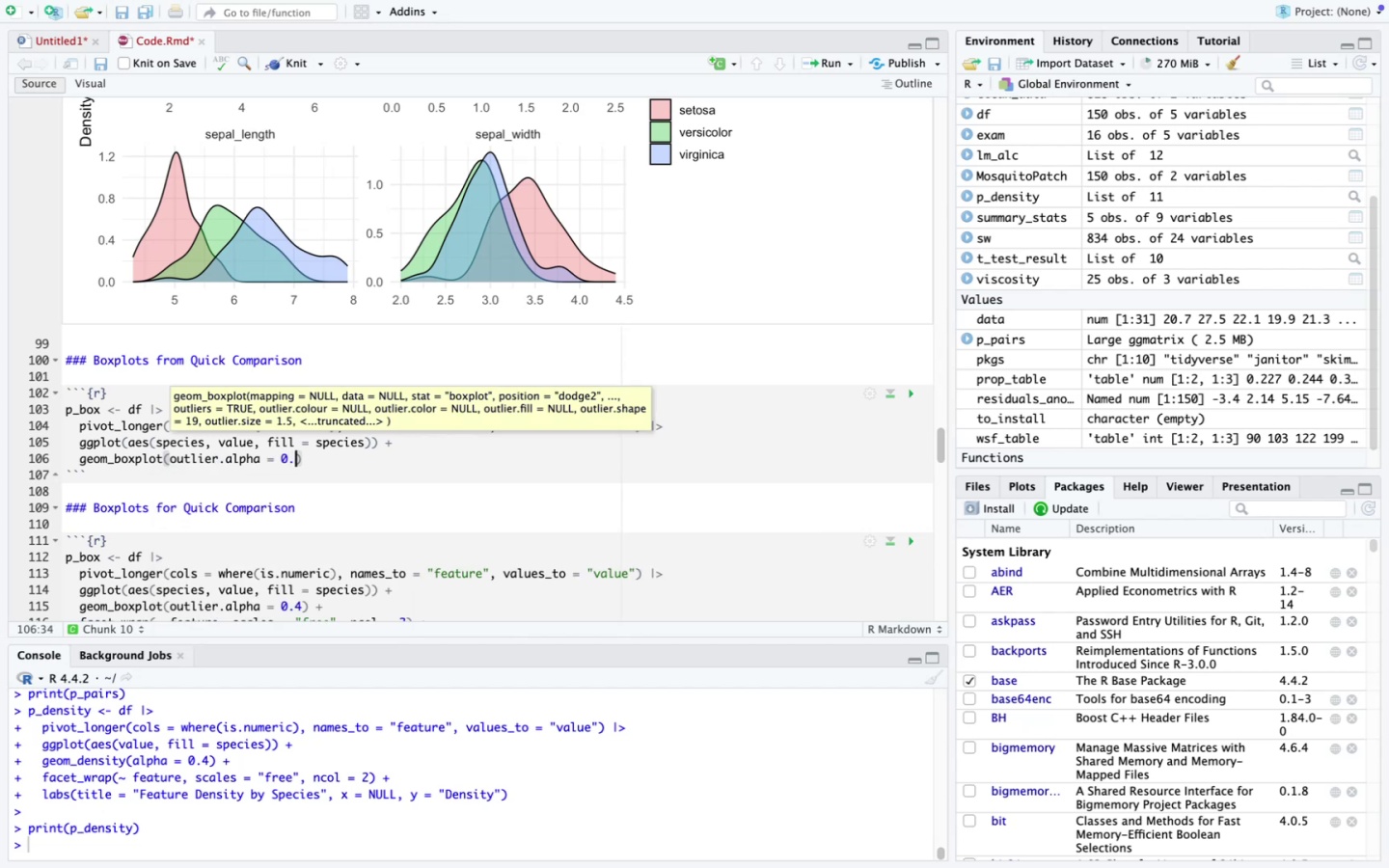 
key(4)
 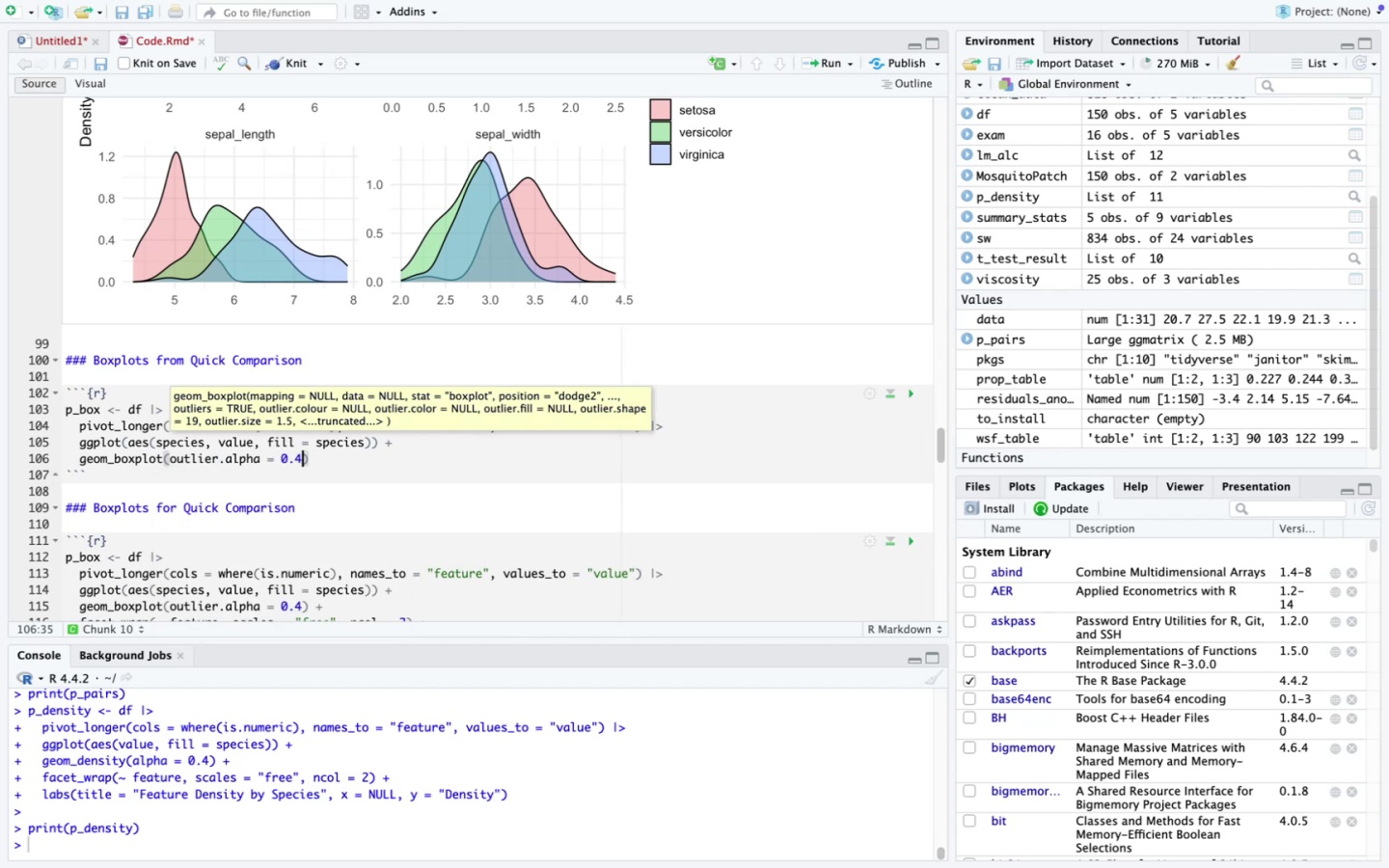 
key(ArrowRight)
 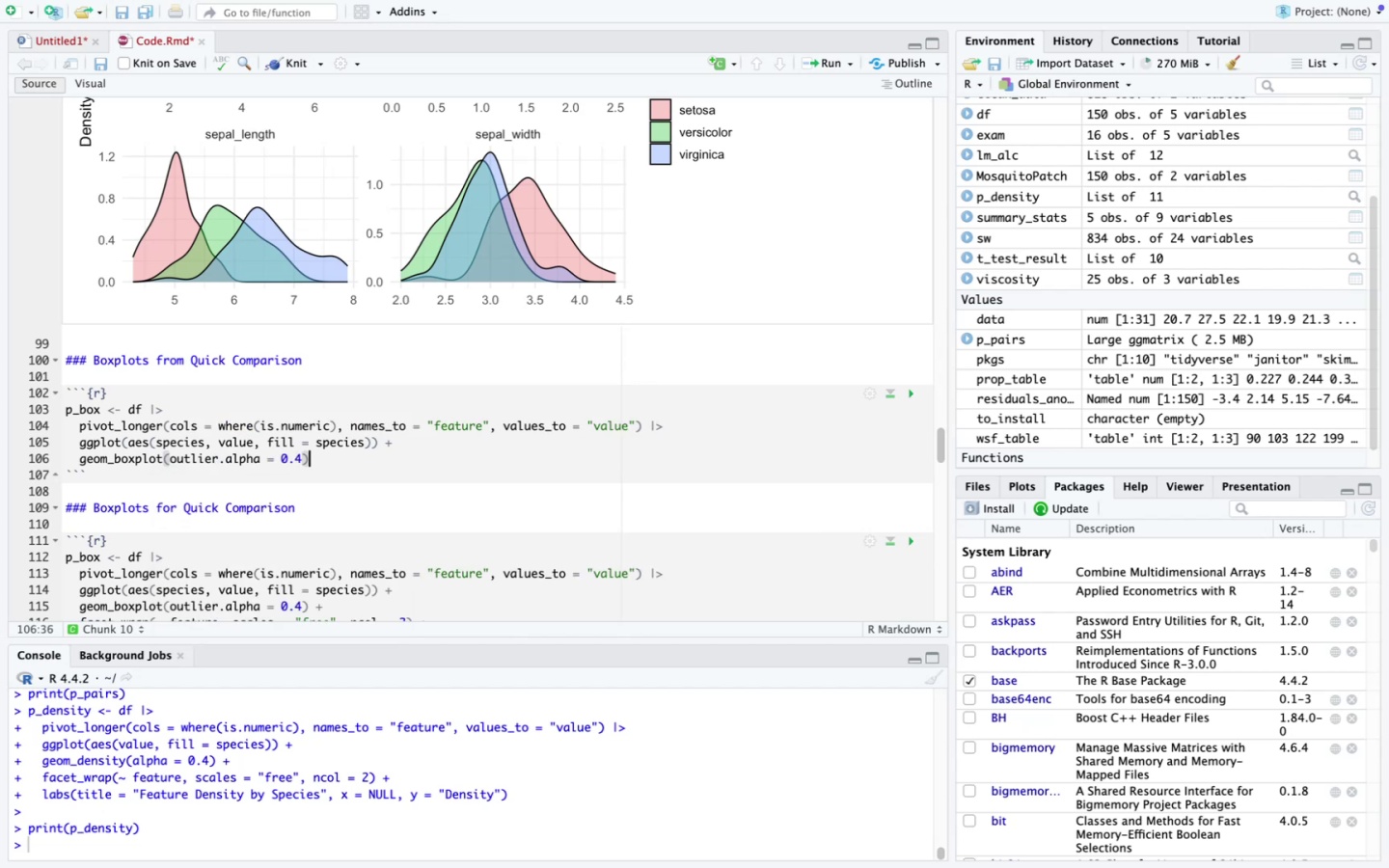 
key(Space)
 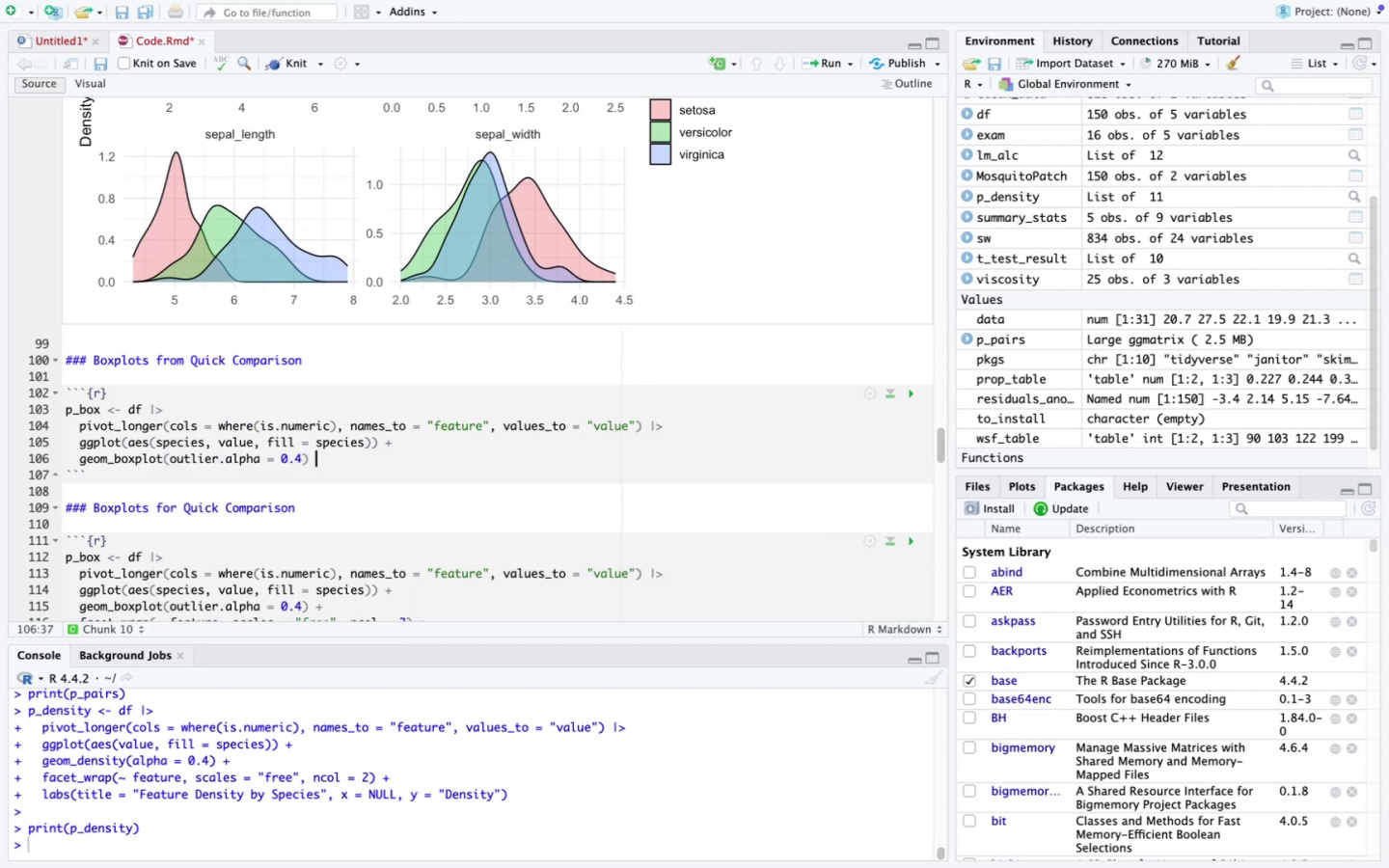 
key(Shift+Equal)
 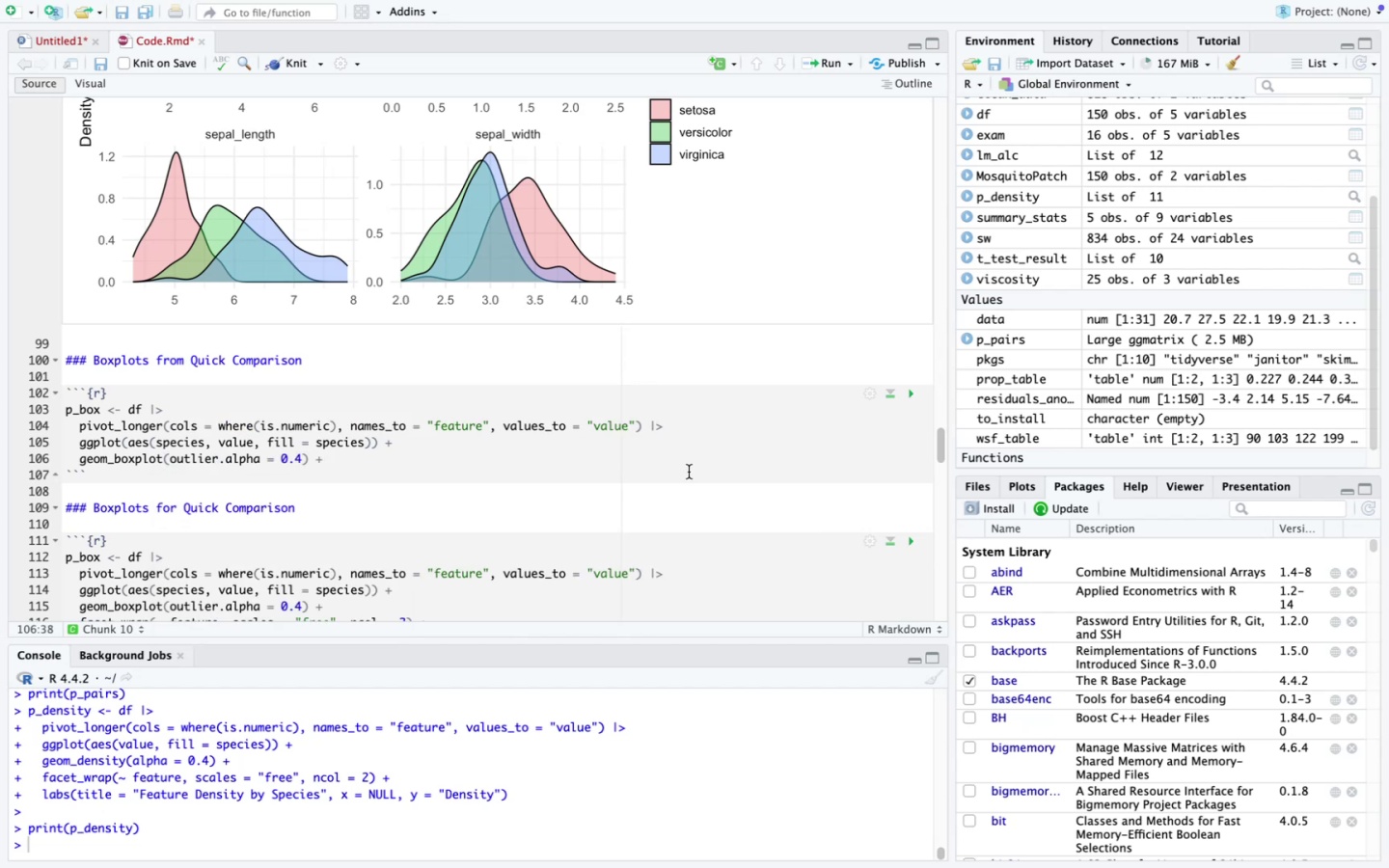 
scroll: coordinate [608, 527], scroll_direction: down, amount: 2.0
 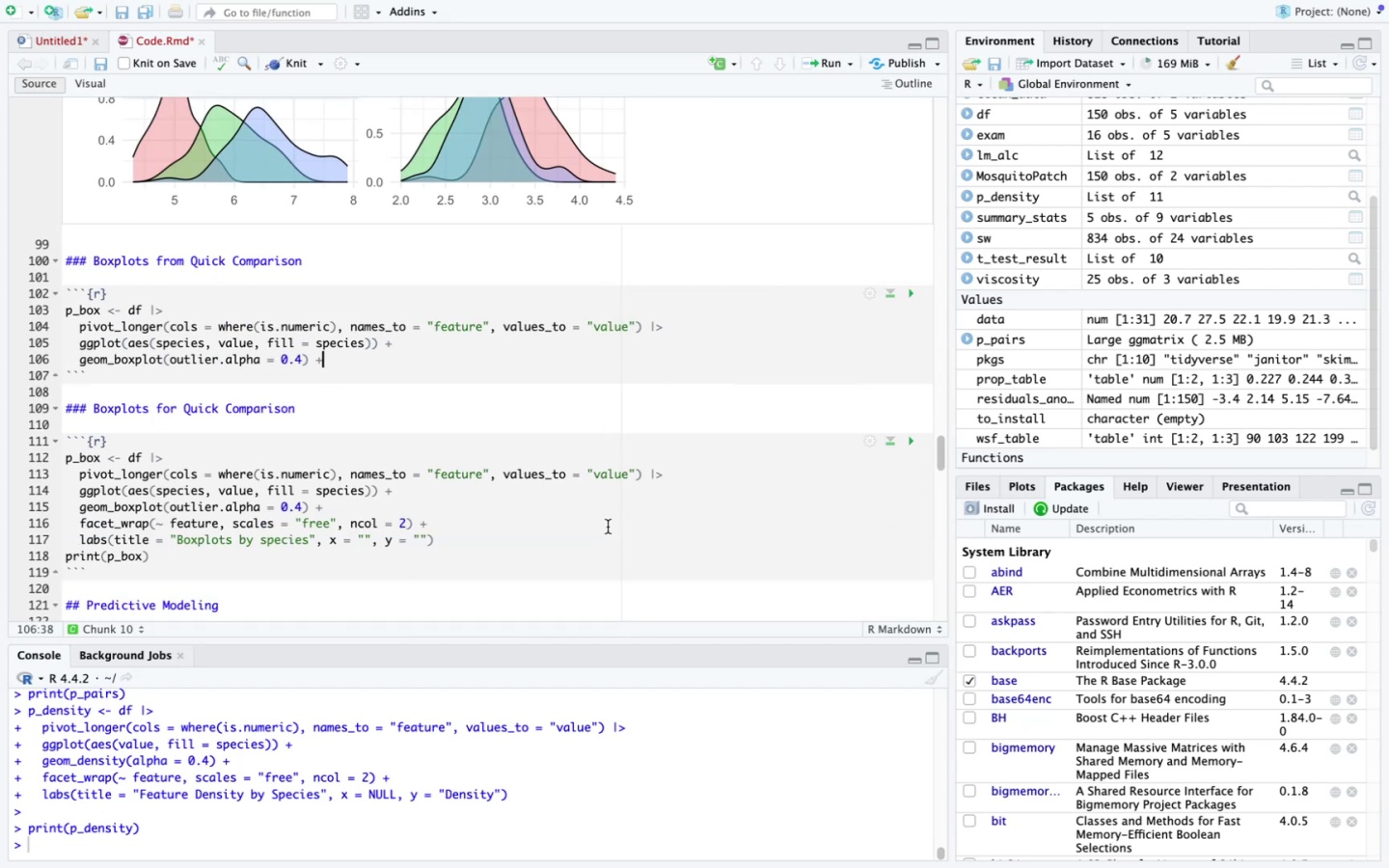 
key(Enter)
 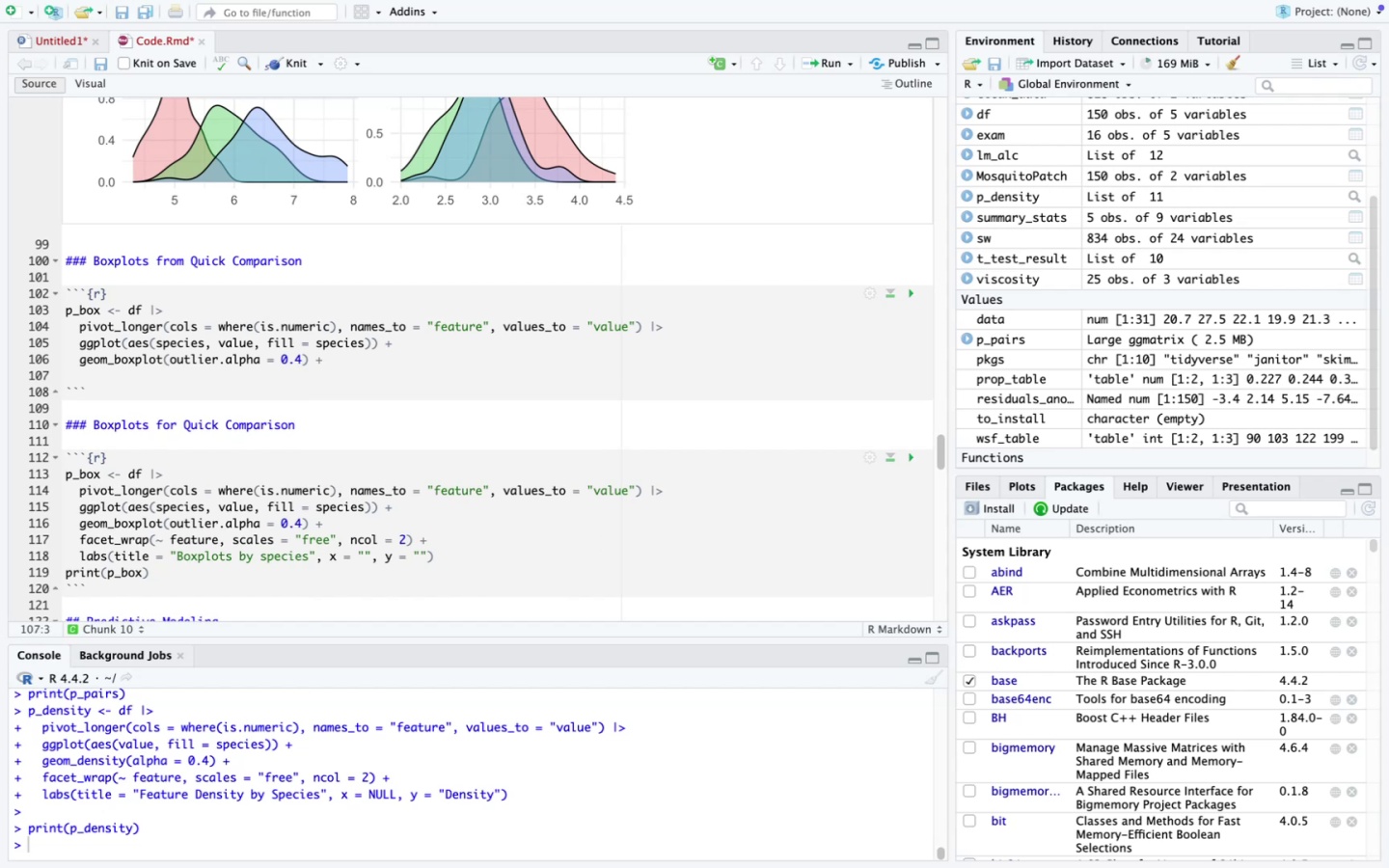 
type(facet)wr)
key(Backspace)
key(Backspace)
key(Backspace)
type(_wrap(~ feature, scales = "free)
 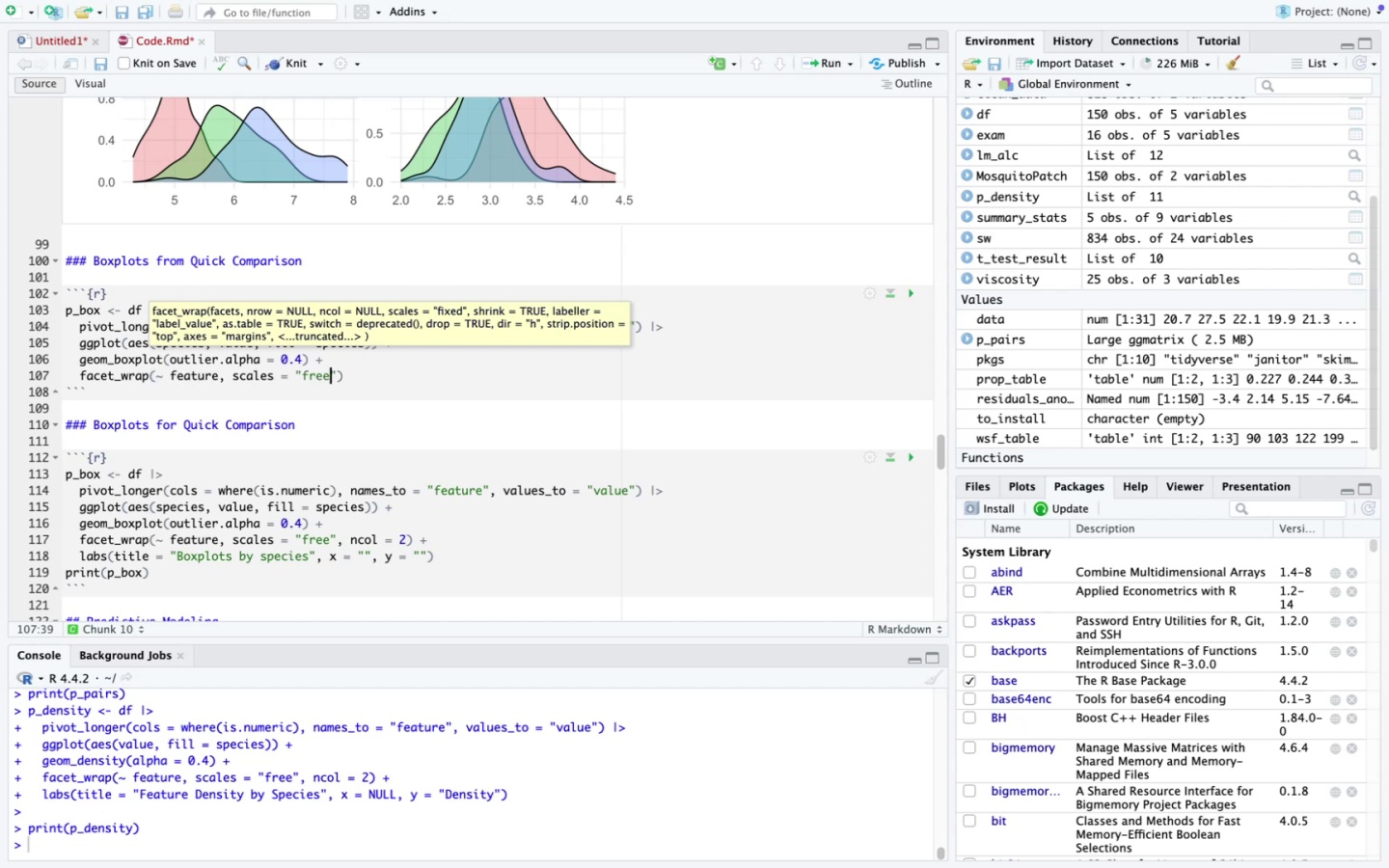 
 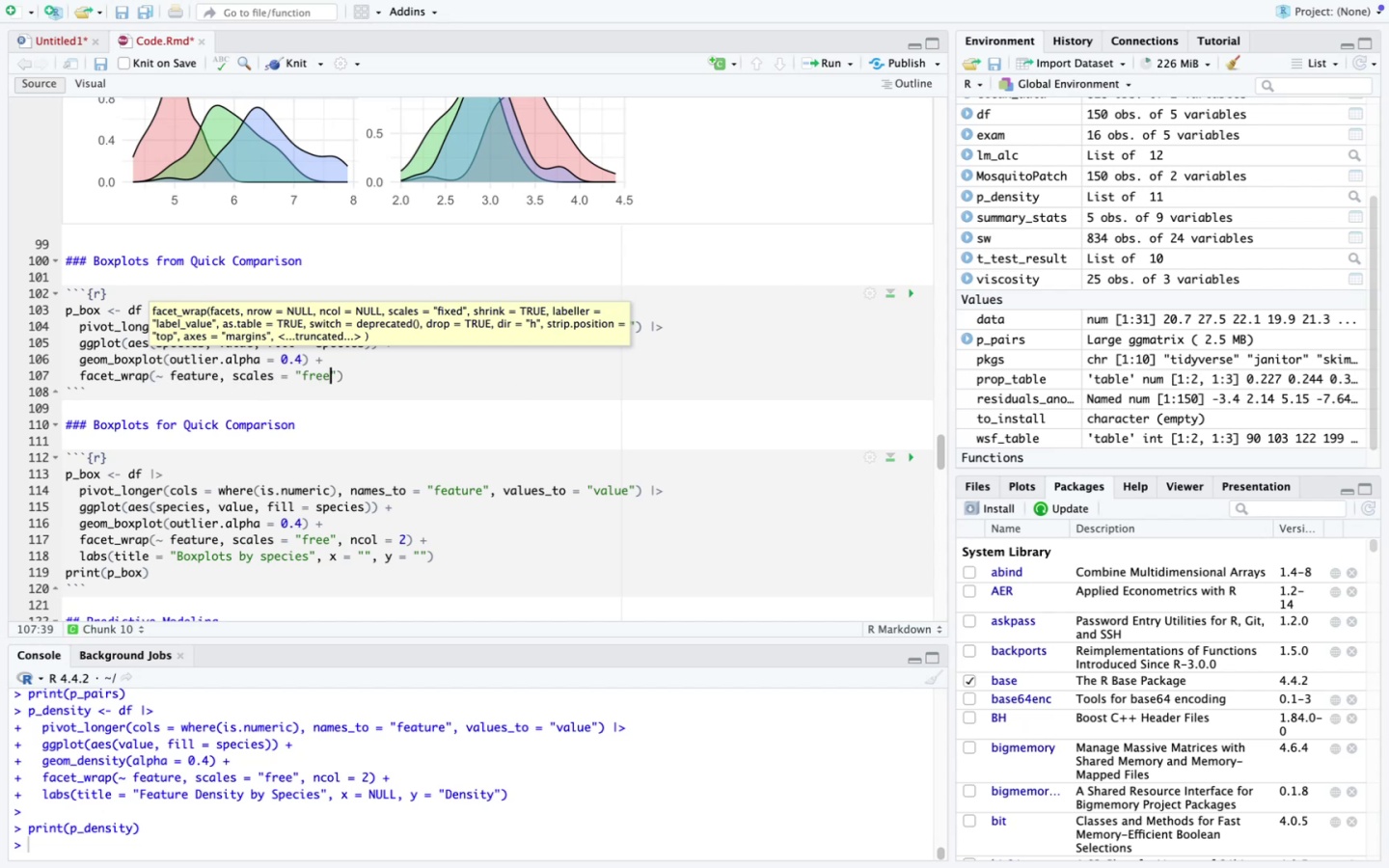 
key(ArrowRight)
 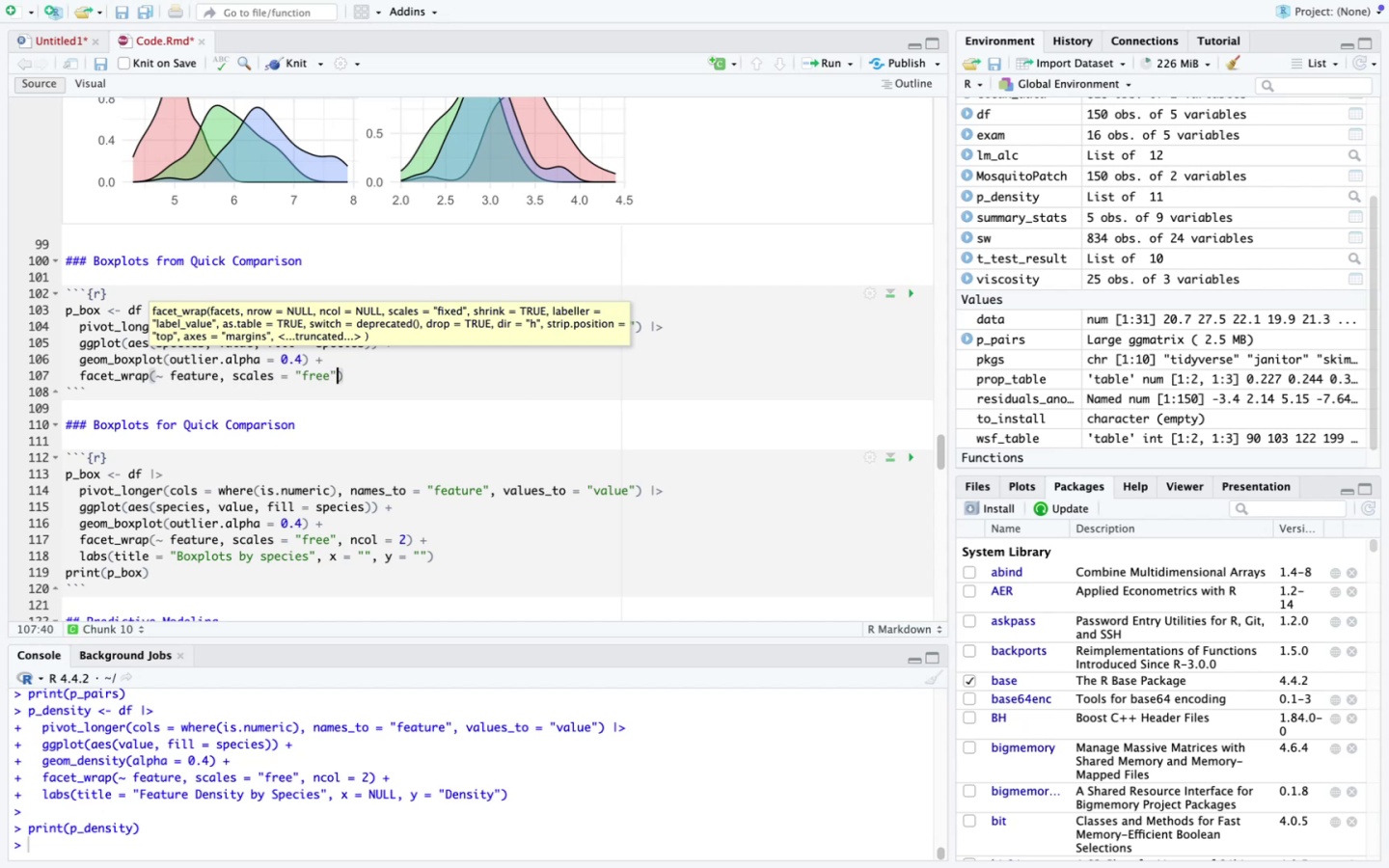 
type(, nro)
key(Backspace)
key(Backspace)
type(col = 2)
 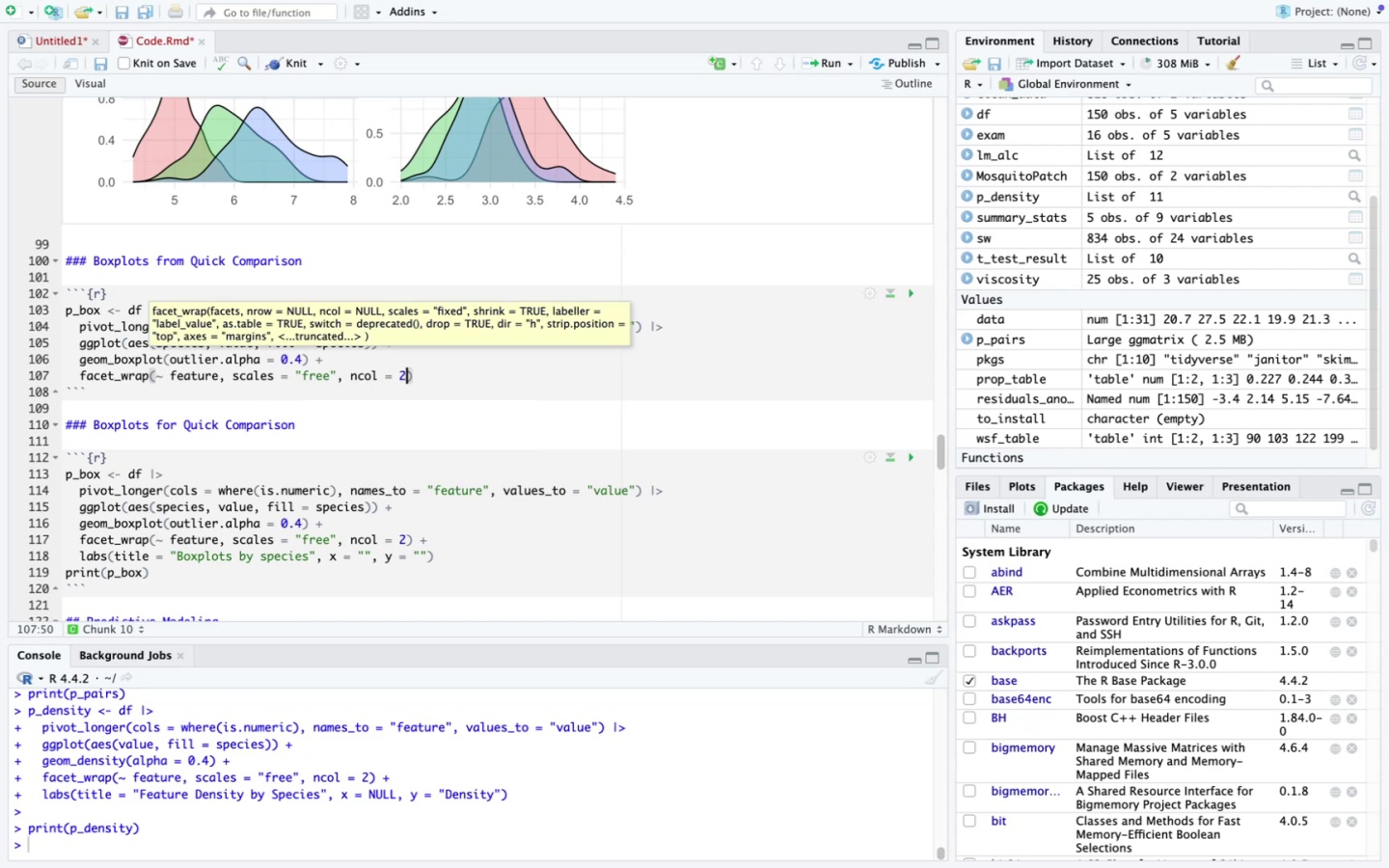 
key(ArrowRight)
 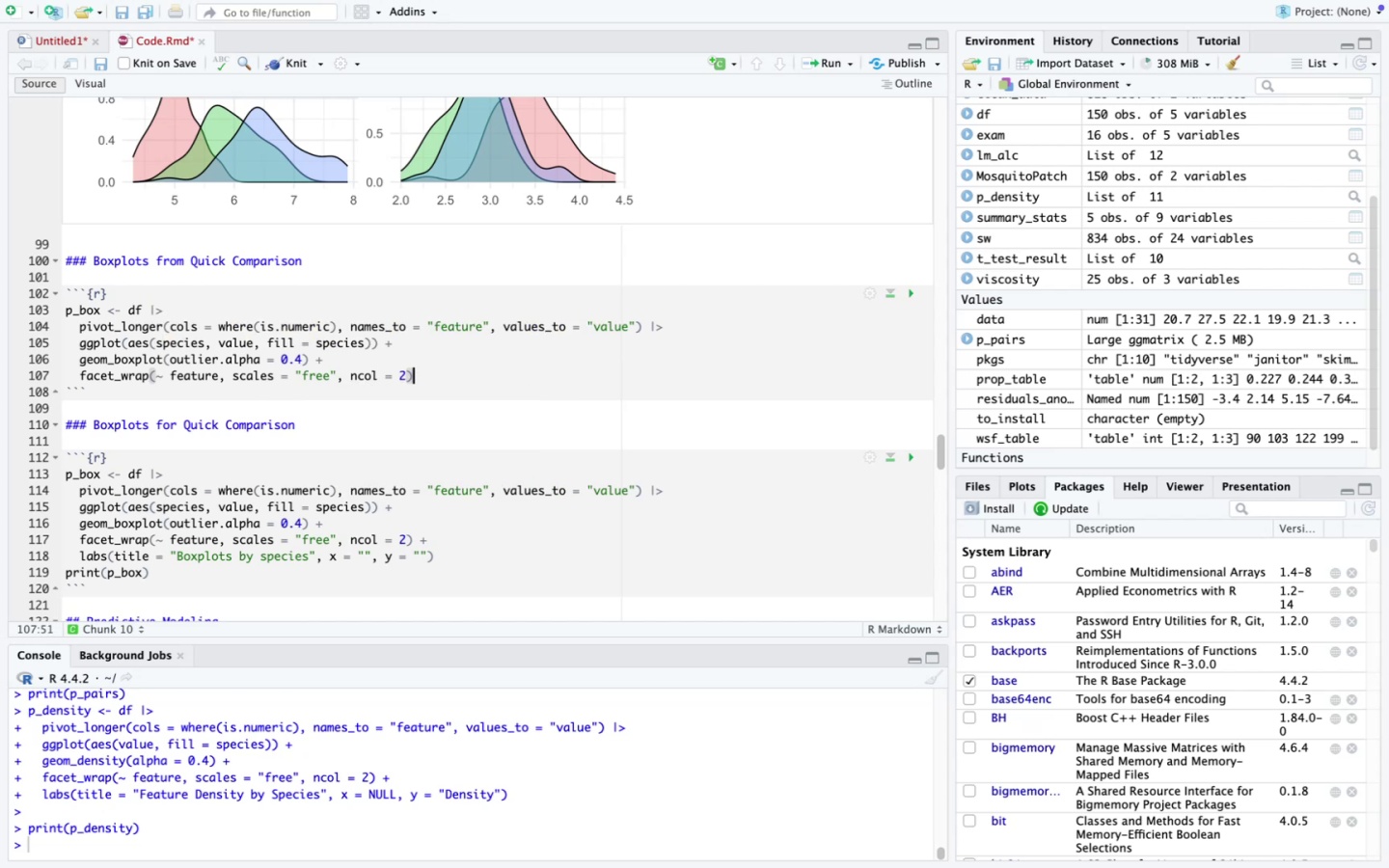 
key(ArrowRight)
 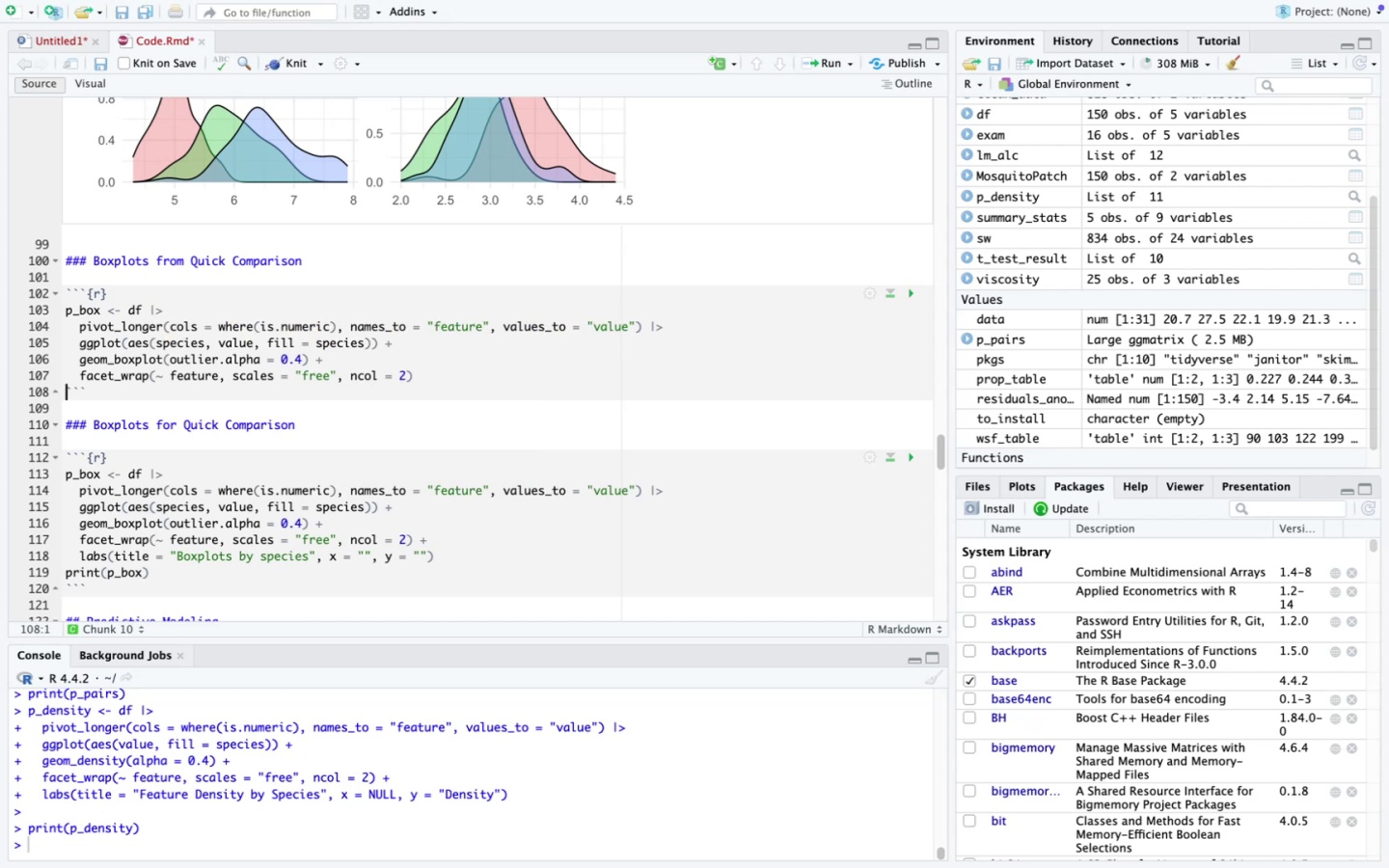 
key(ArrowLeft)
 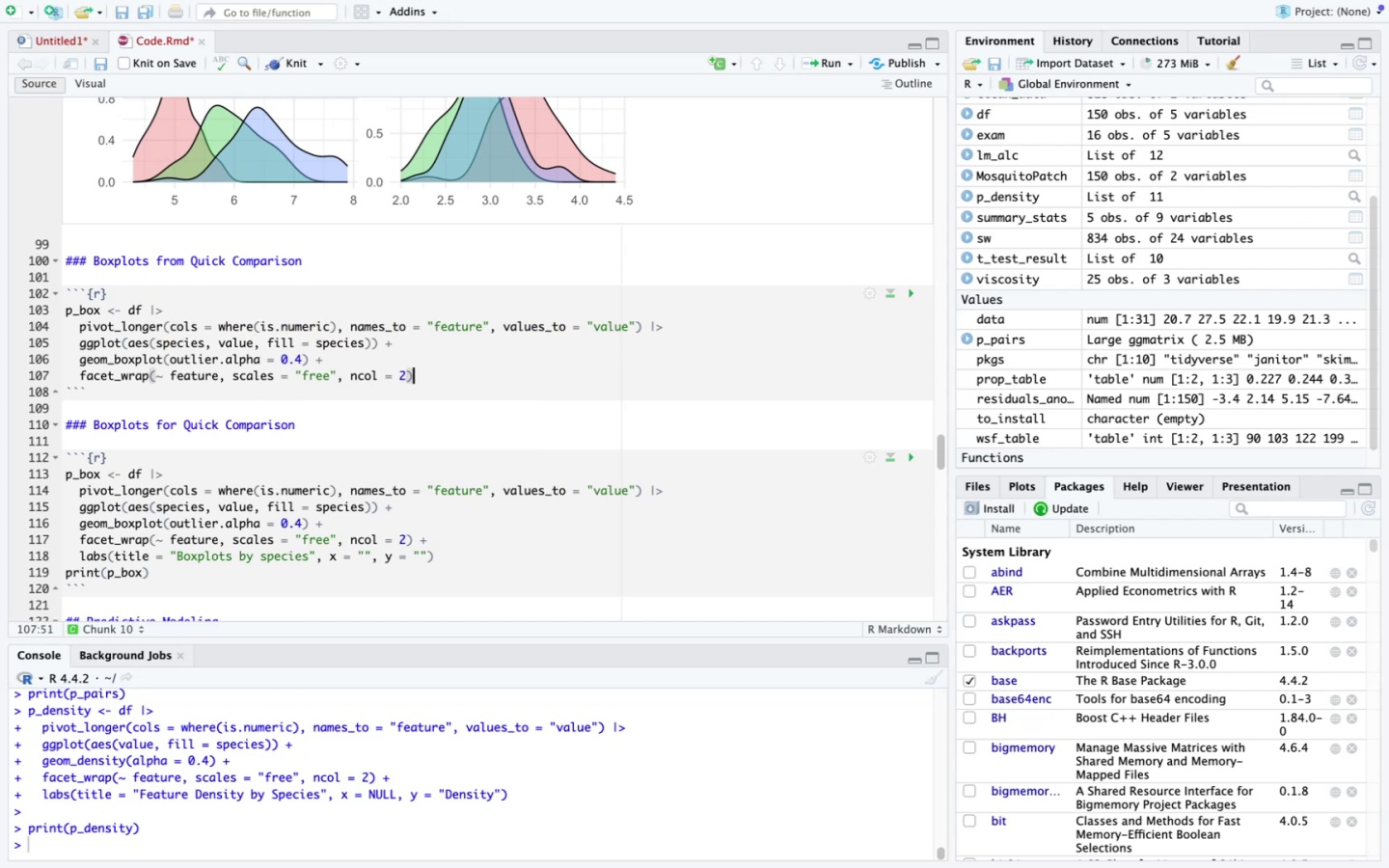 
key(Space)
 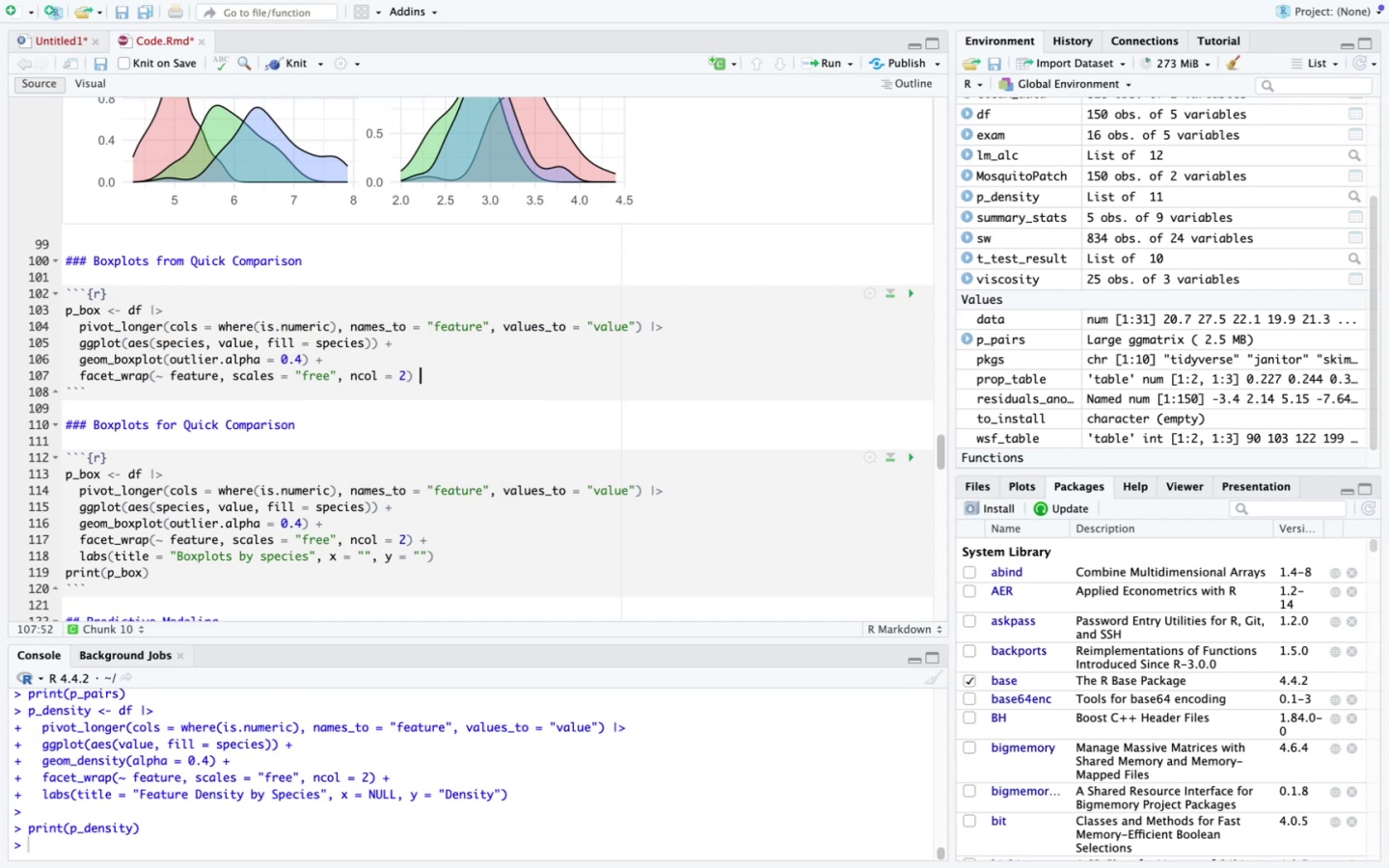 
key(Shift+ShiftLeft)
 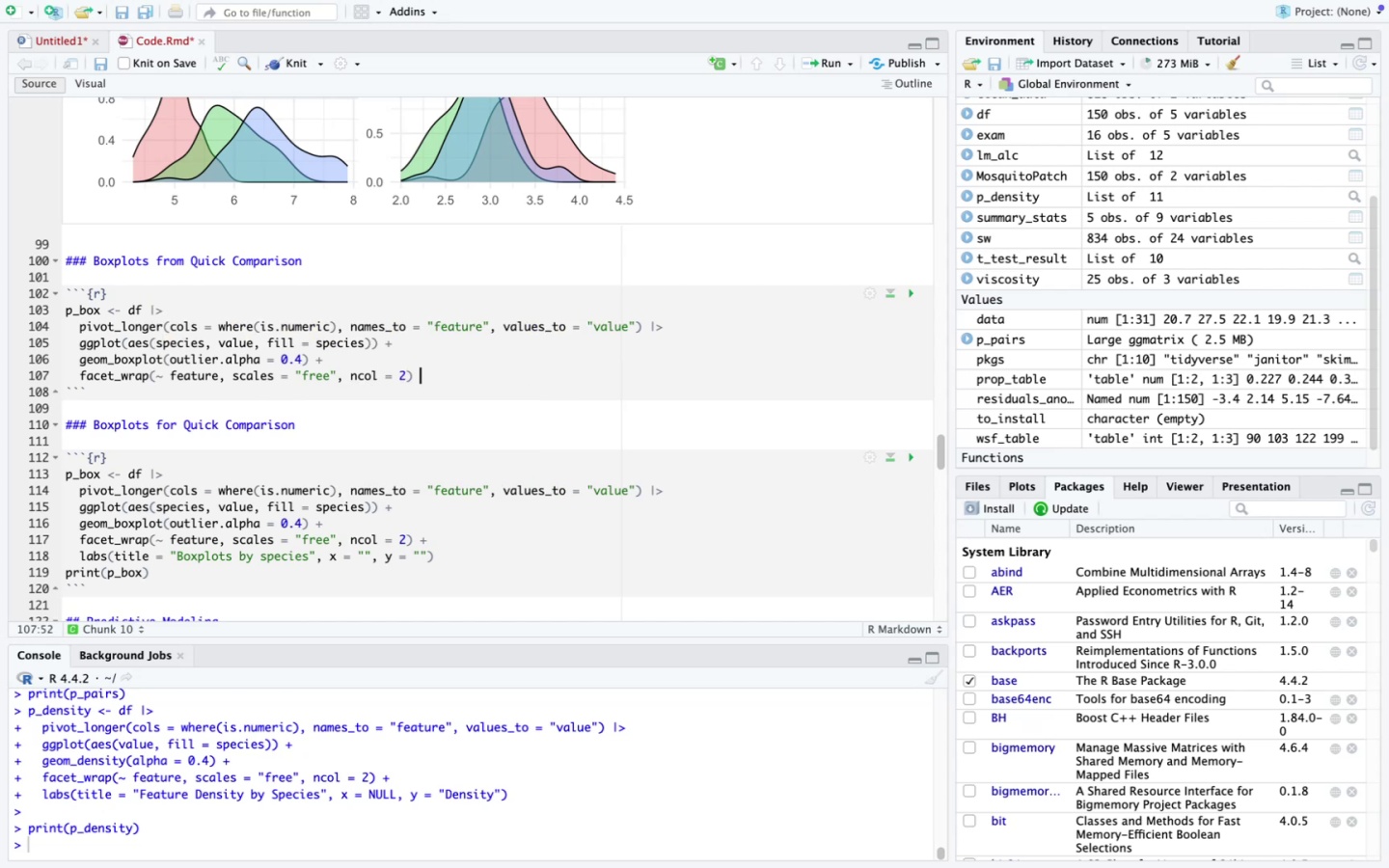 
key(Shift+Equal)
 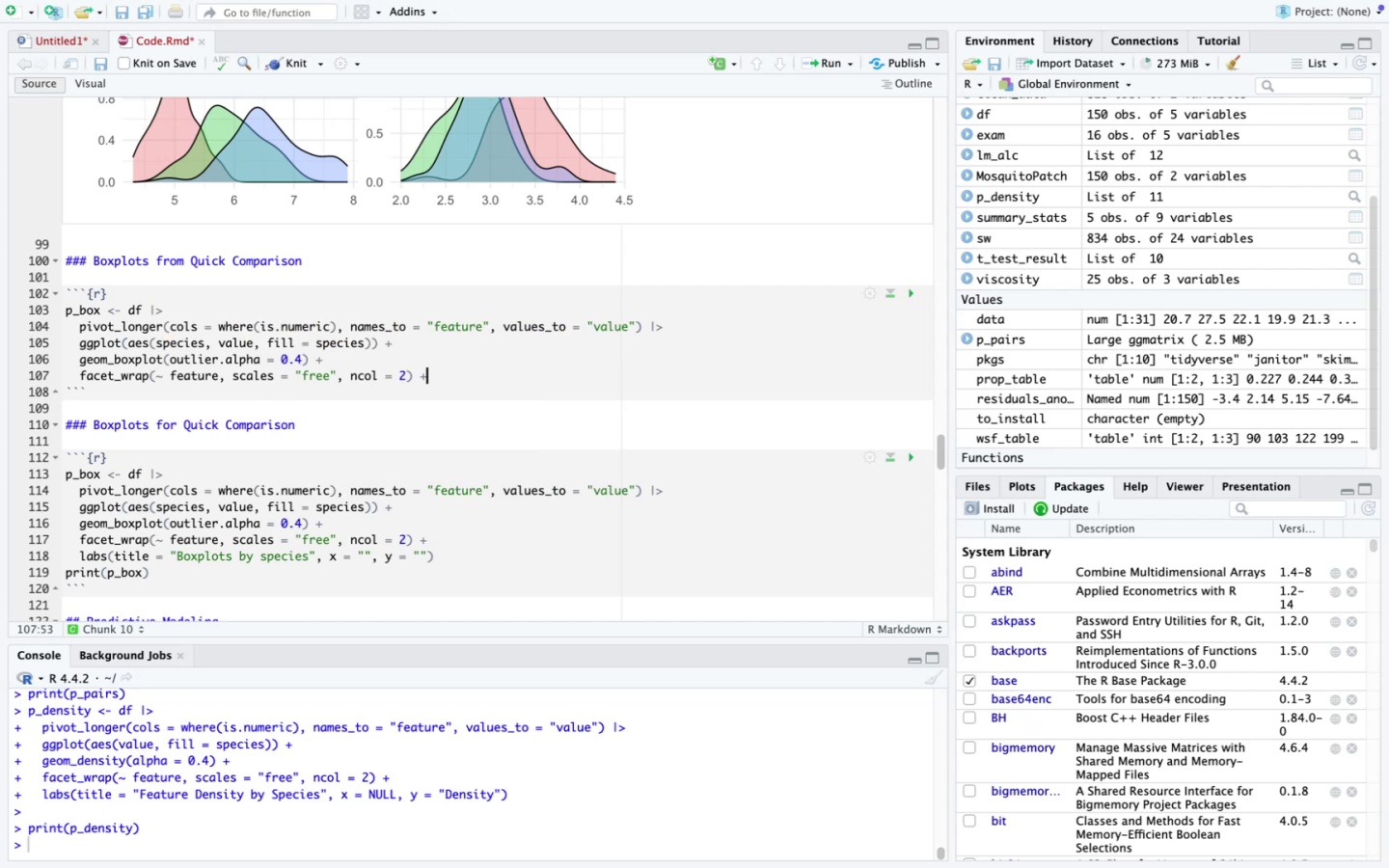 
key(Enter)
 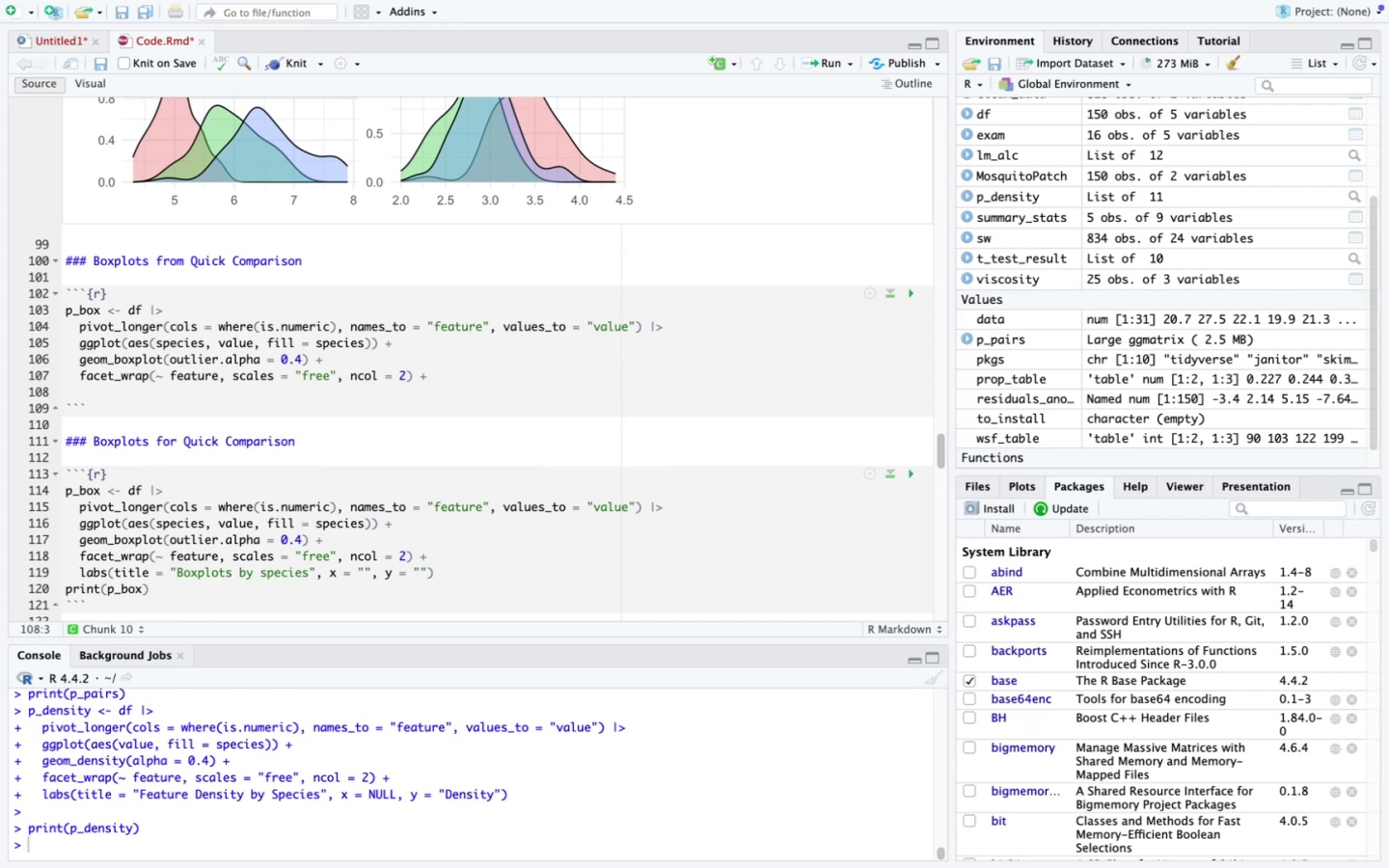 
type(labs(title = "Boxplots vy )
key(Backspace)
key(Backspace)
key(Backspace)
type(by Species:)
 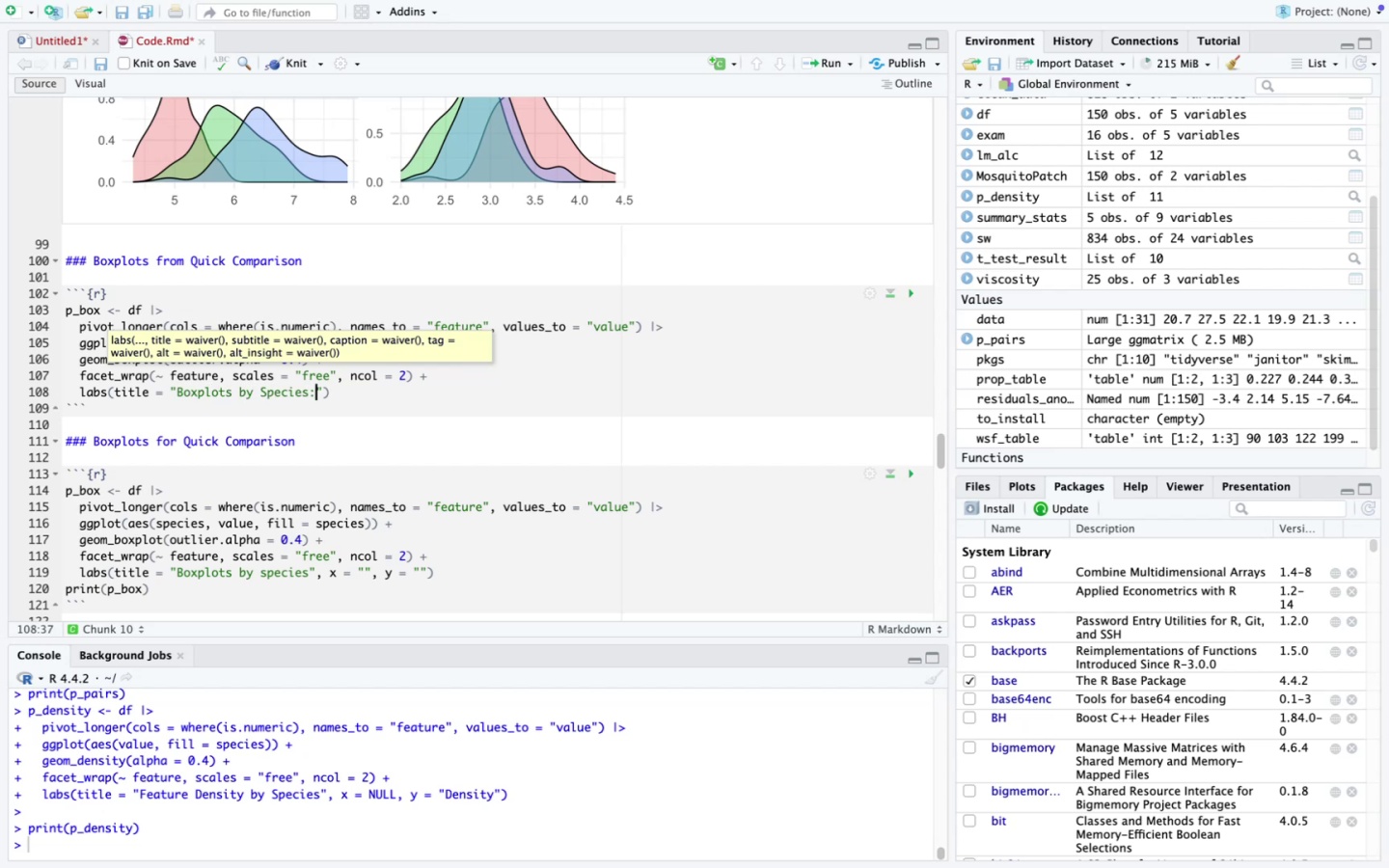 
key(ArrowRight)
 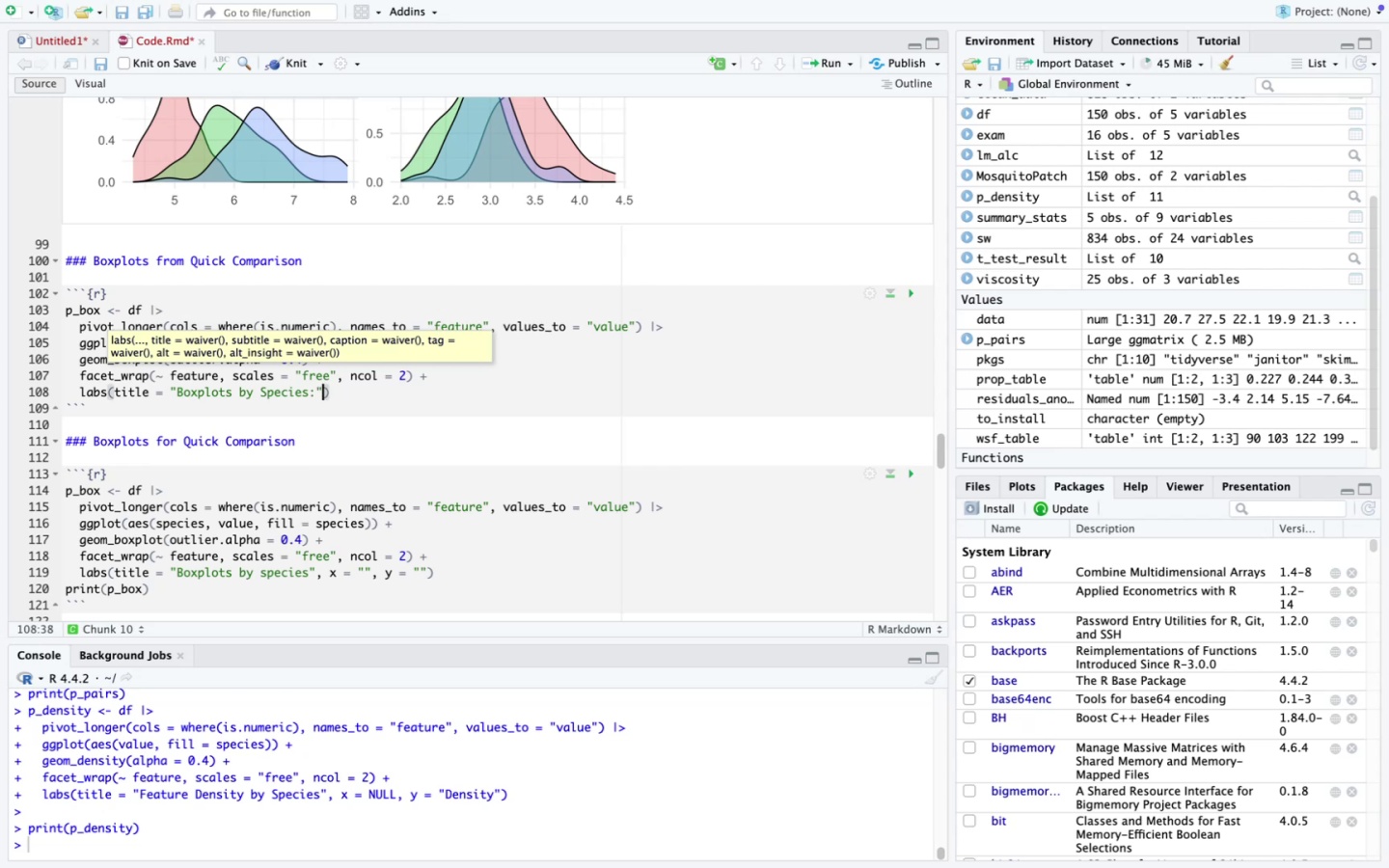 
key(Comma)
 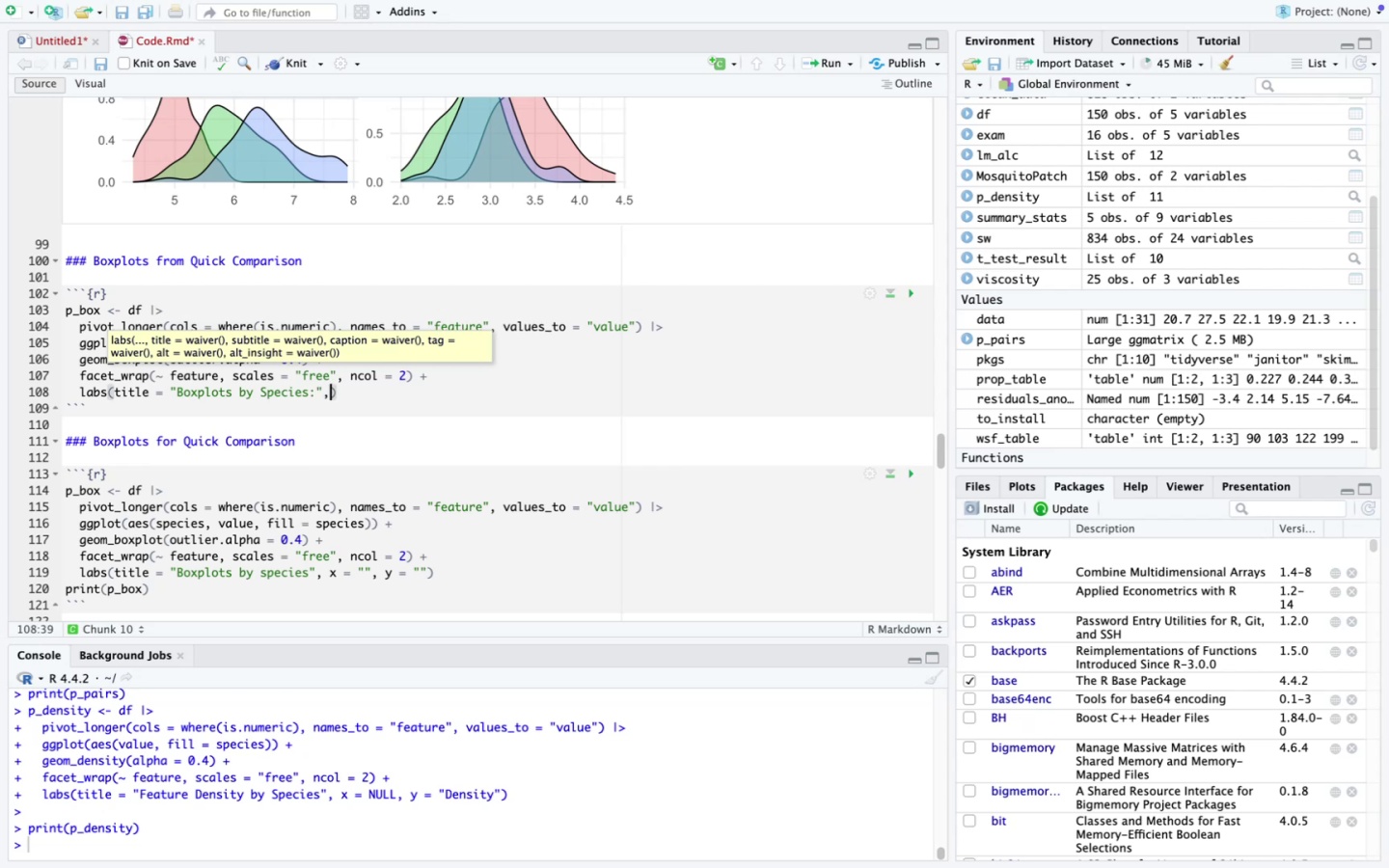 
key(Space)
 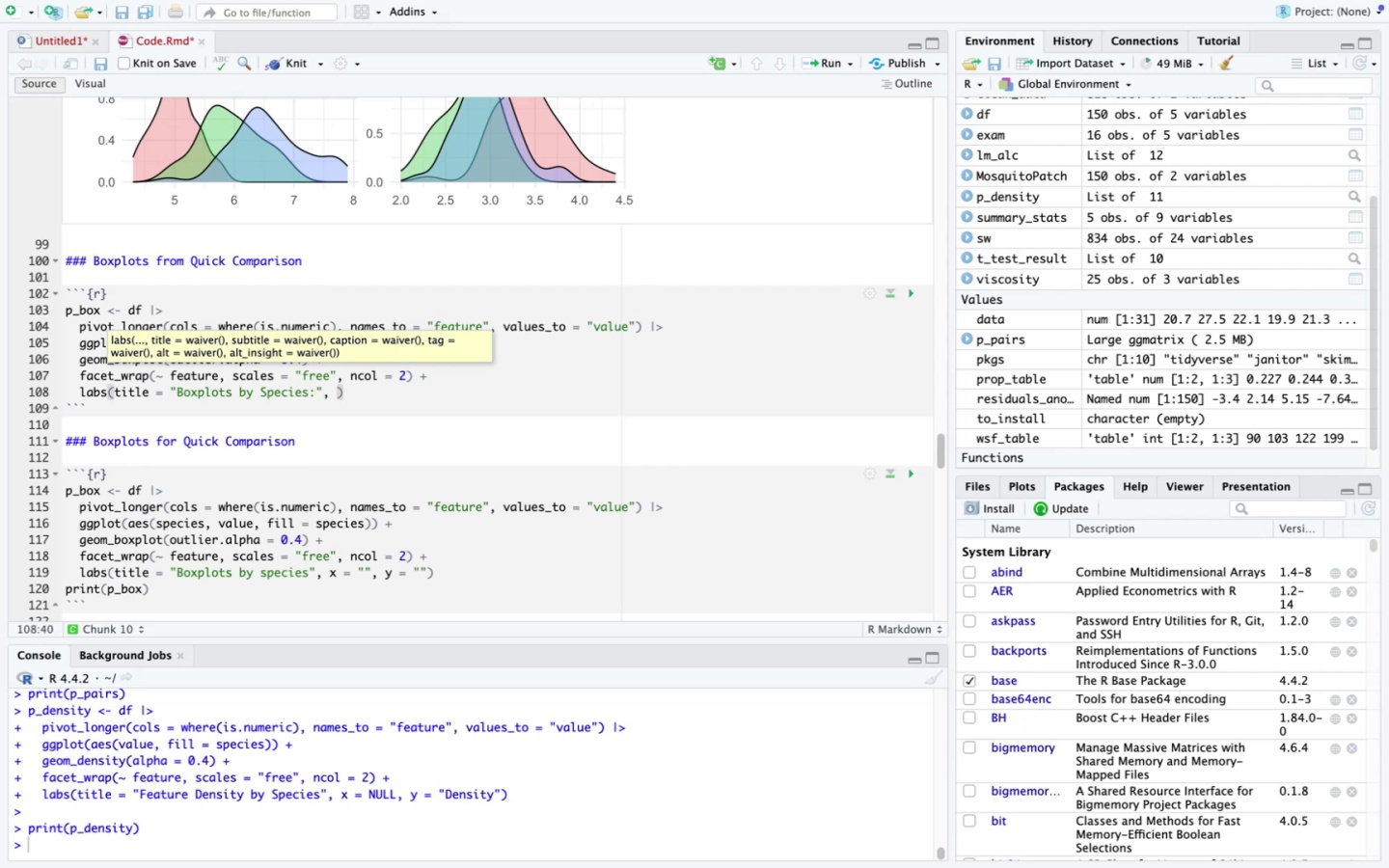 
key(X)
 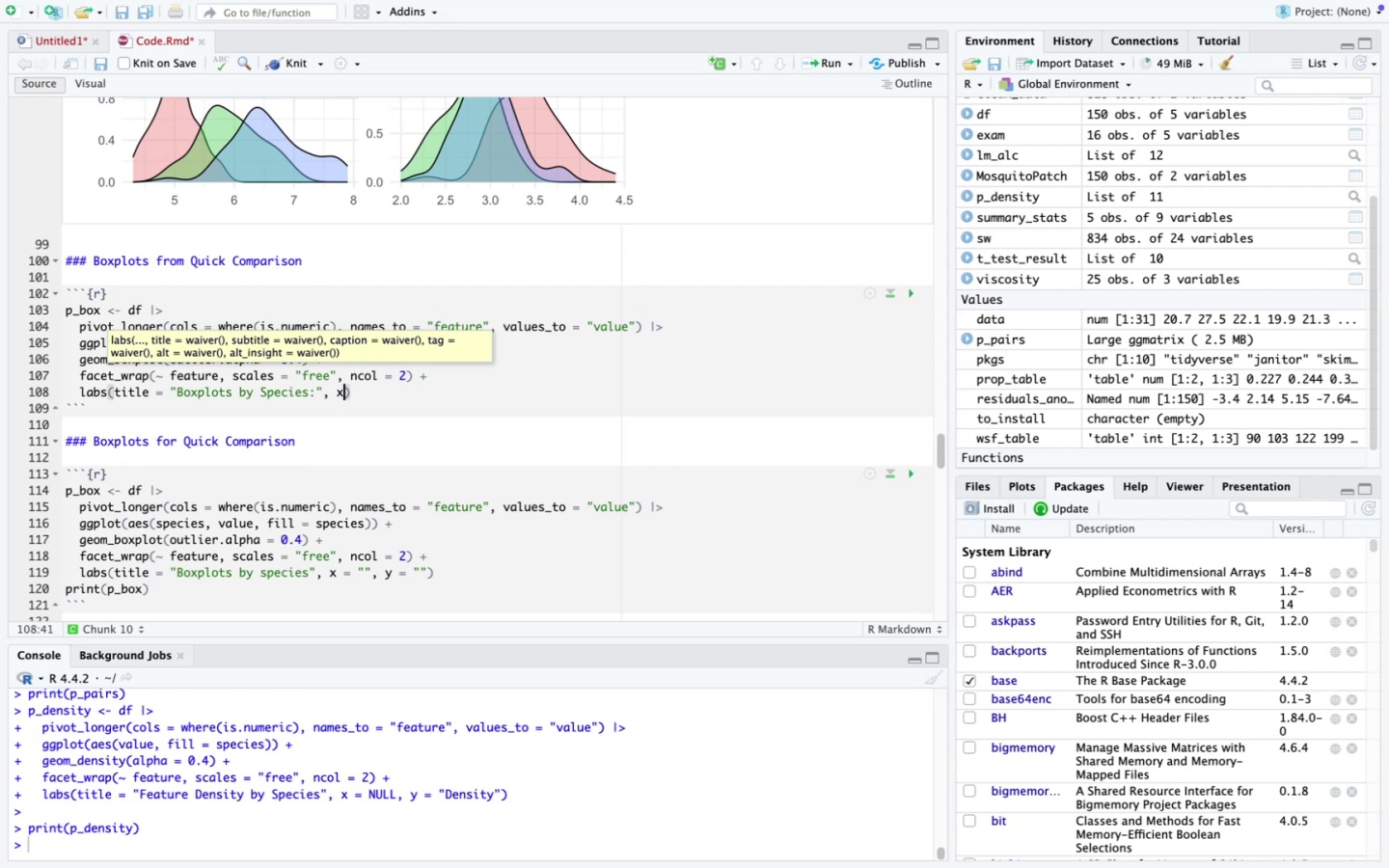 
key(Space)
 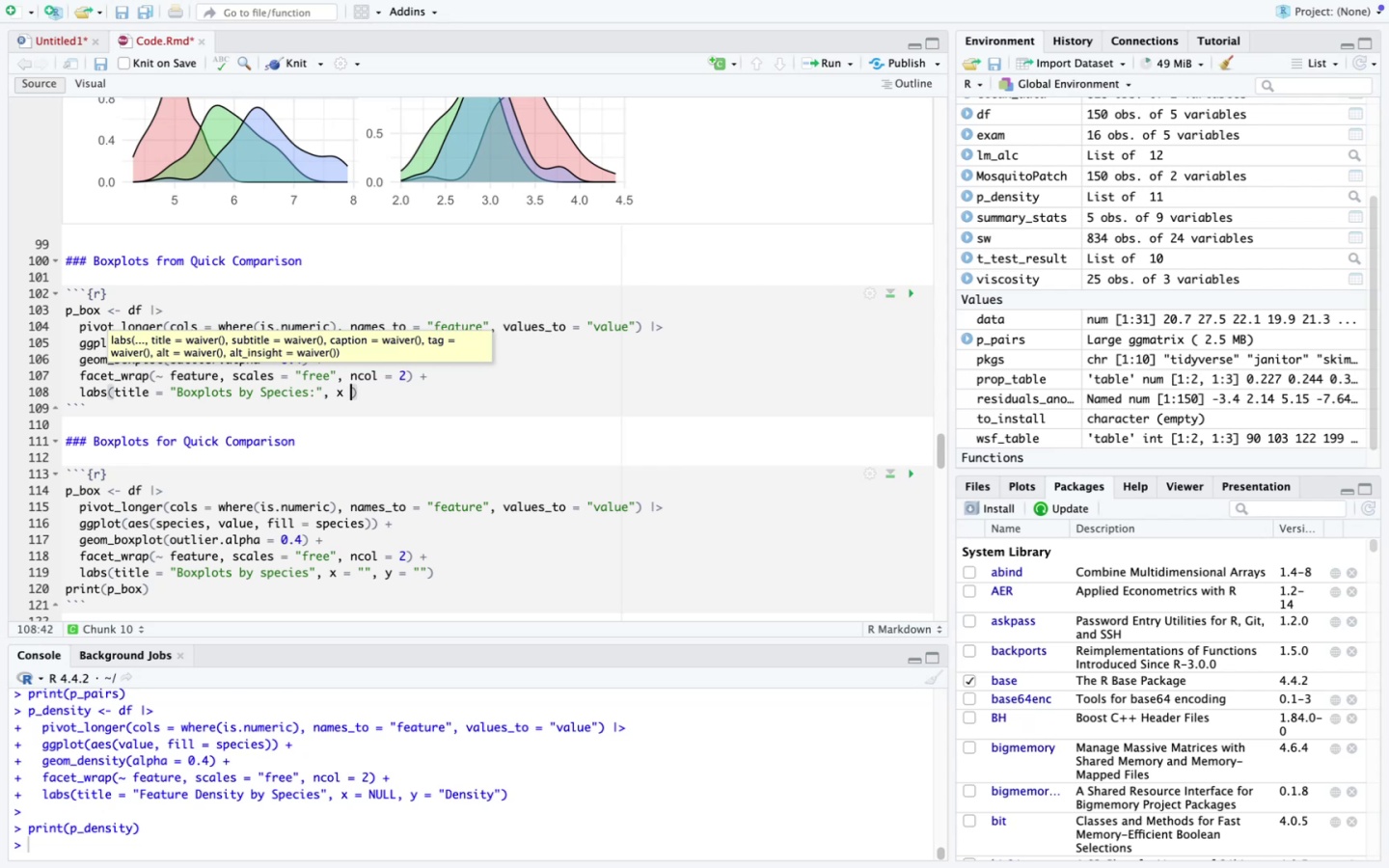 
key(Equal)
 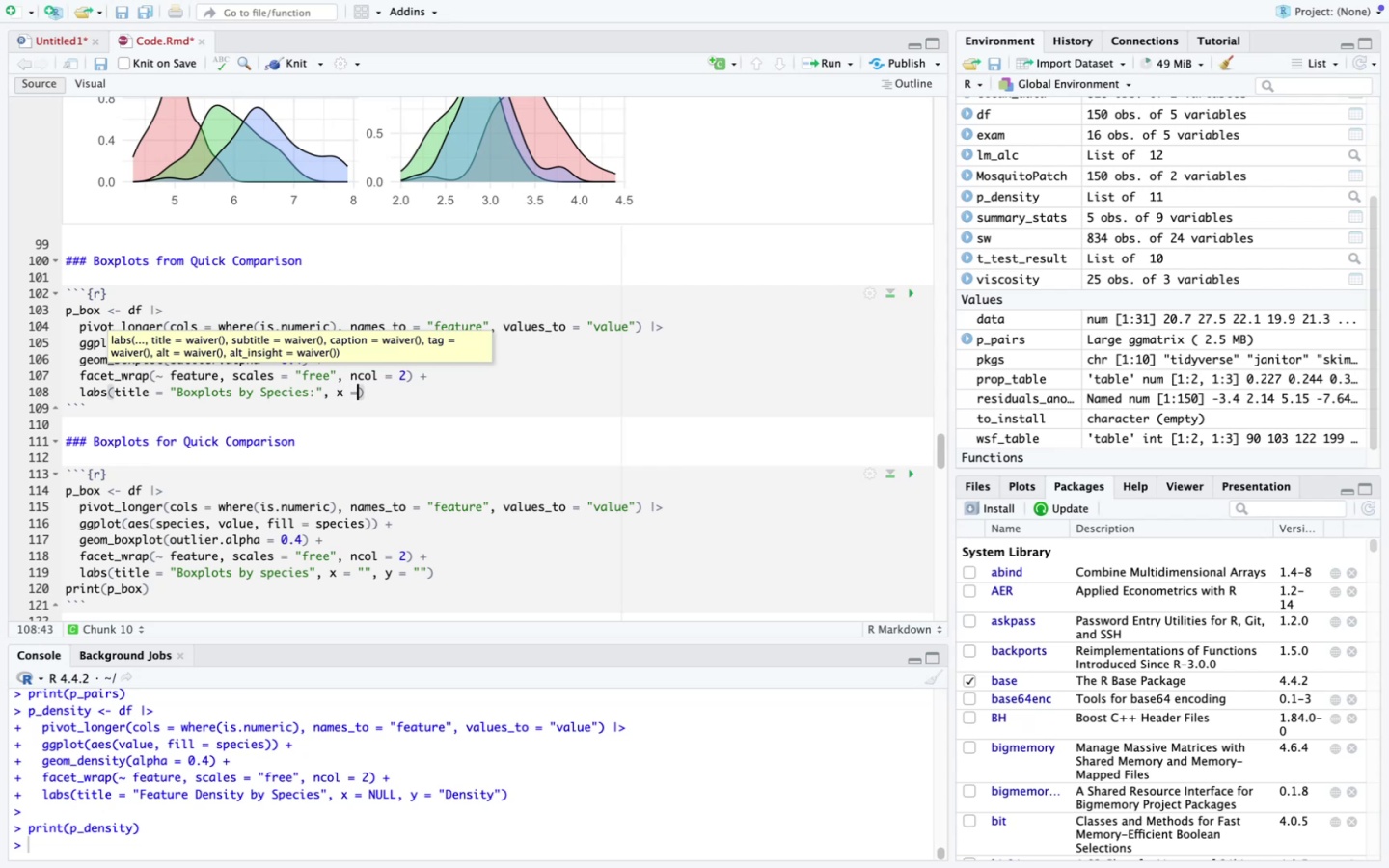 
key(Shift+Quote)
 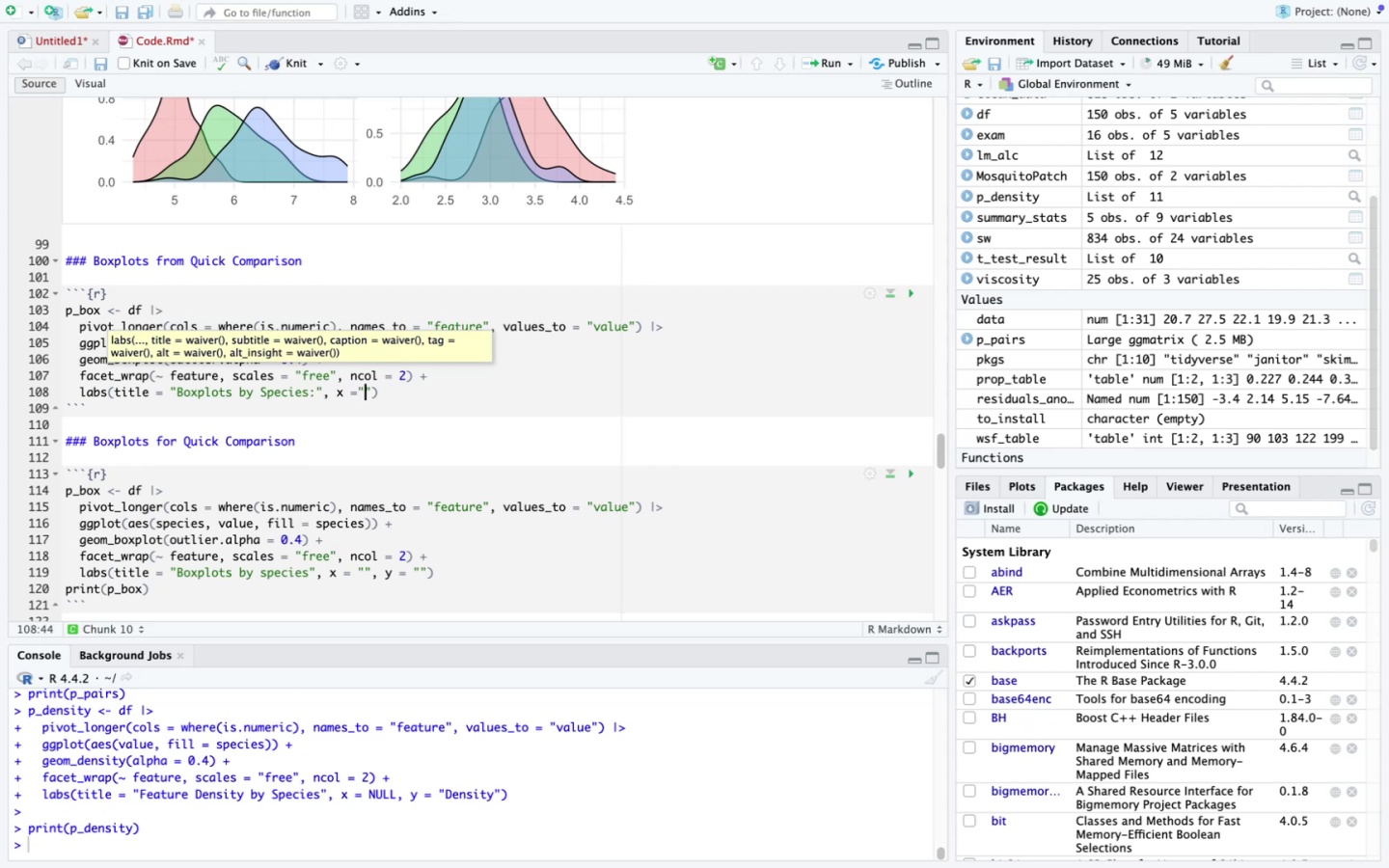 
key(Backspace)
 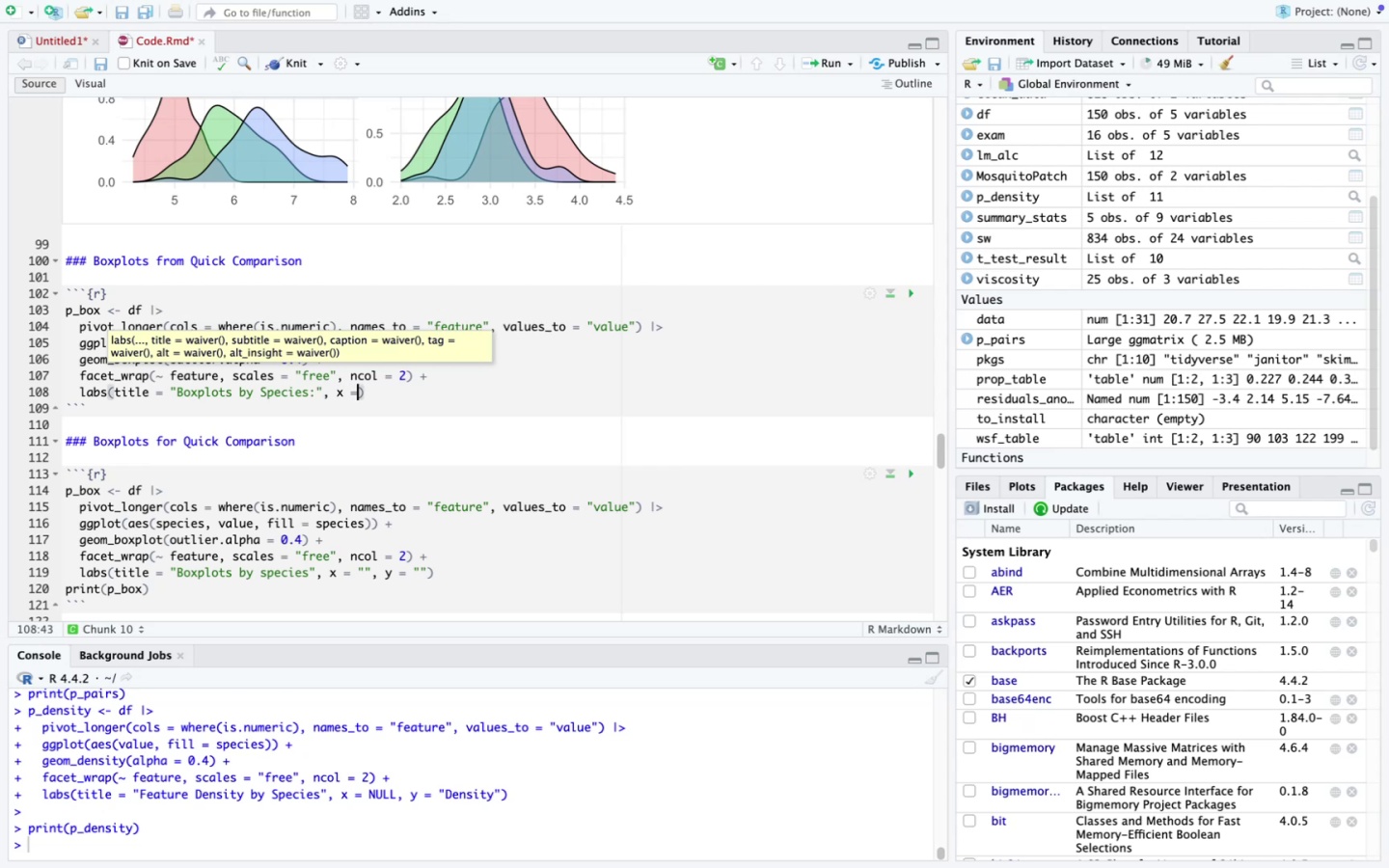 
key(Space)
 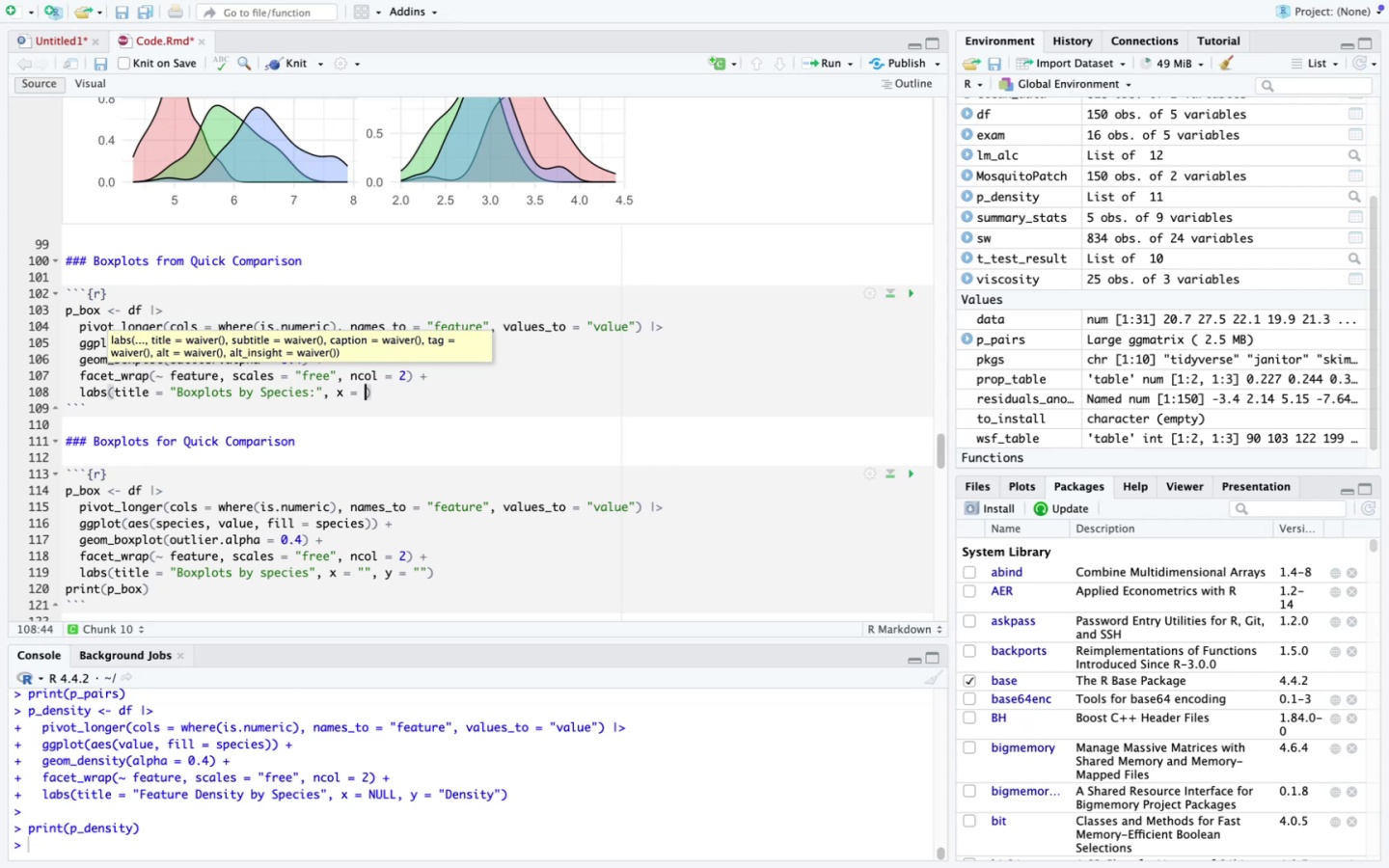 
key(Shift+ShiftLeft)
 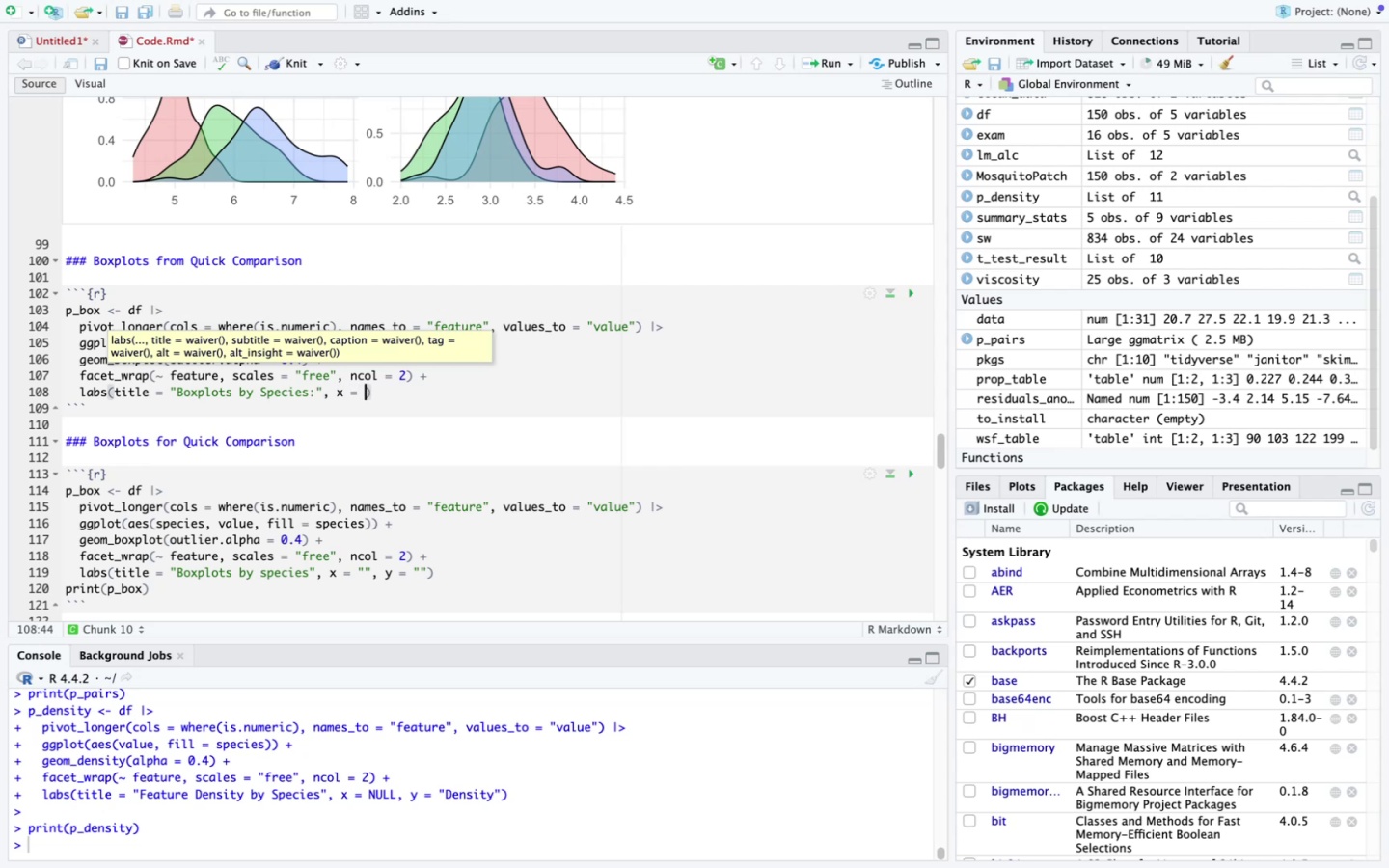 
key(Shift+Quote)
 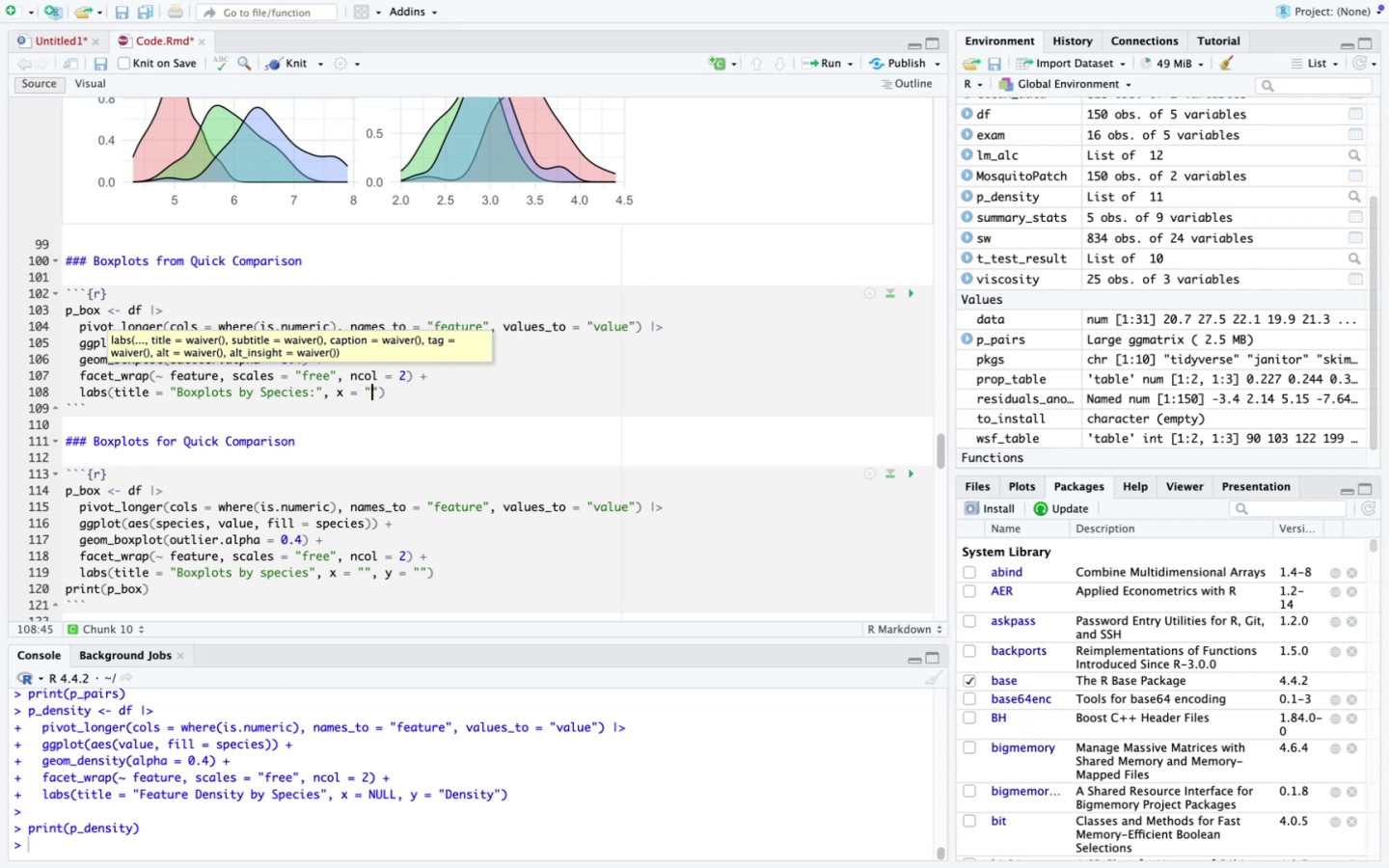 
key(ArrowRight)
 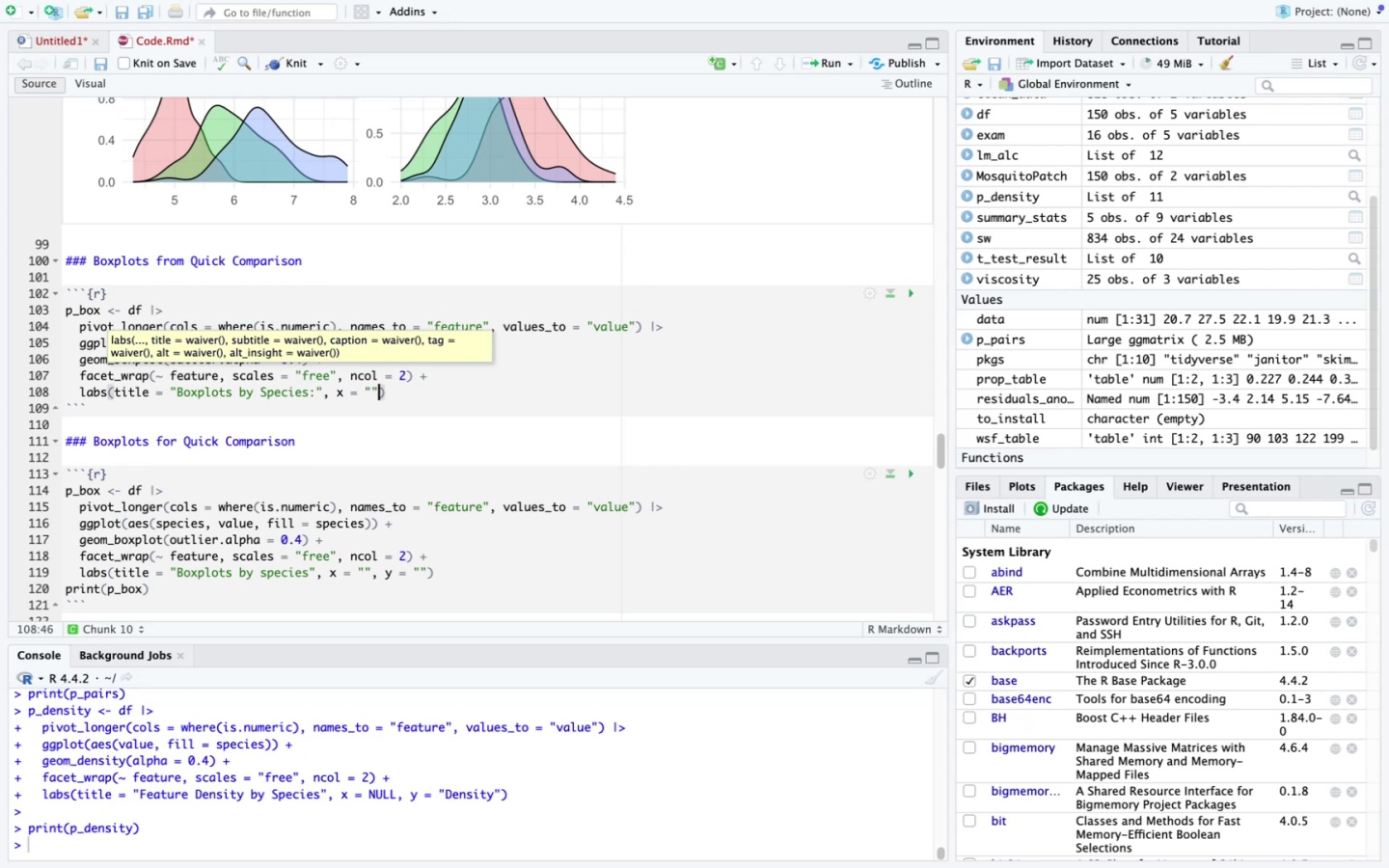 
key(Comma)
 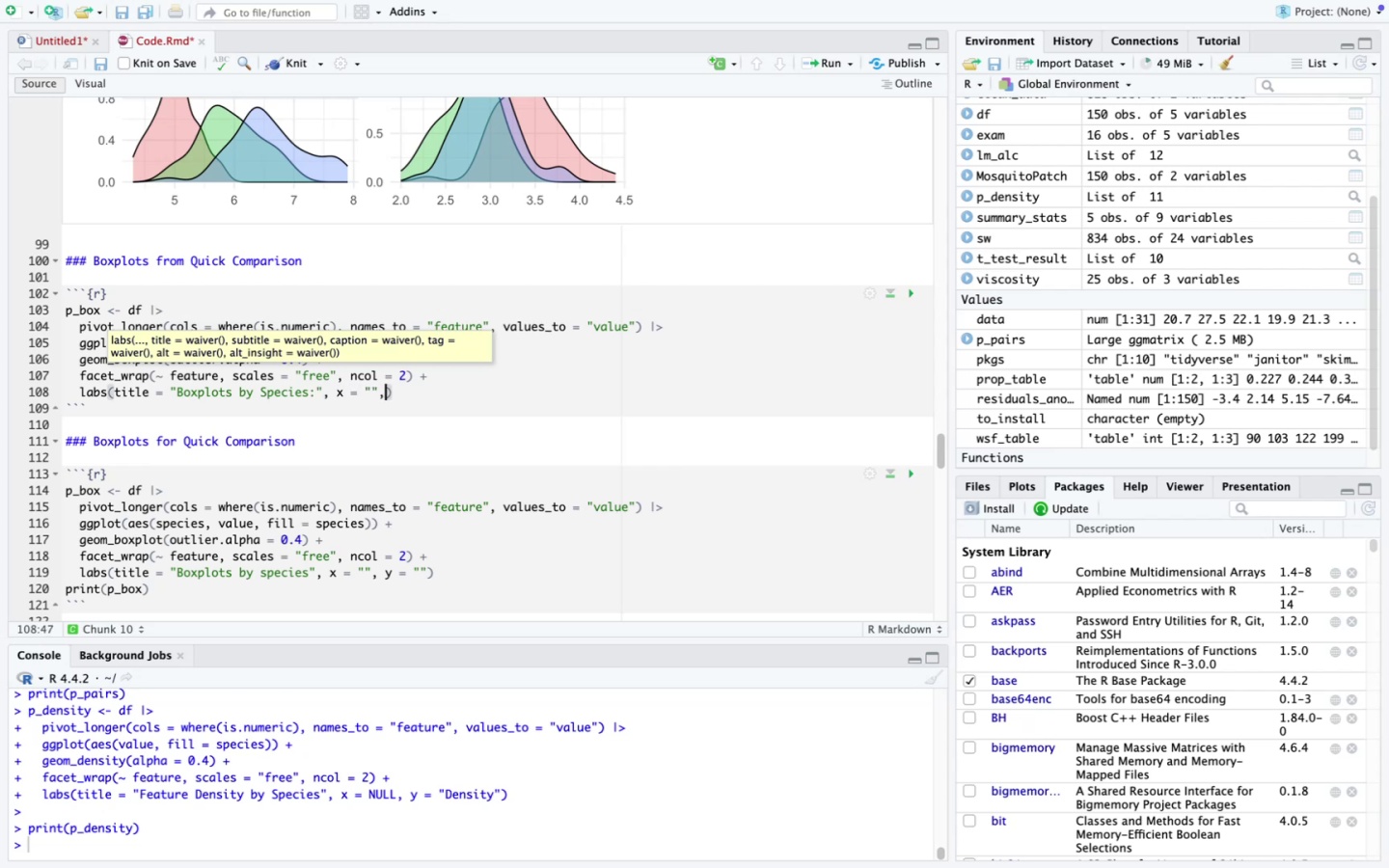 
key(Space)
 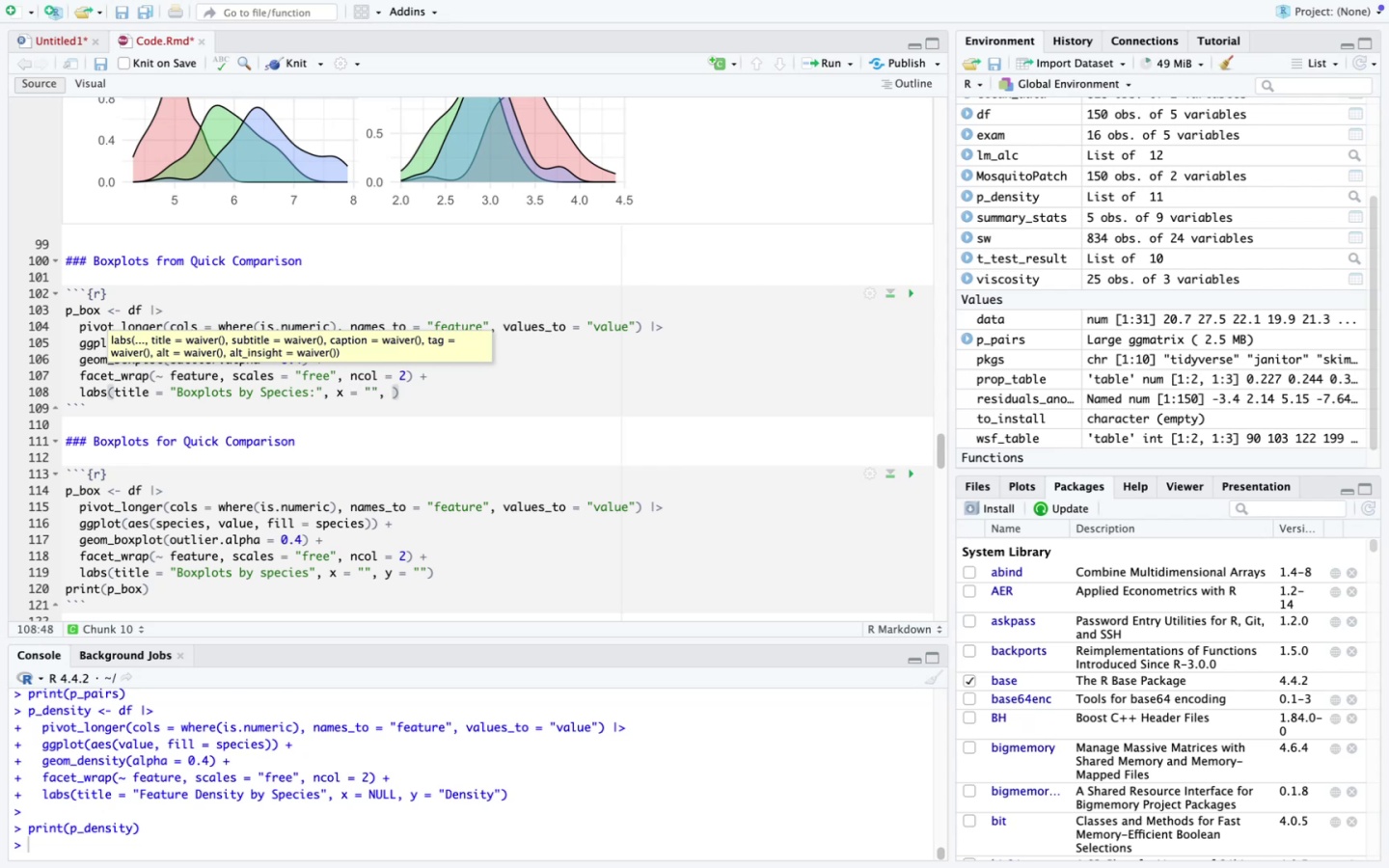 
key(Y)
 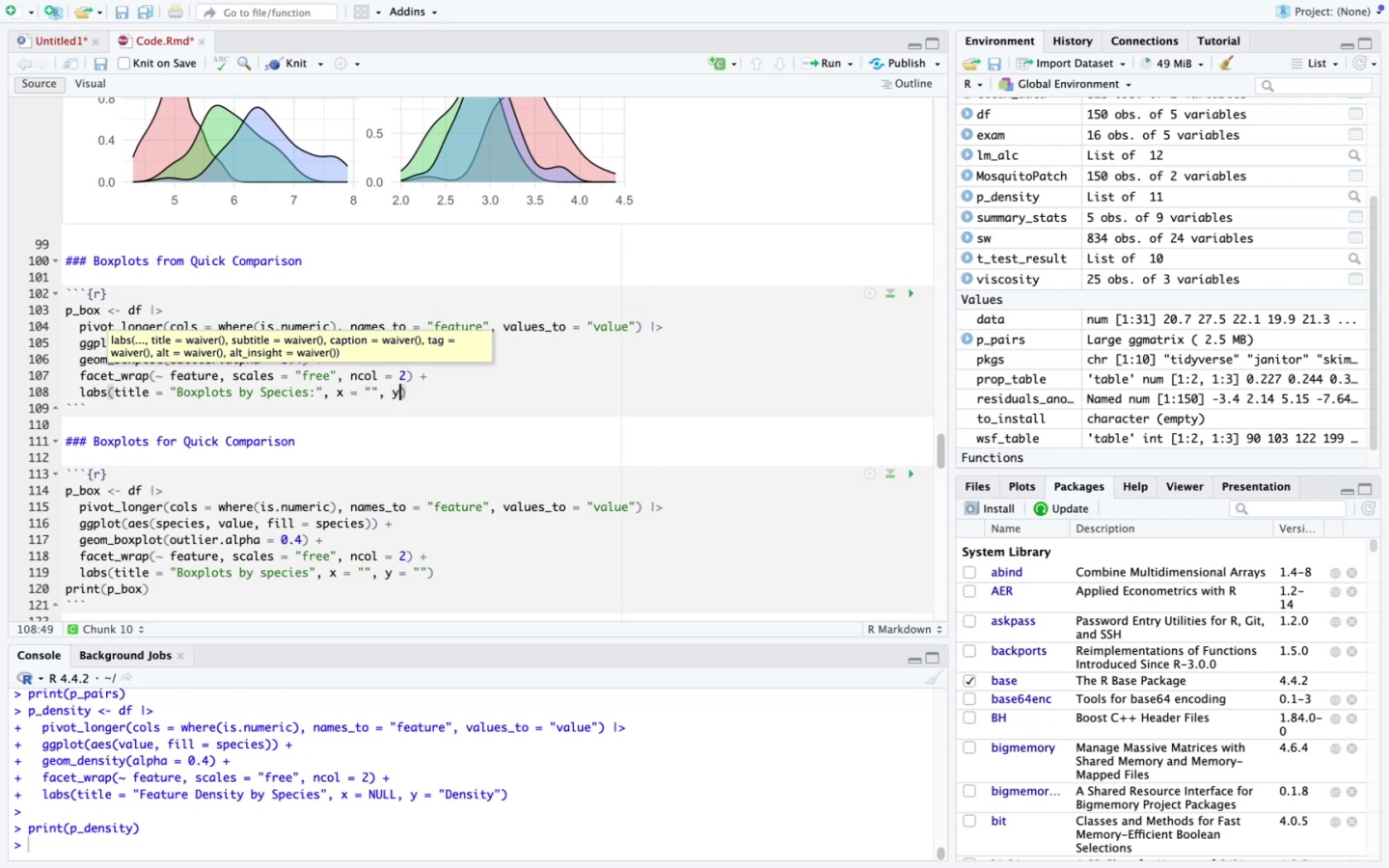 
key(Space)
 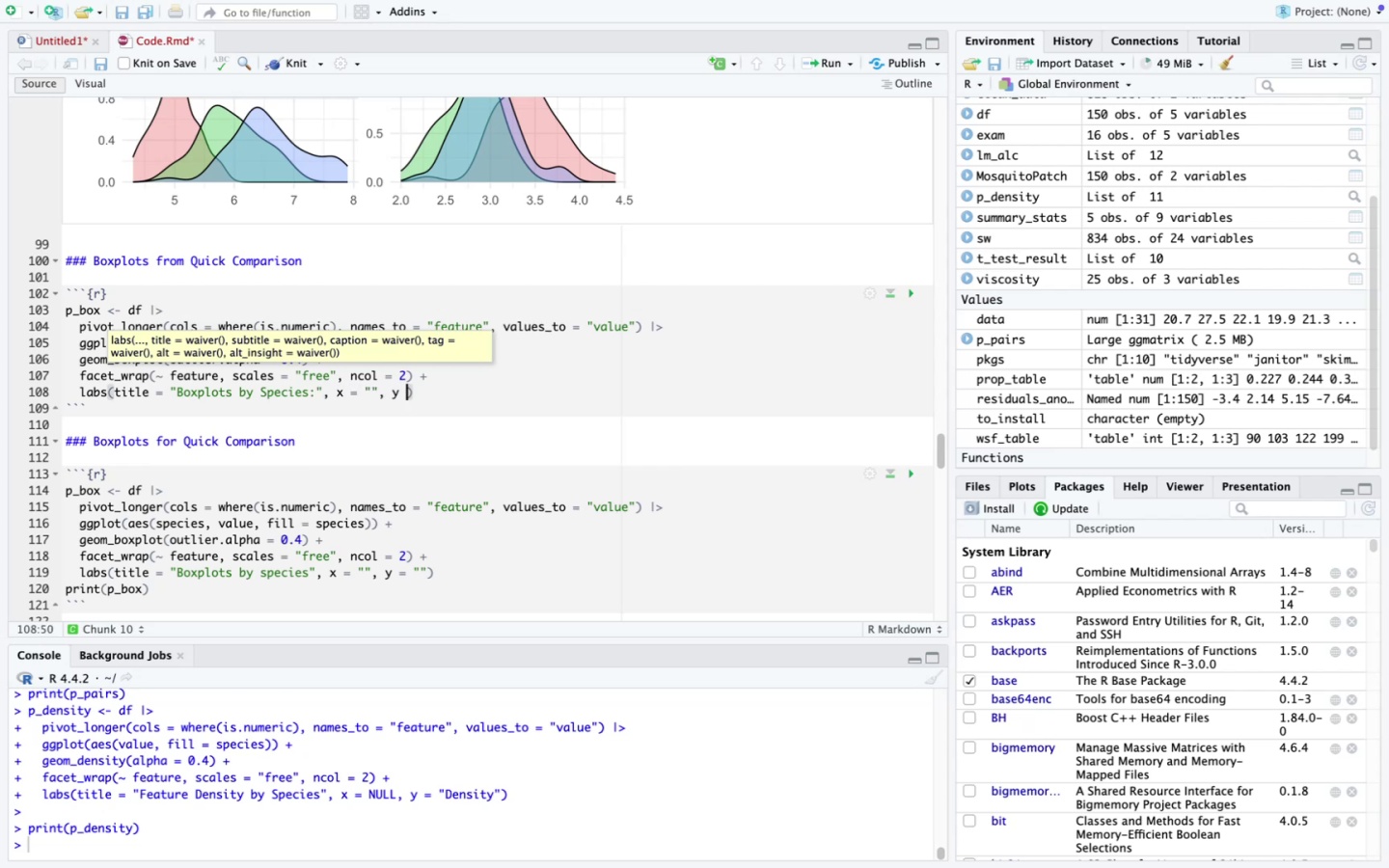 
key(Minus)
 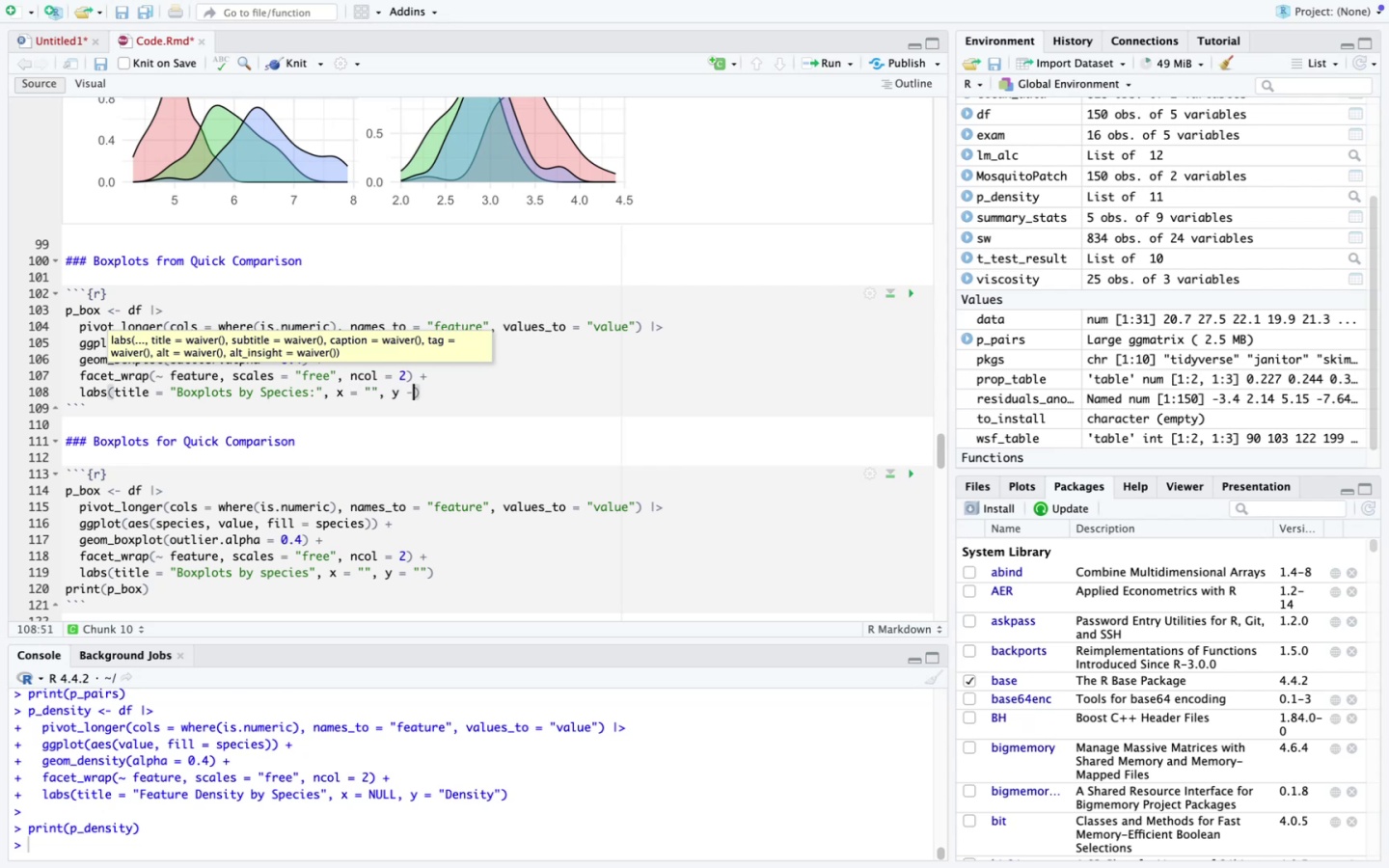 
key(Space)
 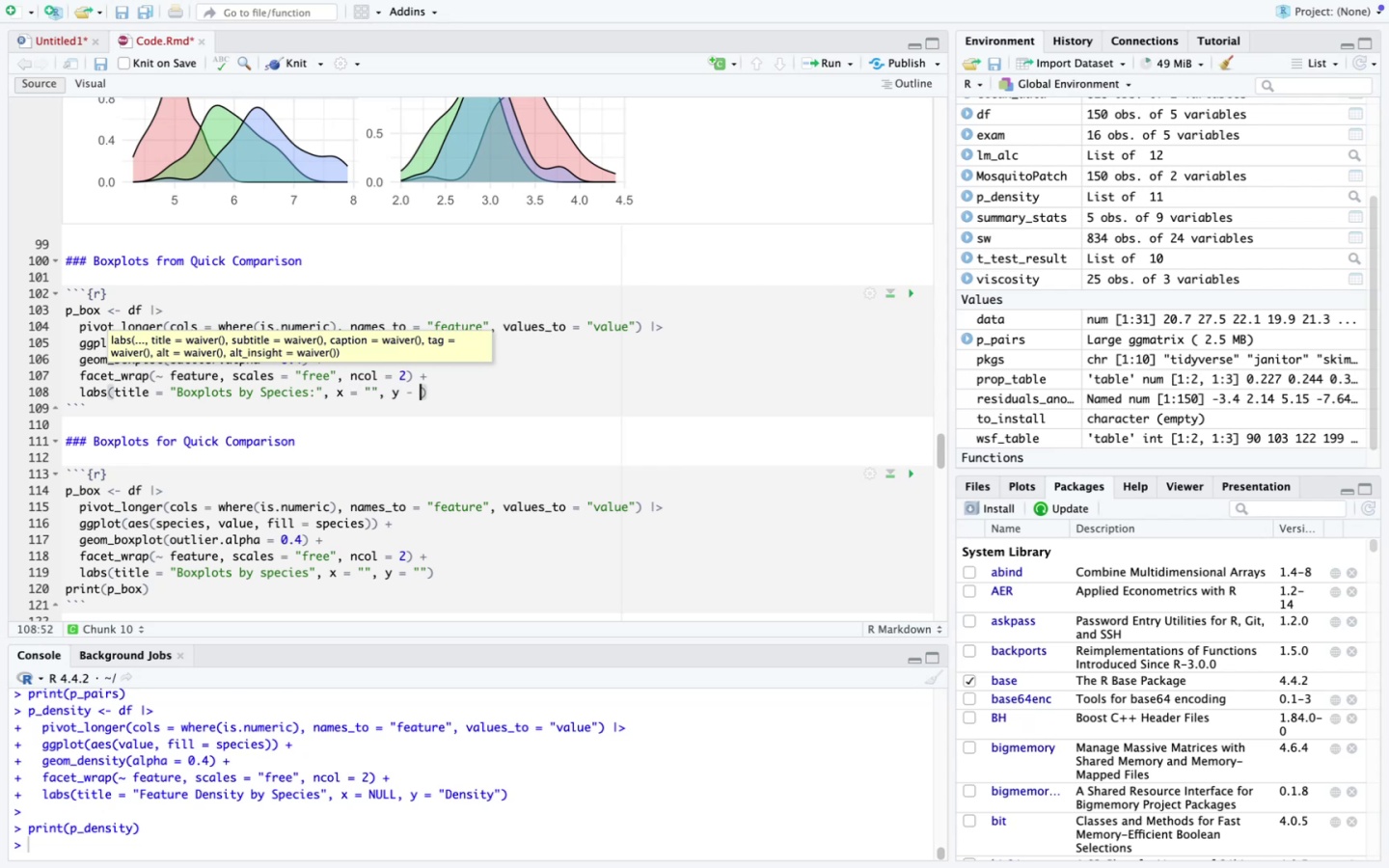 
key(Shift+ShiftLeft)
 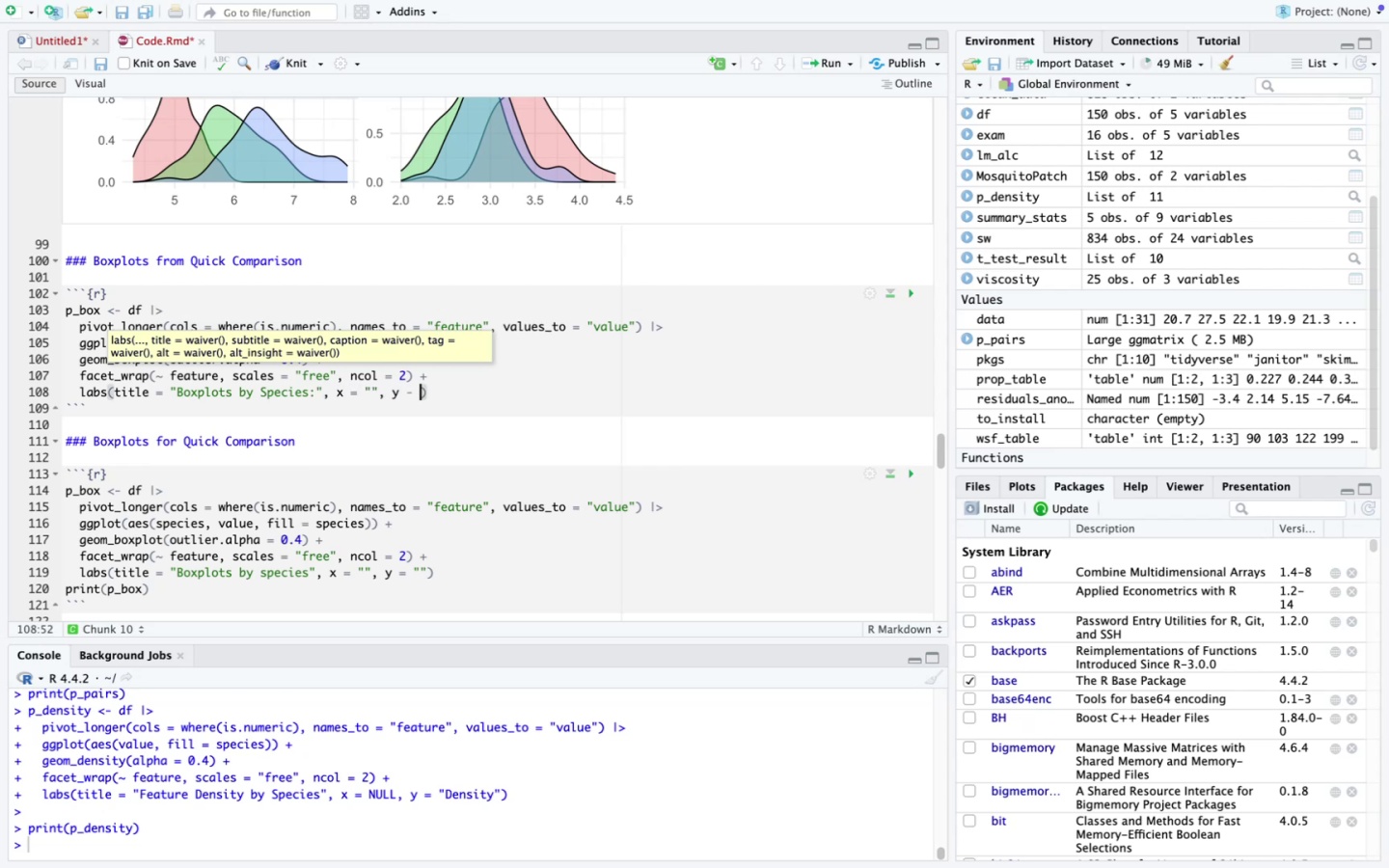 
key(Backspace)
 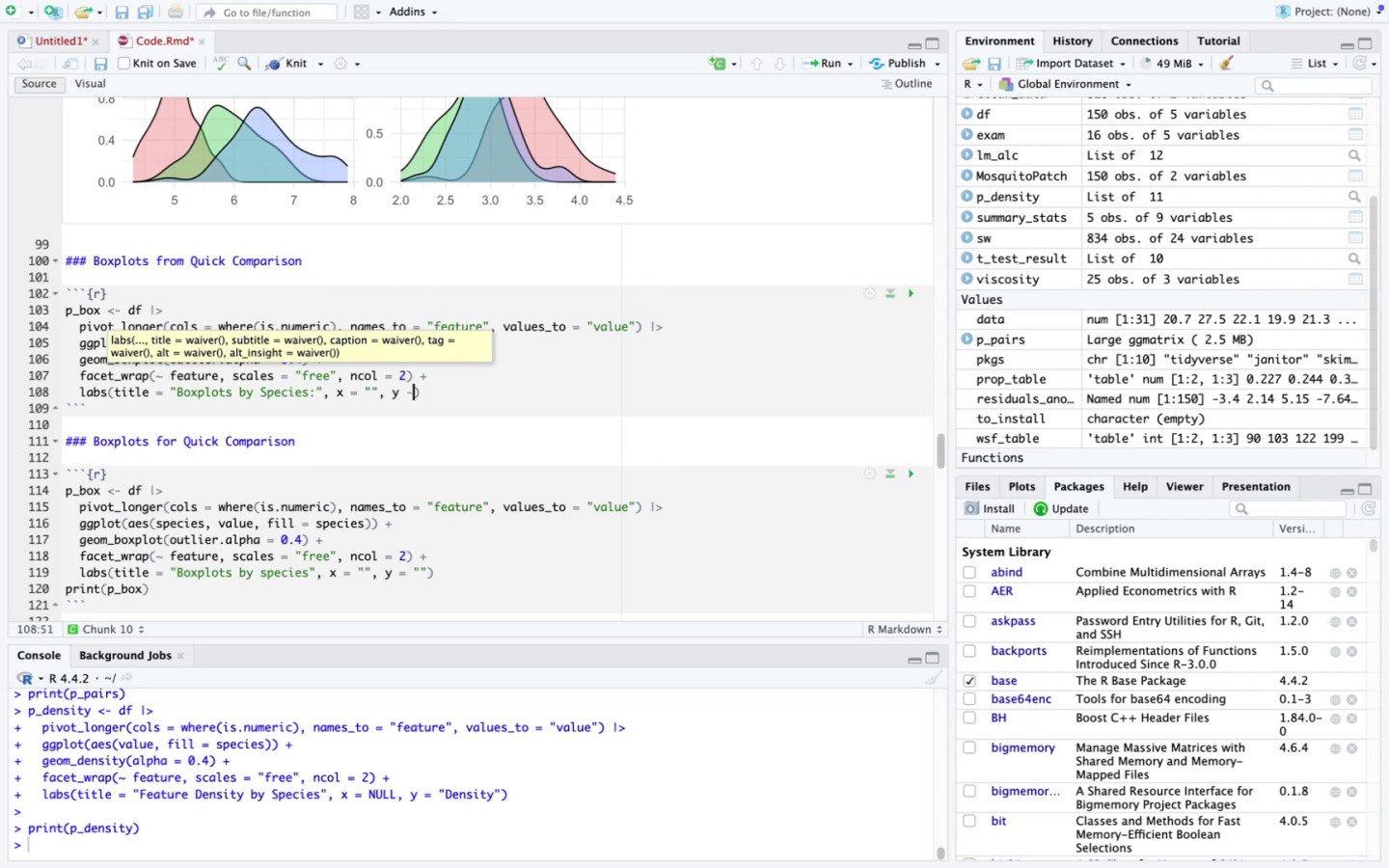 
key(Backspace)
 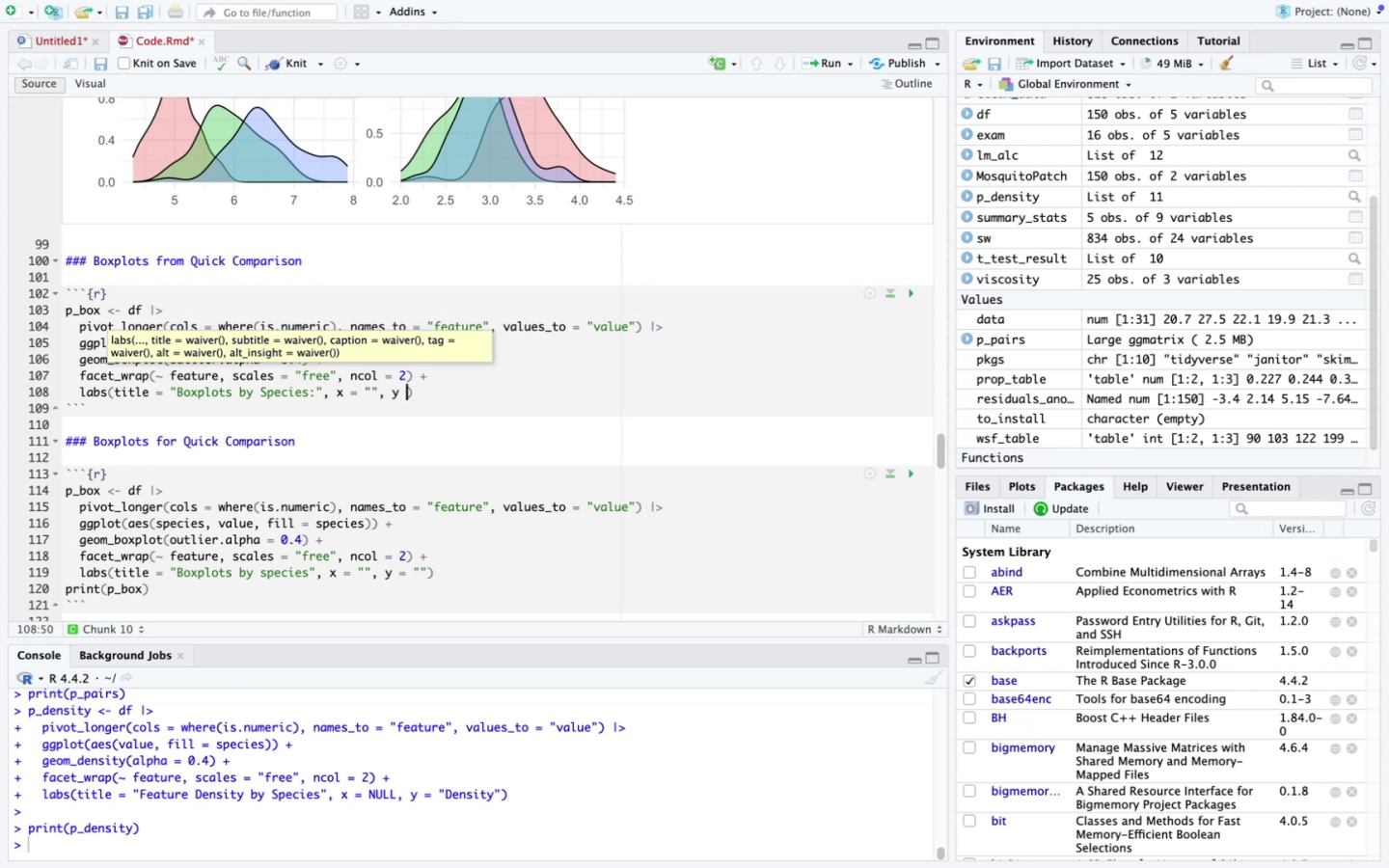 
key(Equal)
 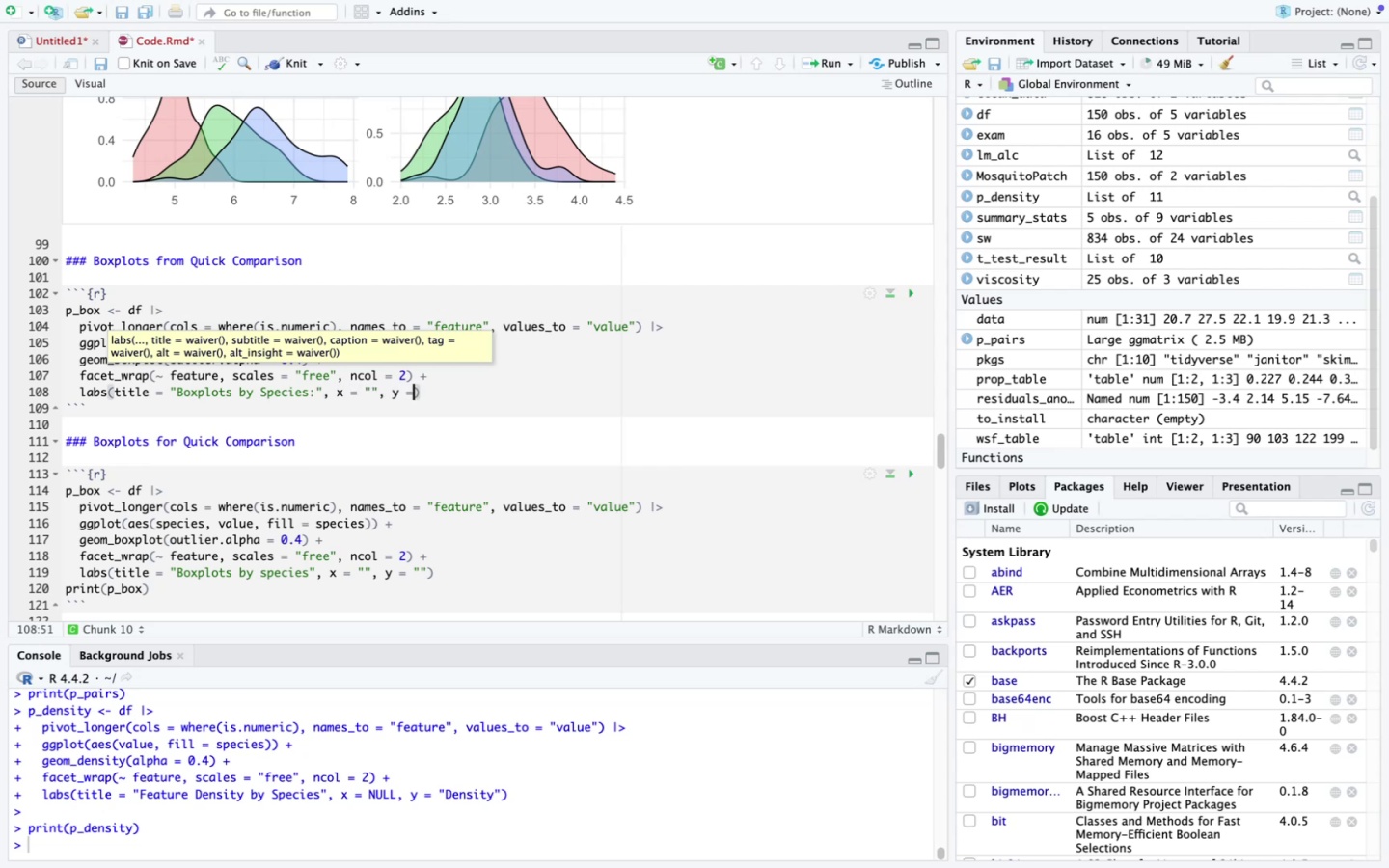 
key(Space)
 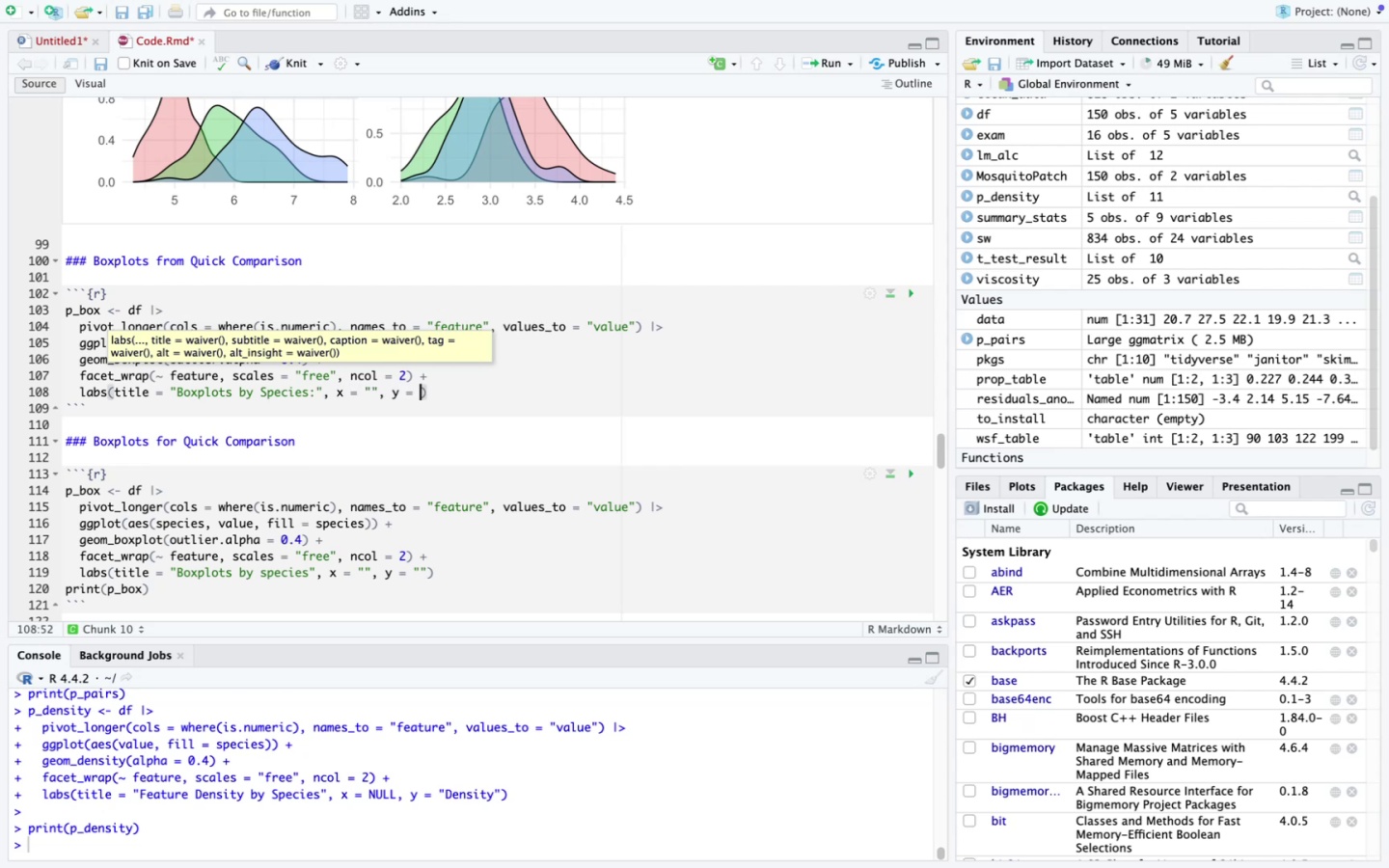 
key(Shift+ShiftLeft)
 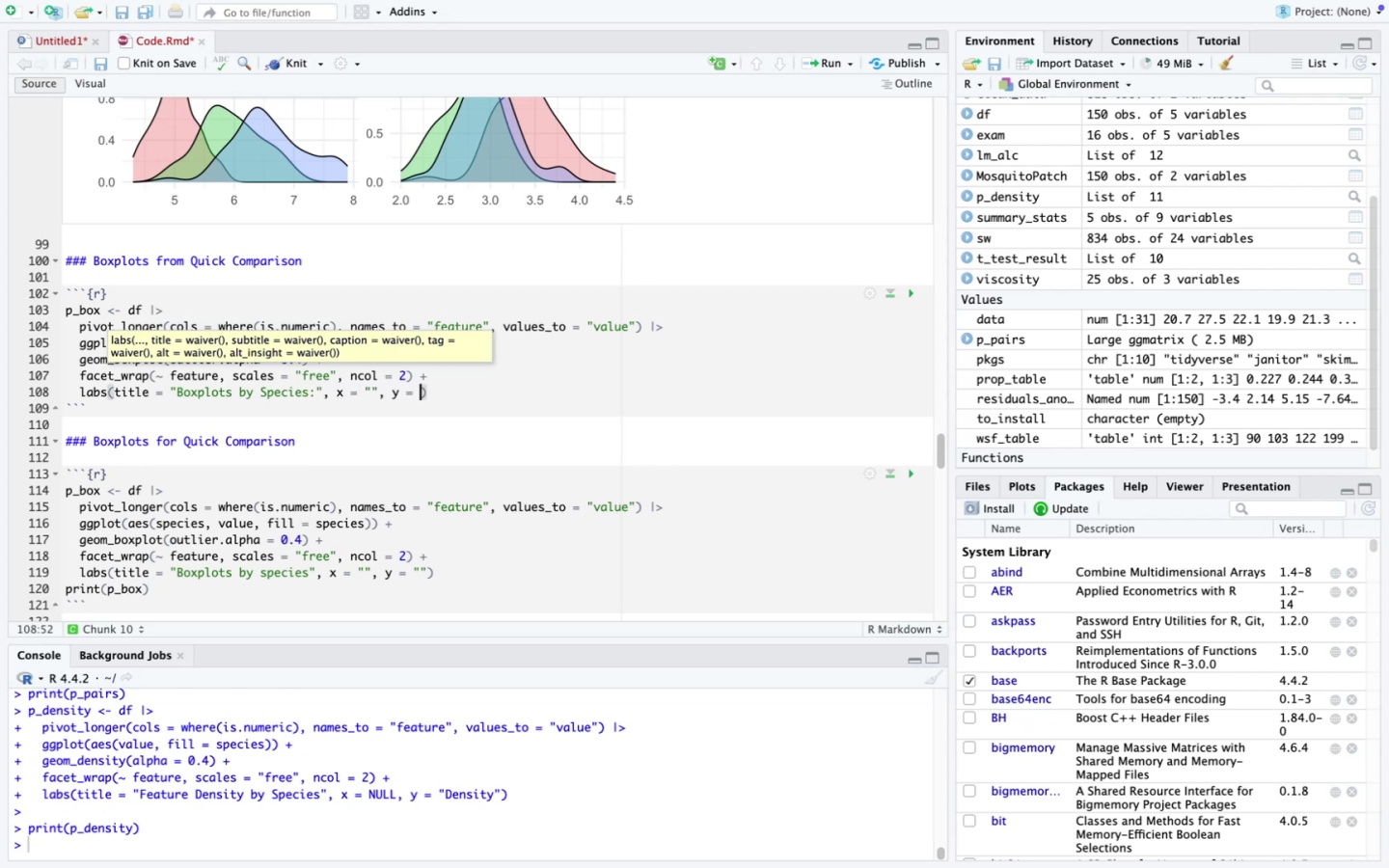 
key(Shift+Quote)
 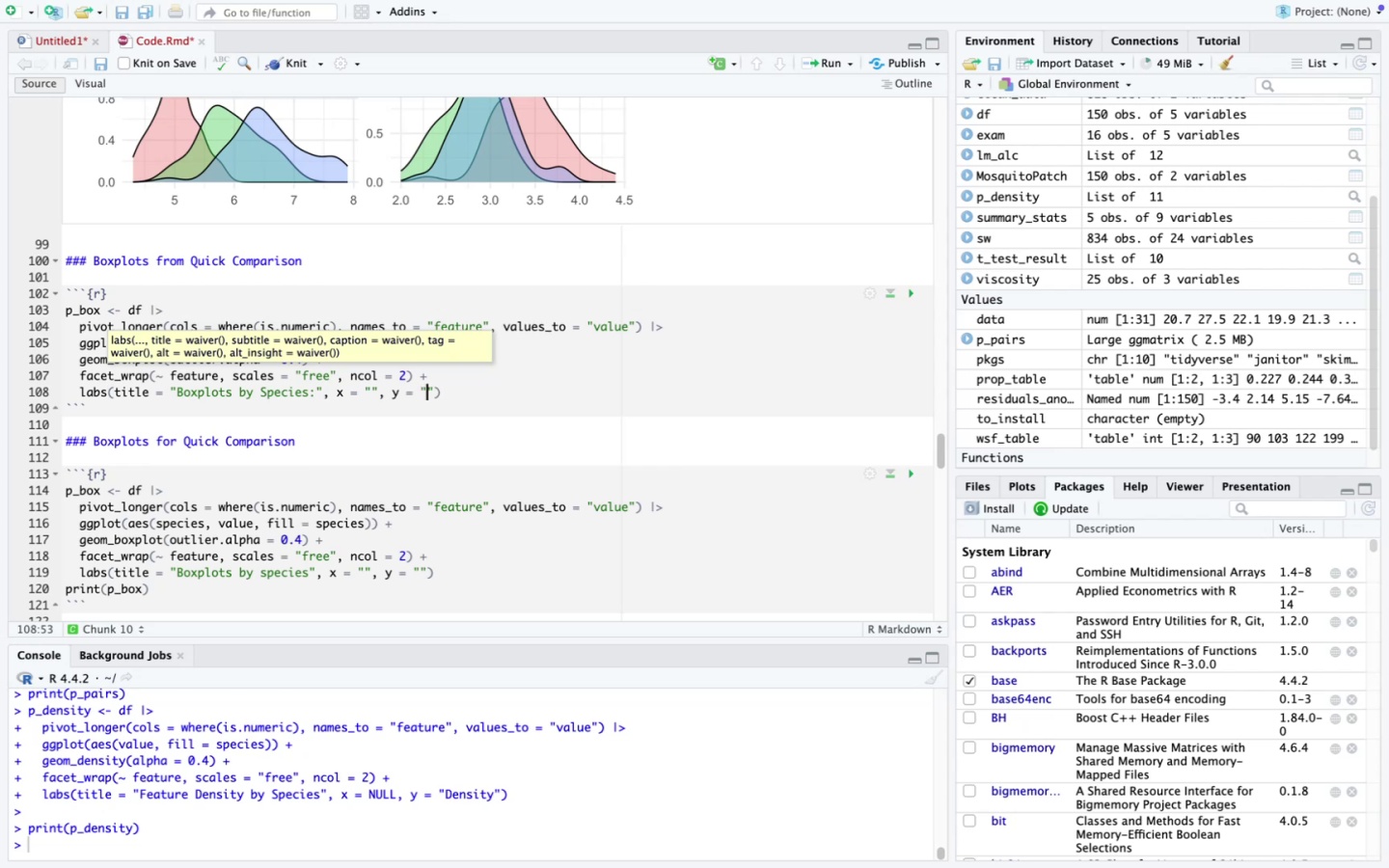 
key(ArrowRight)
 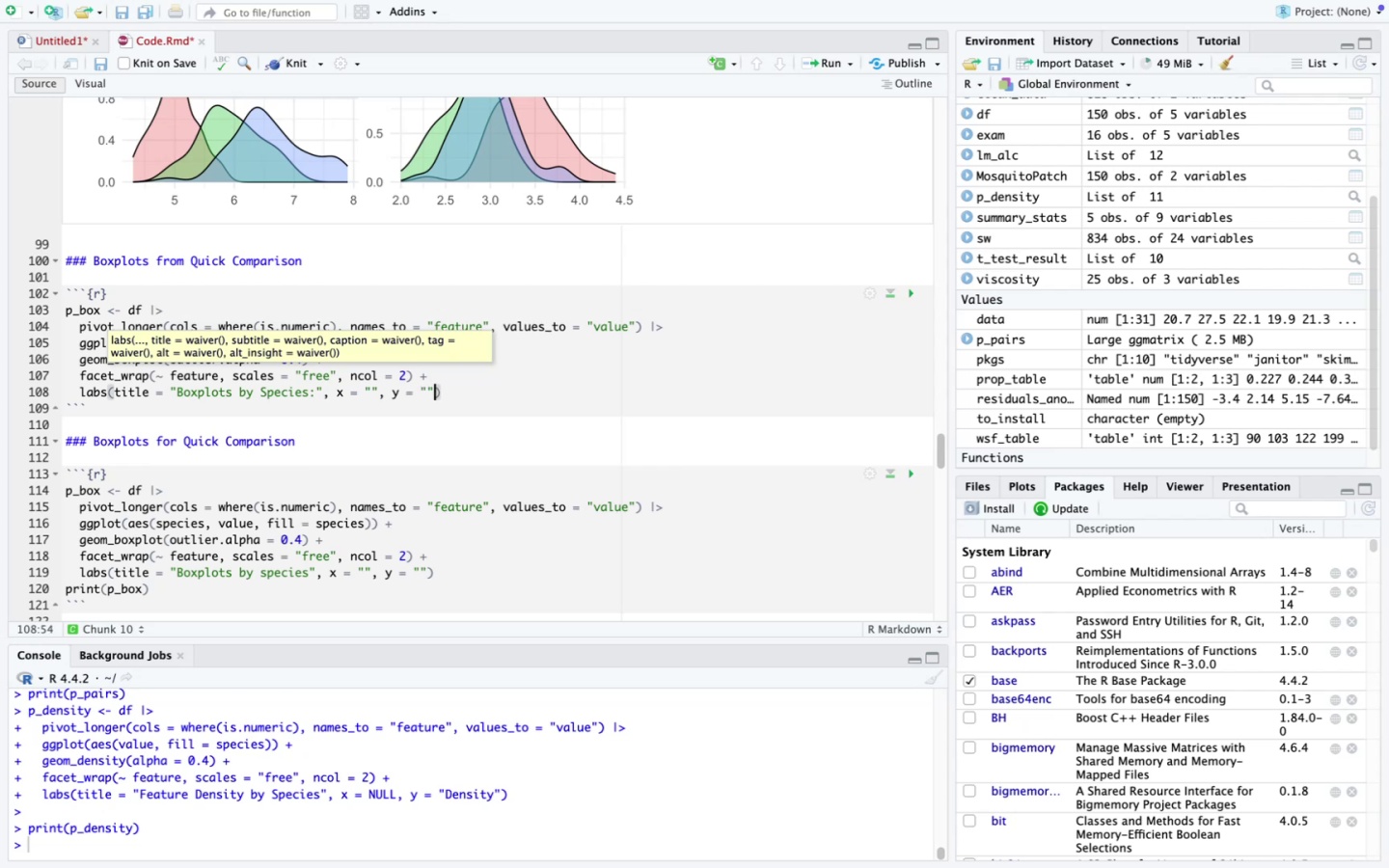 
key(ArrowRight)
 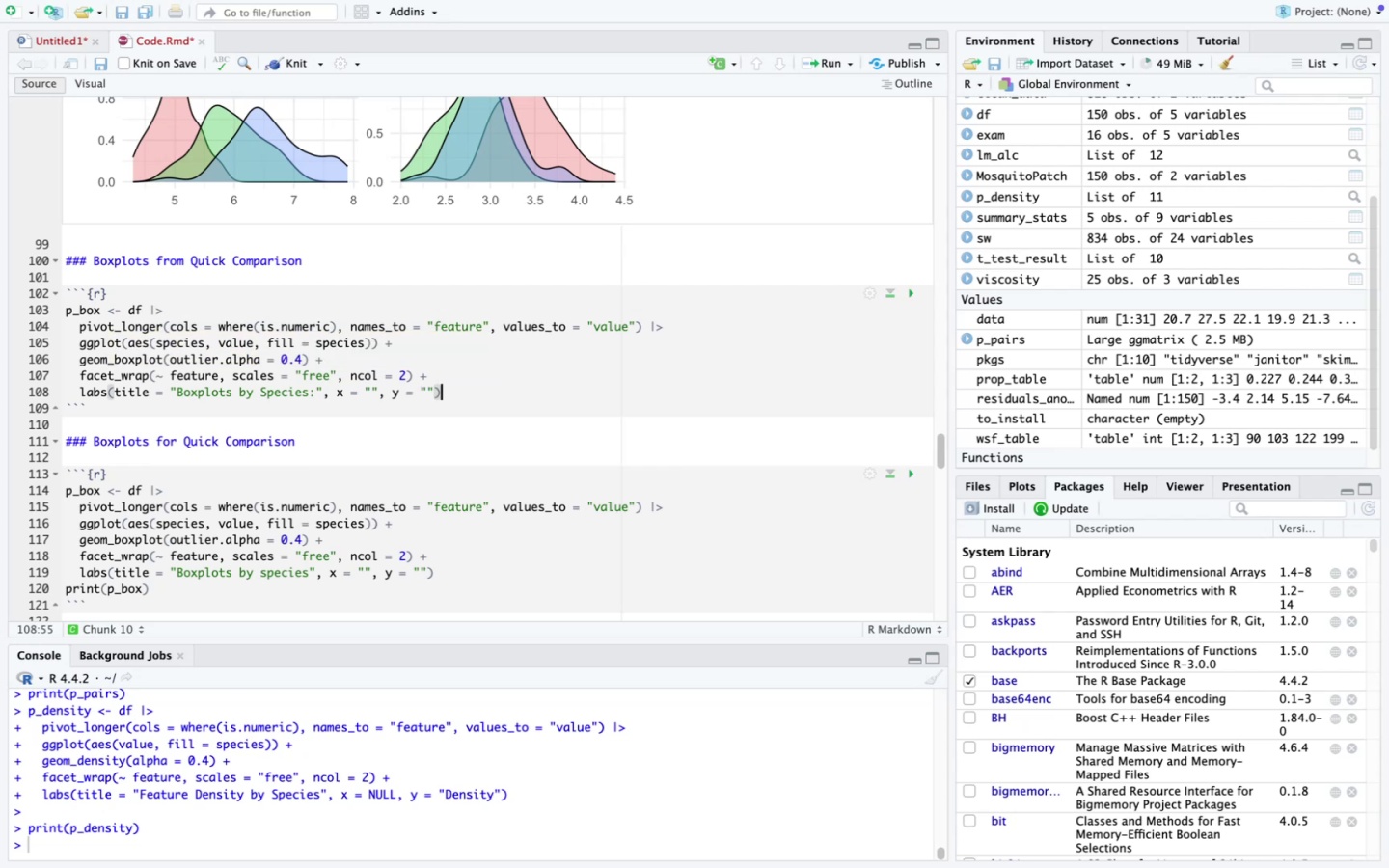 
key(Enter)
 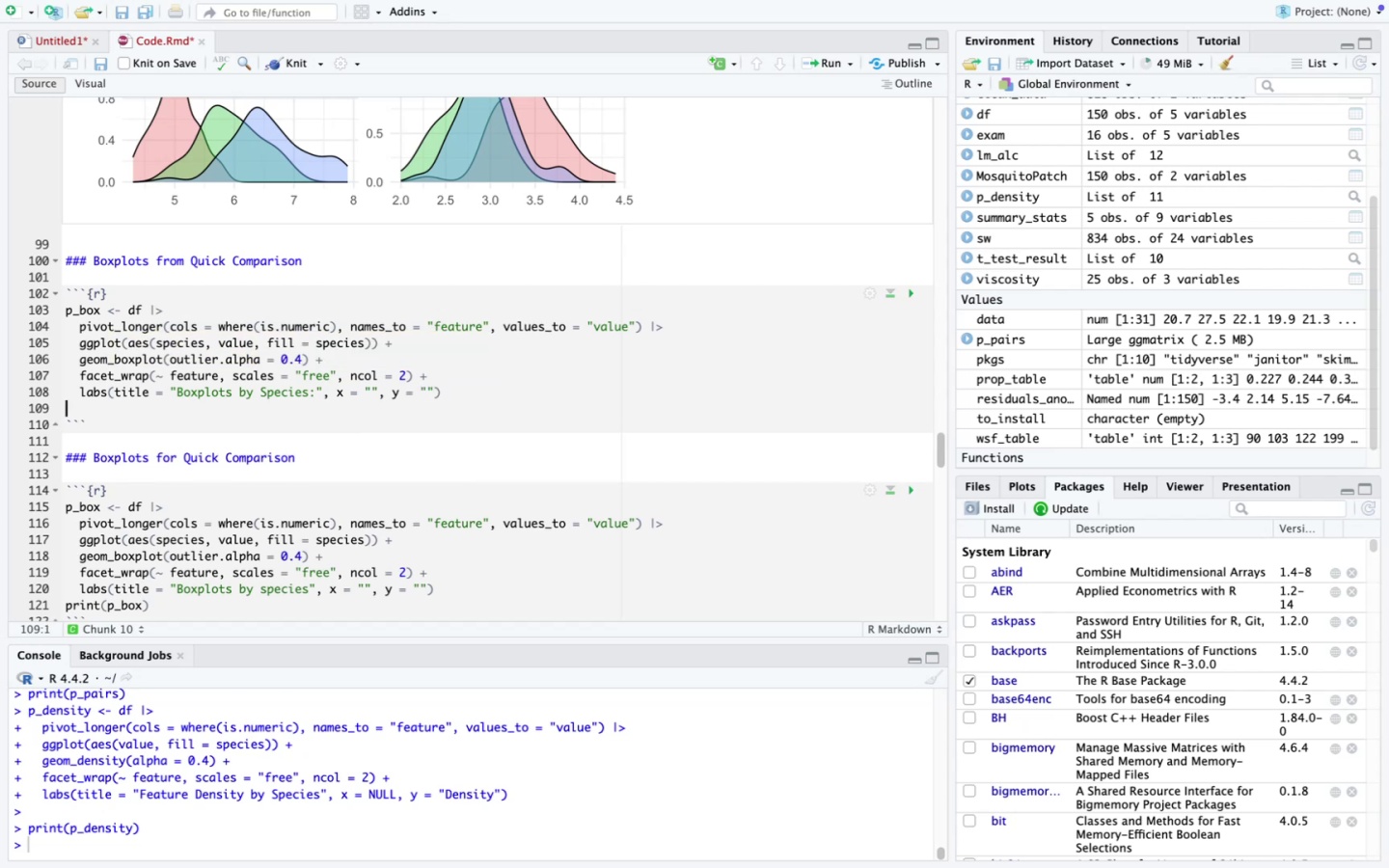 
key(Enter)
 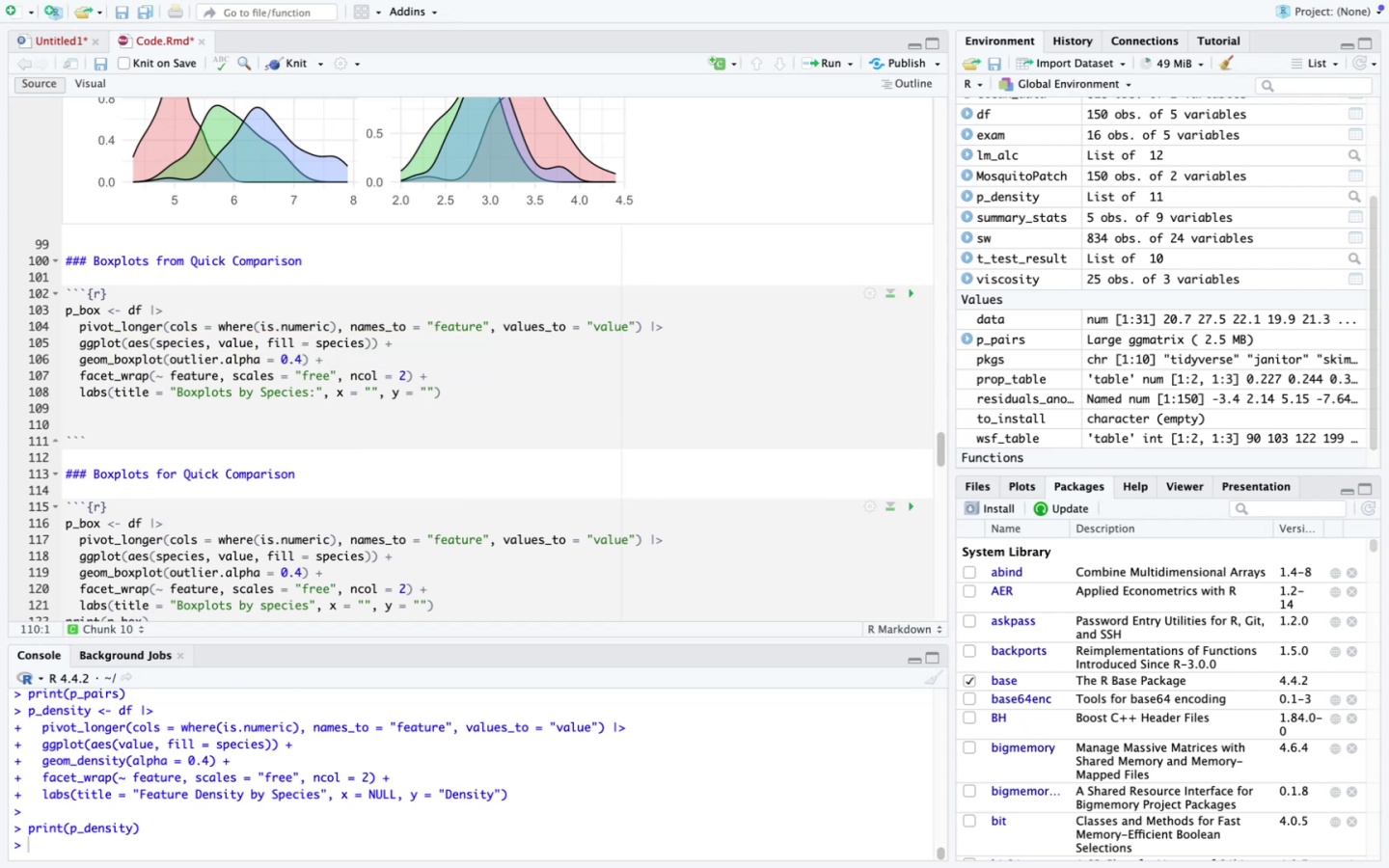 
type(print(p_box)
 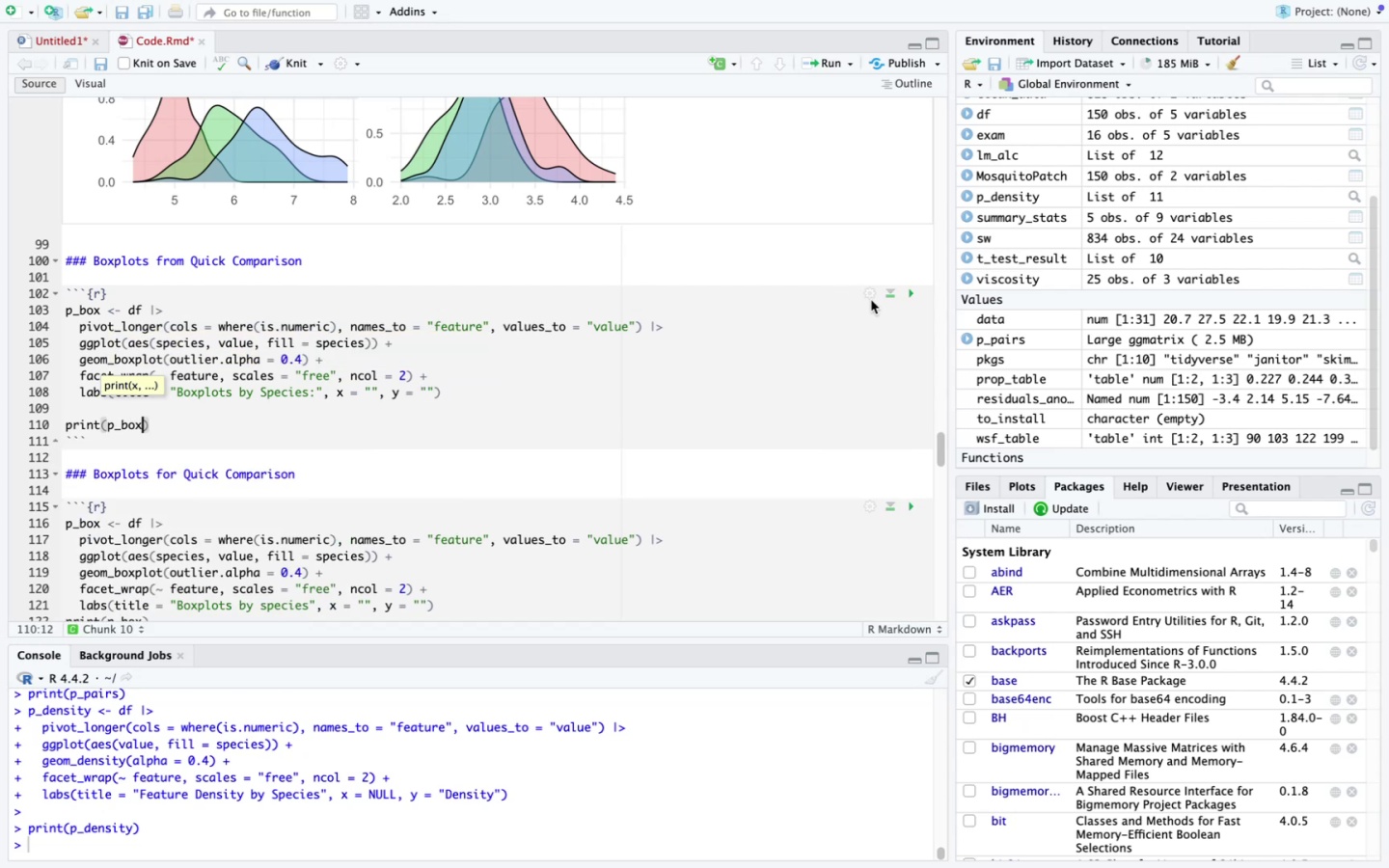 
left_click([907, 299])
 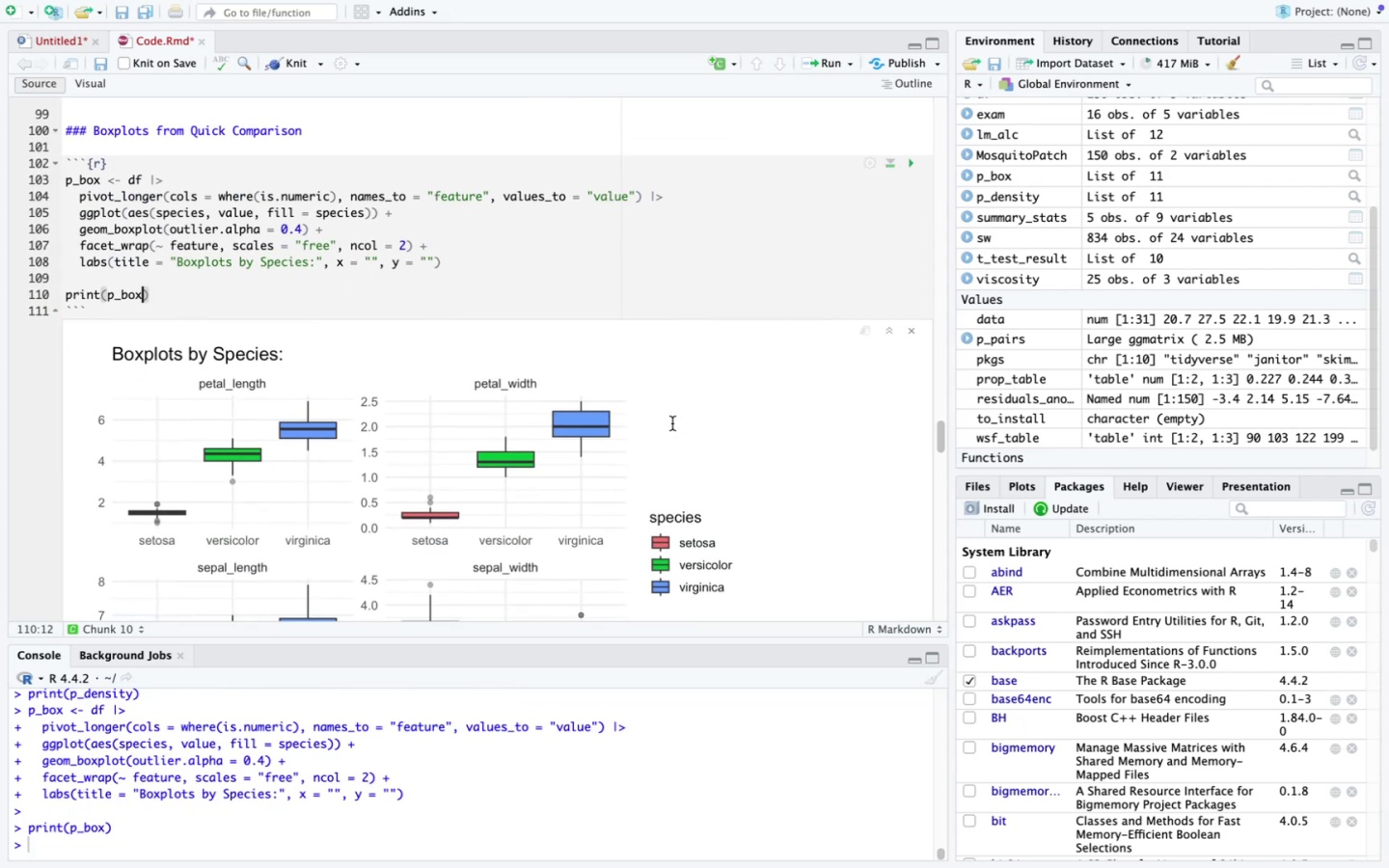 
scroll: coordinate [674, 415], scroll_direction: down, amount: 9.0
 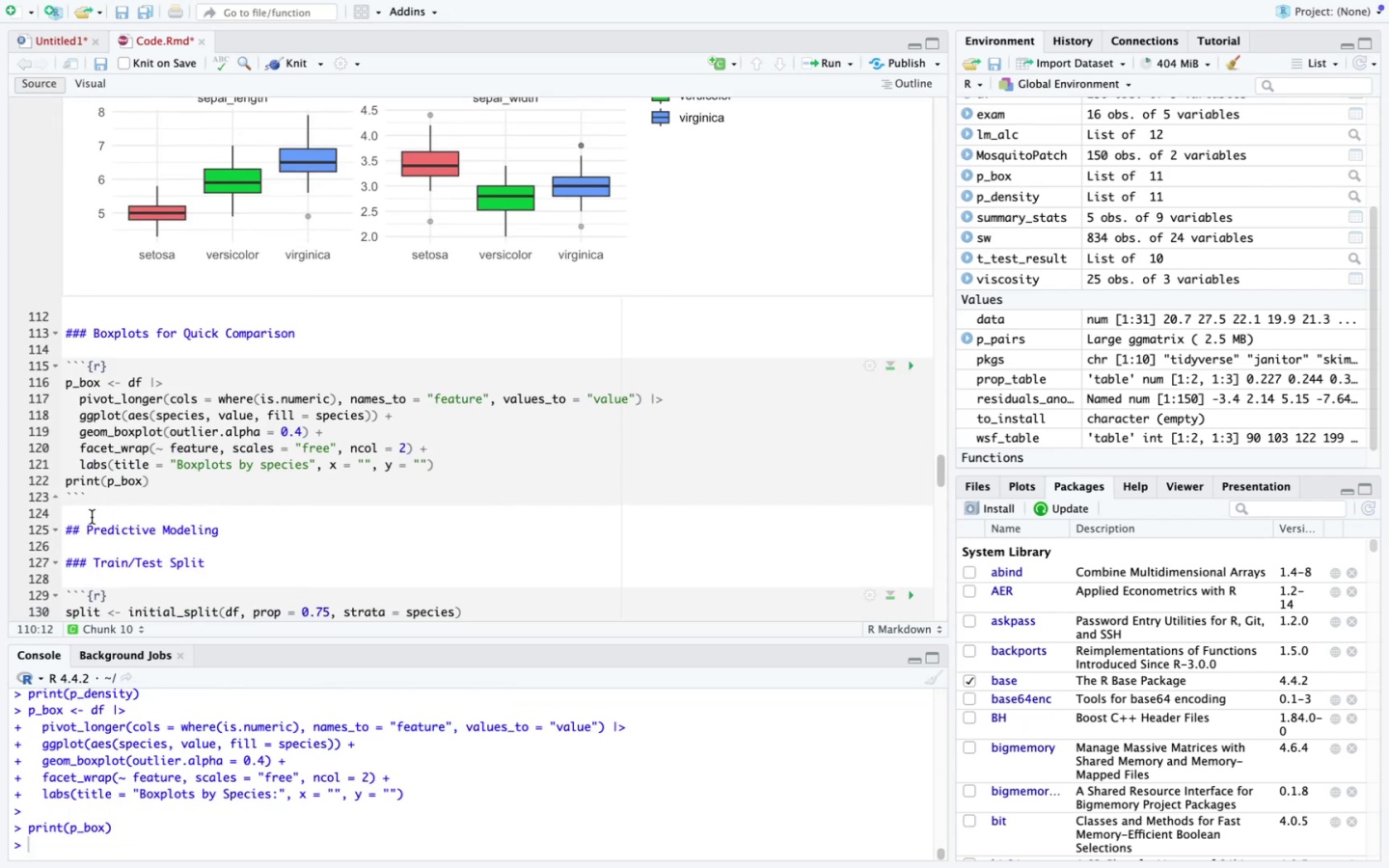 
left_click_drag(start_coordinate=[89, 492], to_coordinate=[41, 334])
 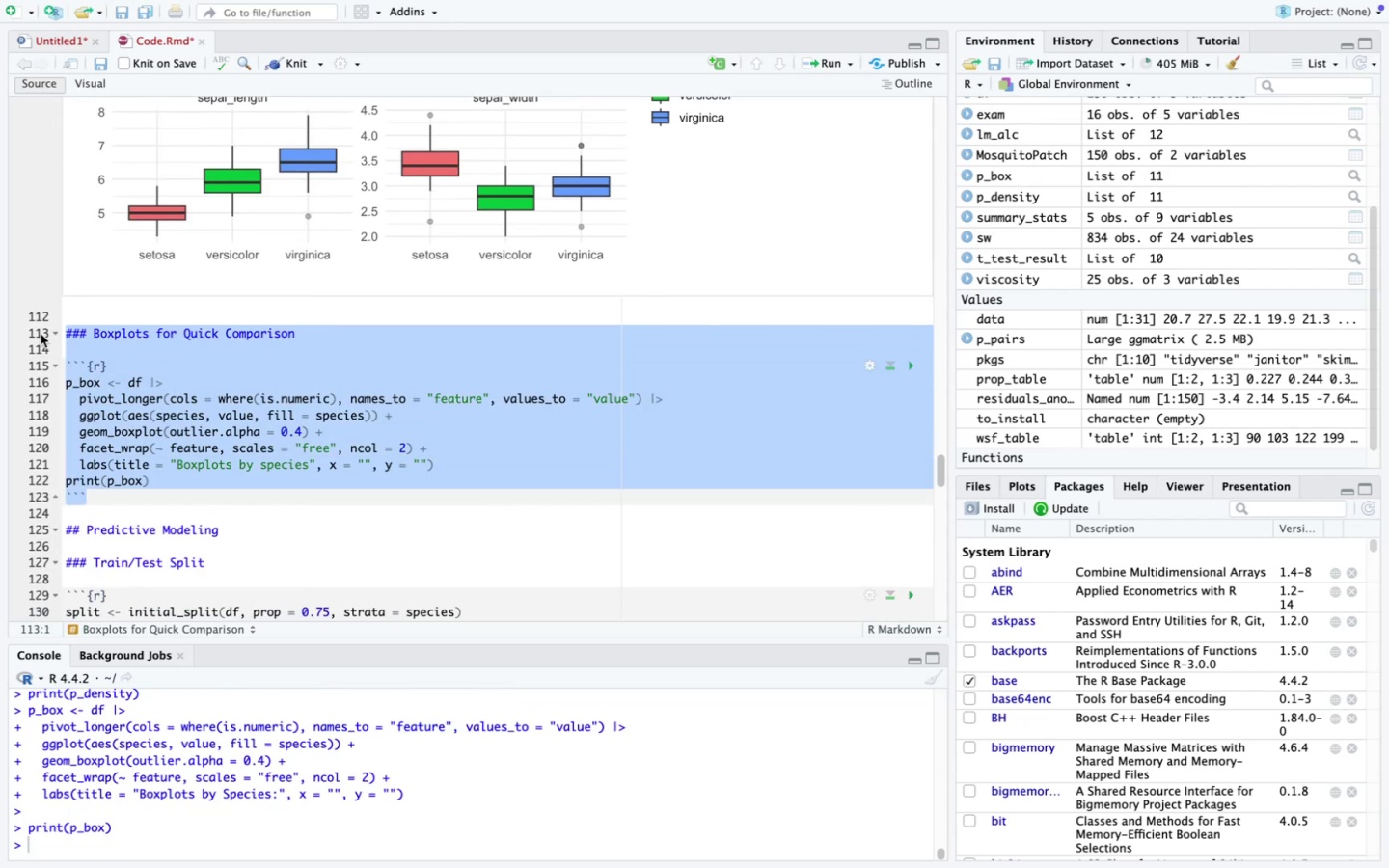 
key(Backspace)
type(## Predictive Modeling)
 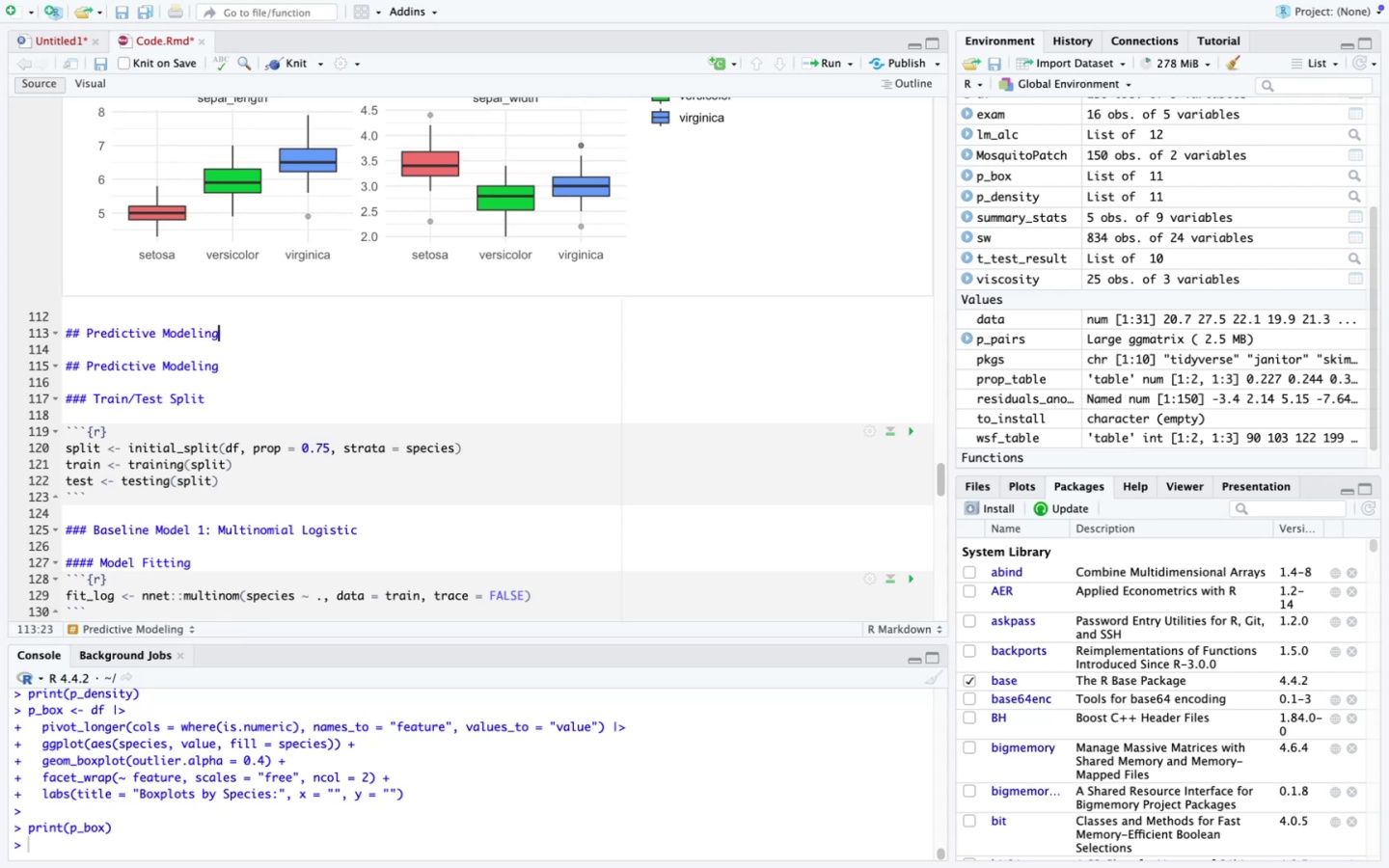 
key(Enter)
 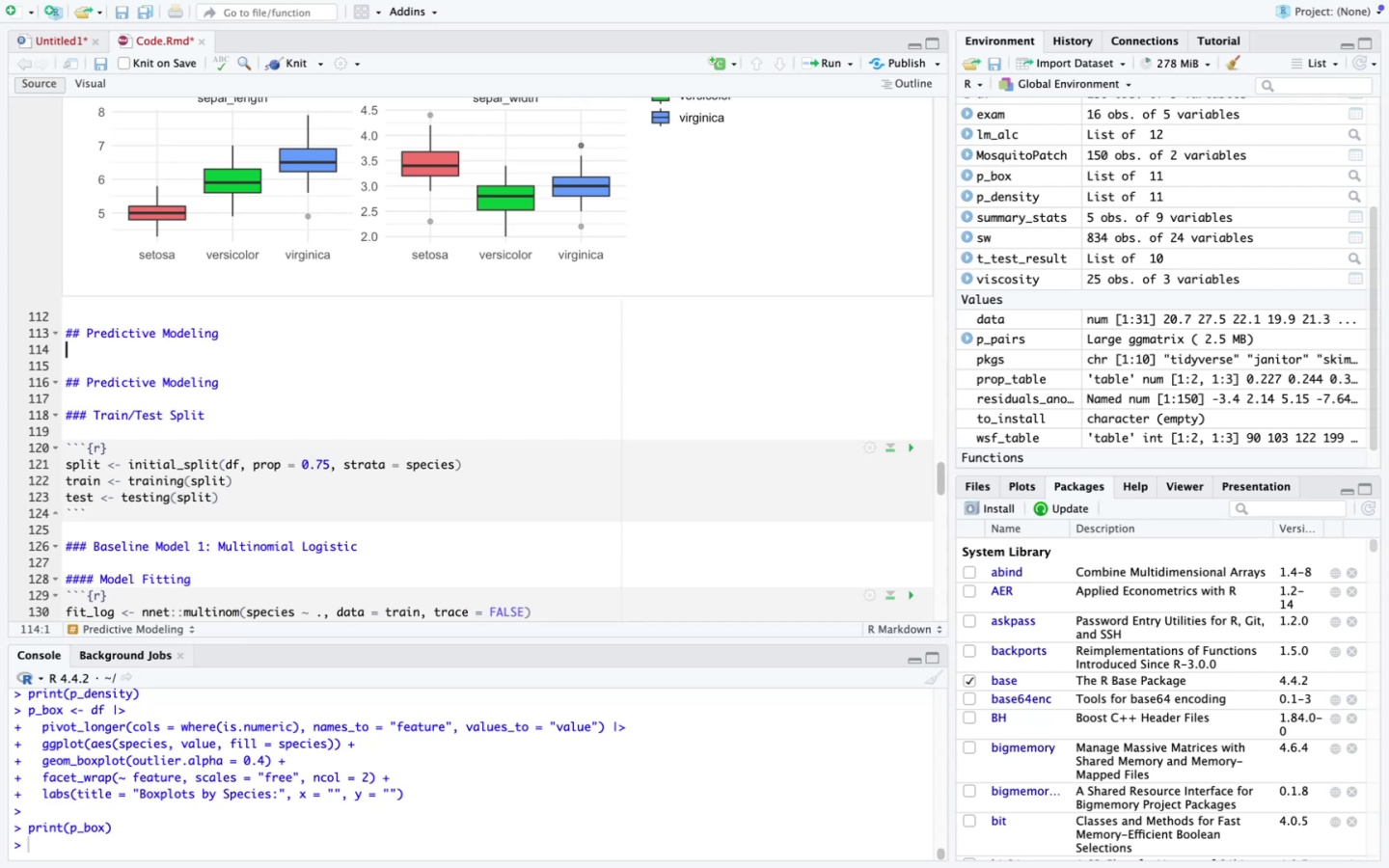 
key(Enter)
 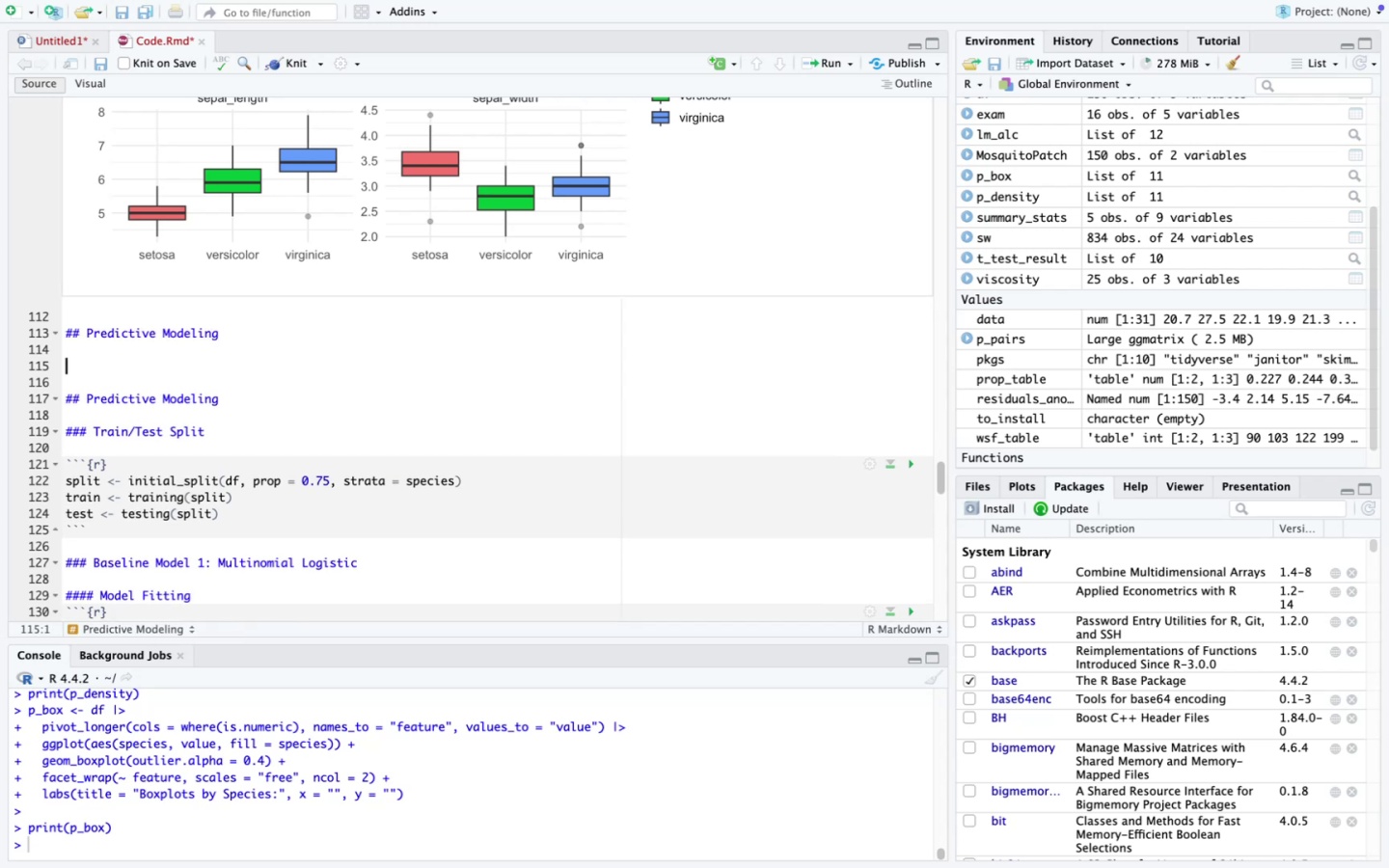 
type(### R)
key(Backspace)
type(Train )
key(Backspace)
type(/Test Spliet)
key(Backspace)
key(Backspace)
type(t)
 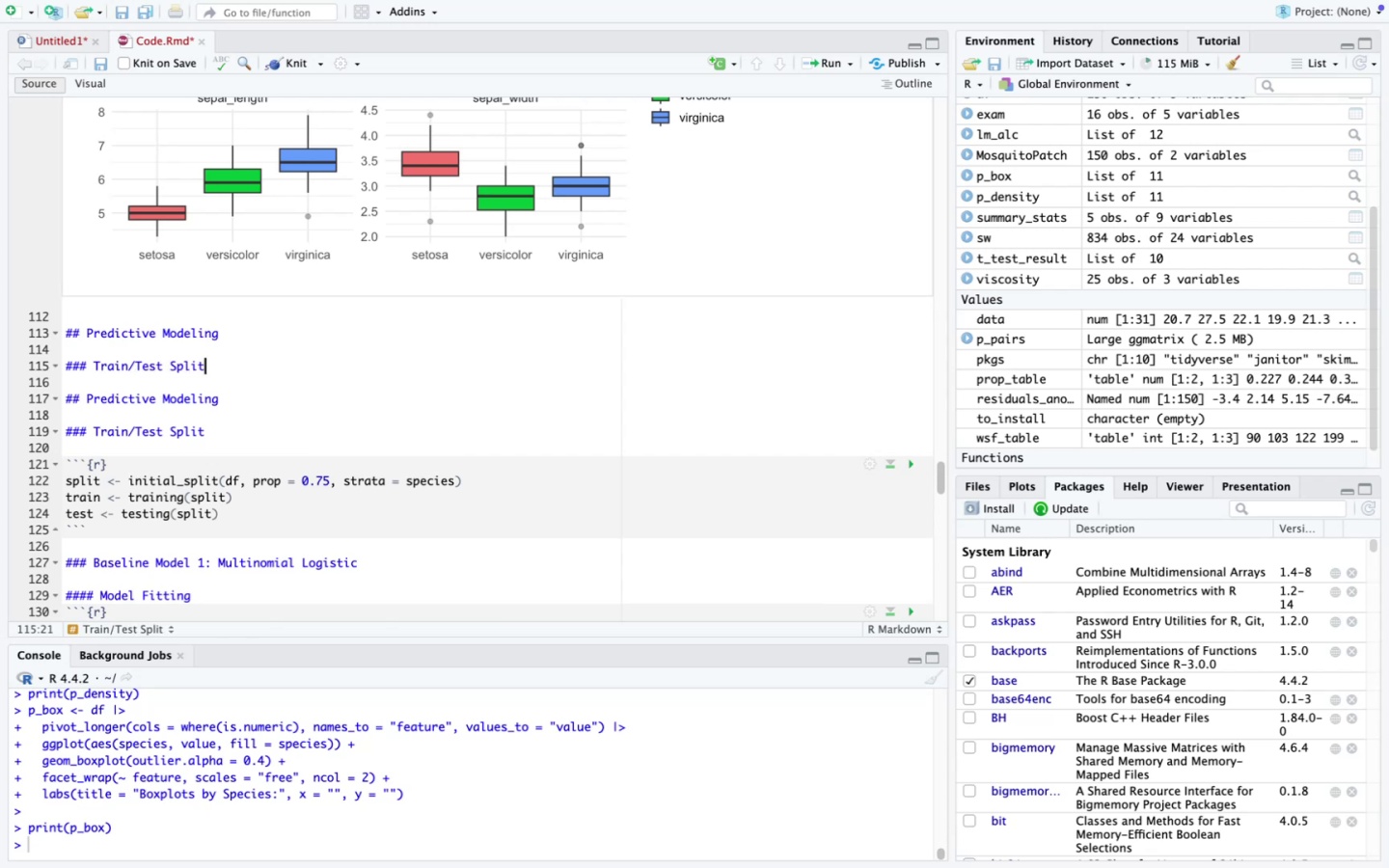 
key(ArrowDown)
 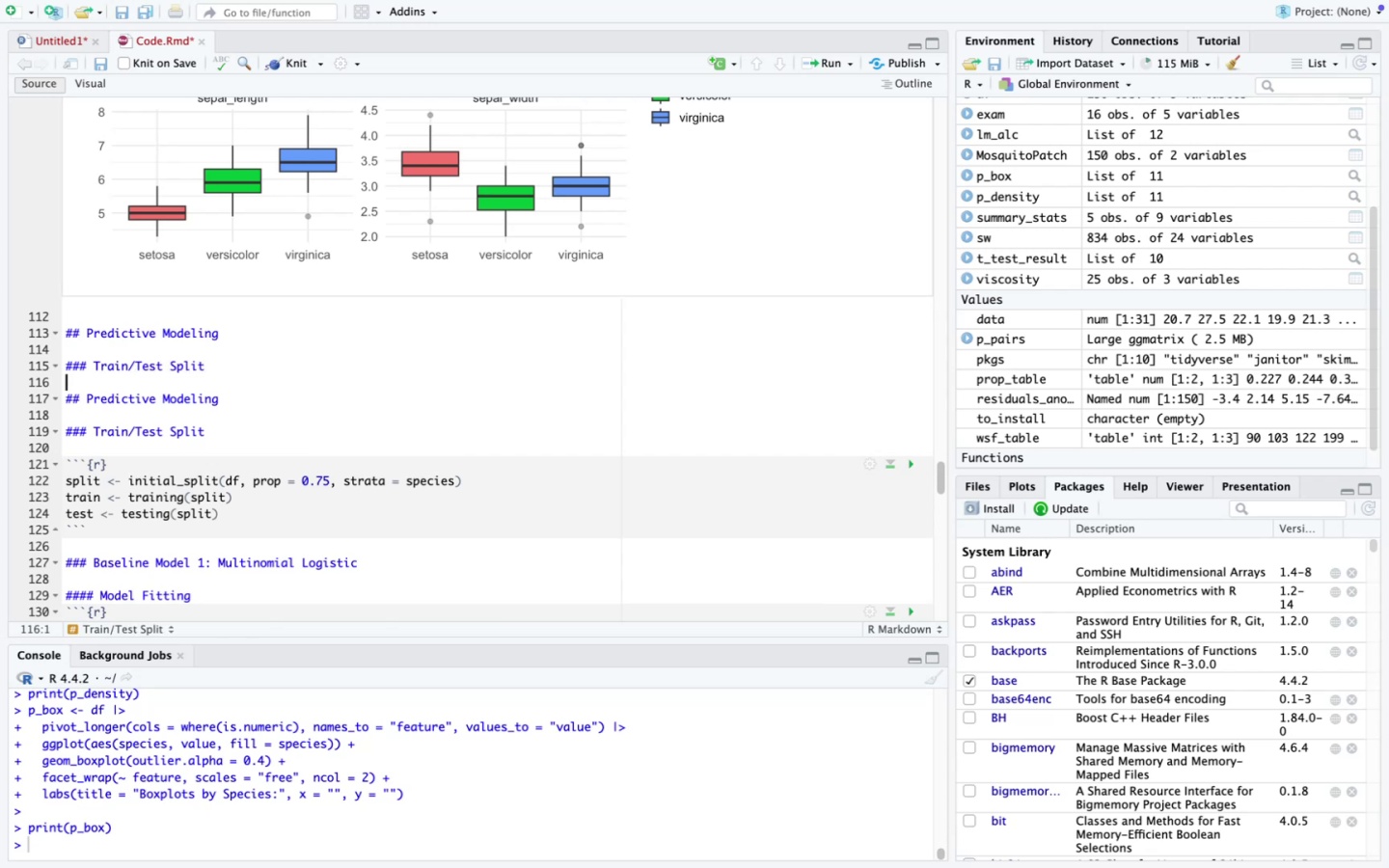 
key(ArrowDown)
 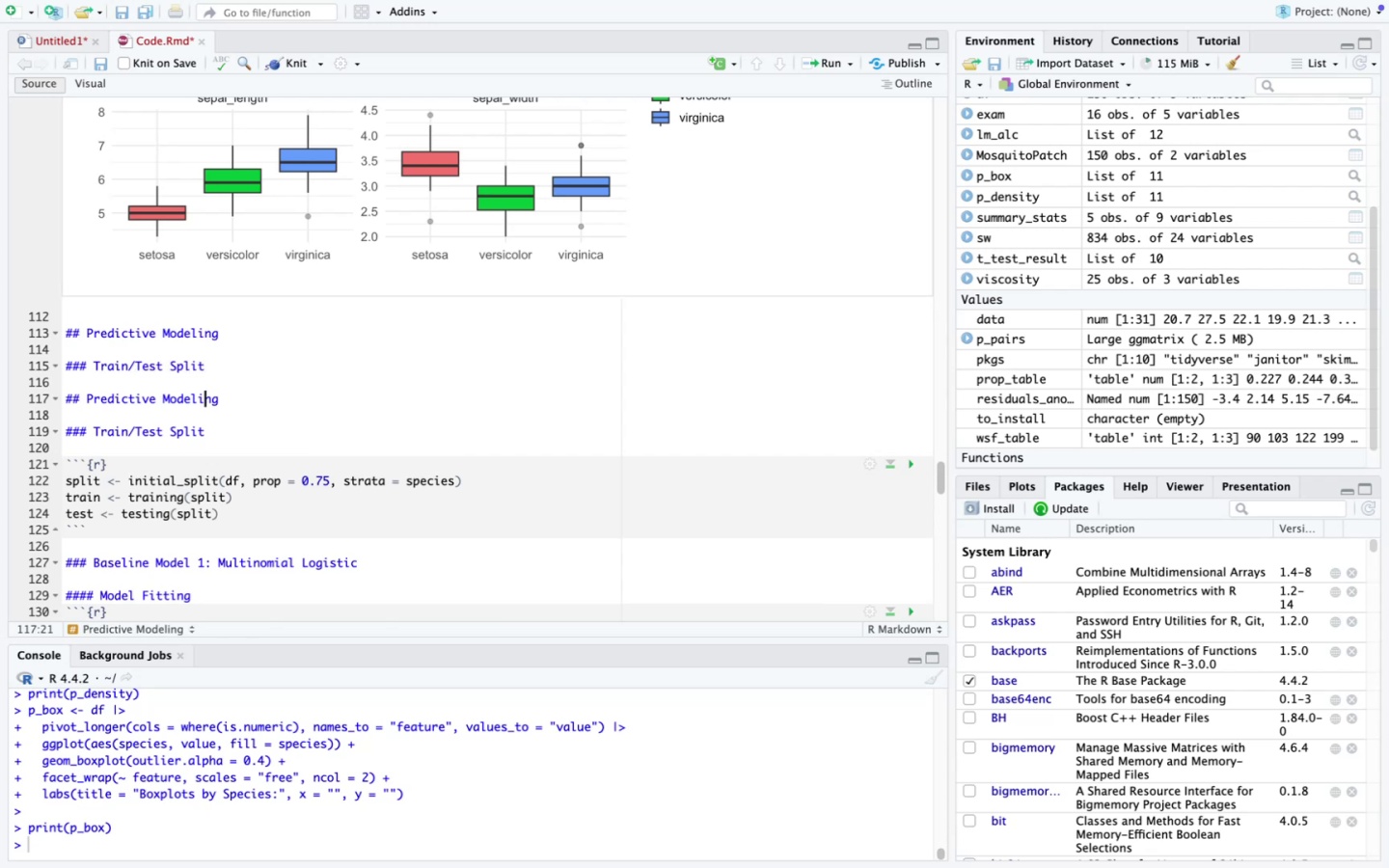 
hold_key(key=ShiftLeft, duration=0.3)
 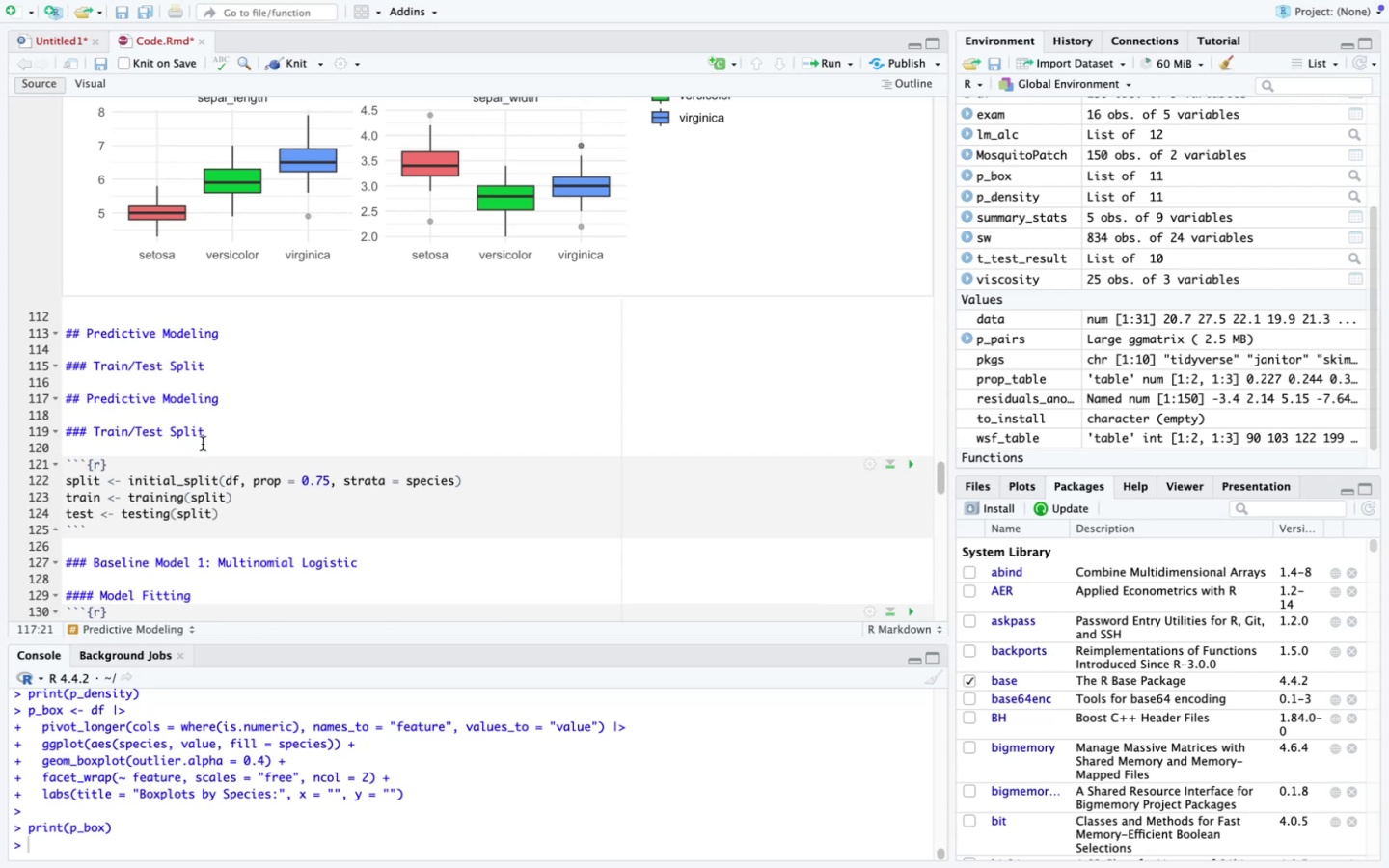 
left_click_drag(start_coordinate=[210, 431], to_coordinate=[65, 400])
 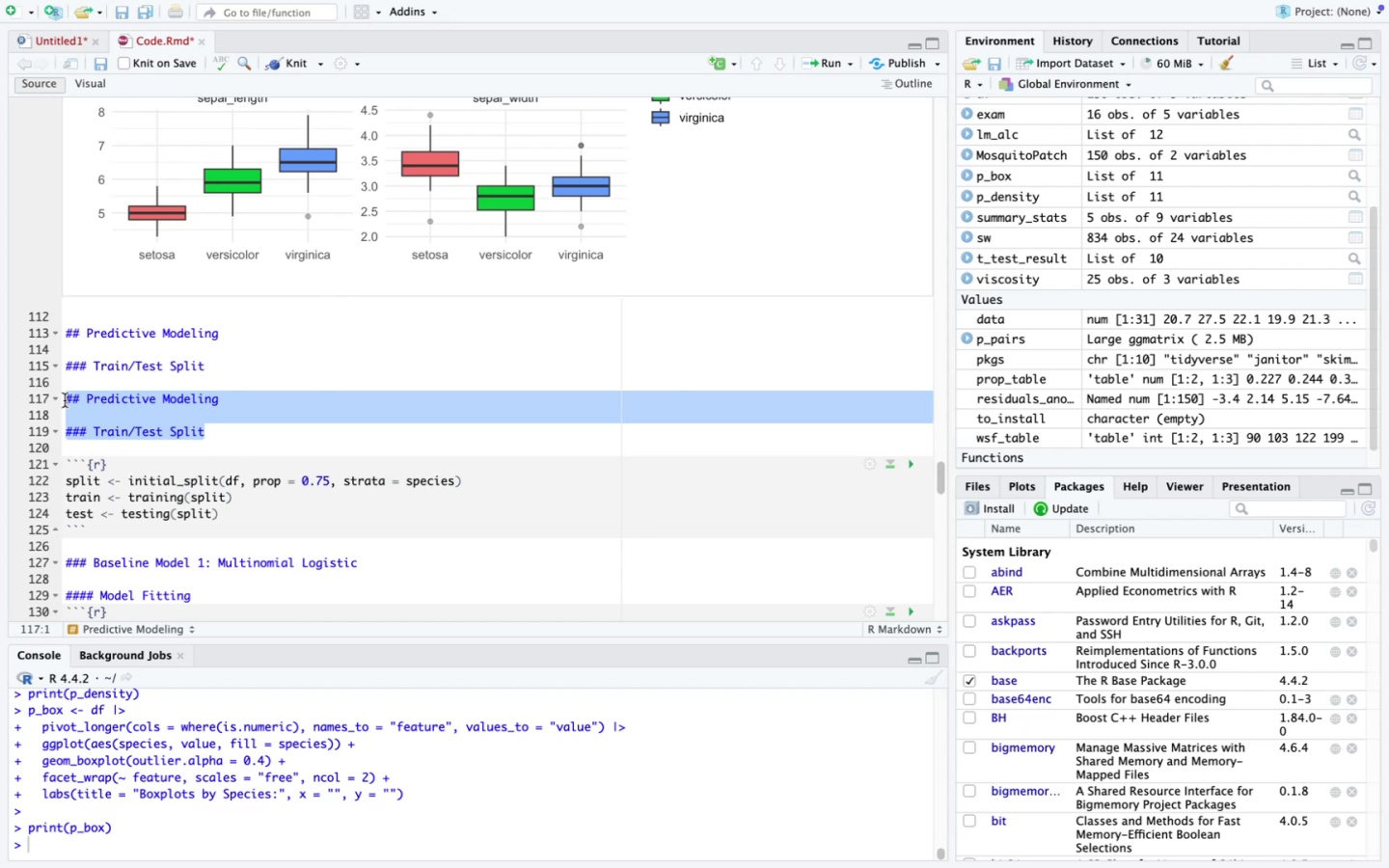 
key(Backspace)
 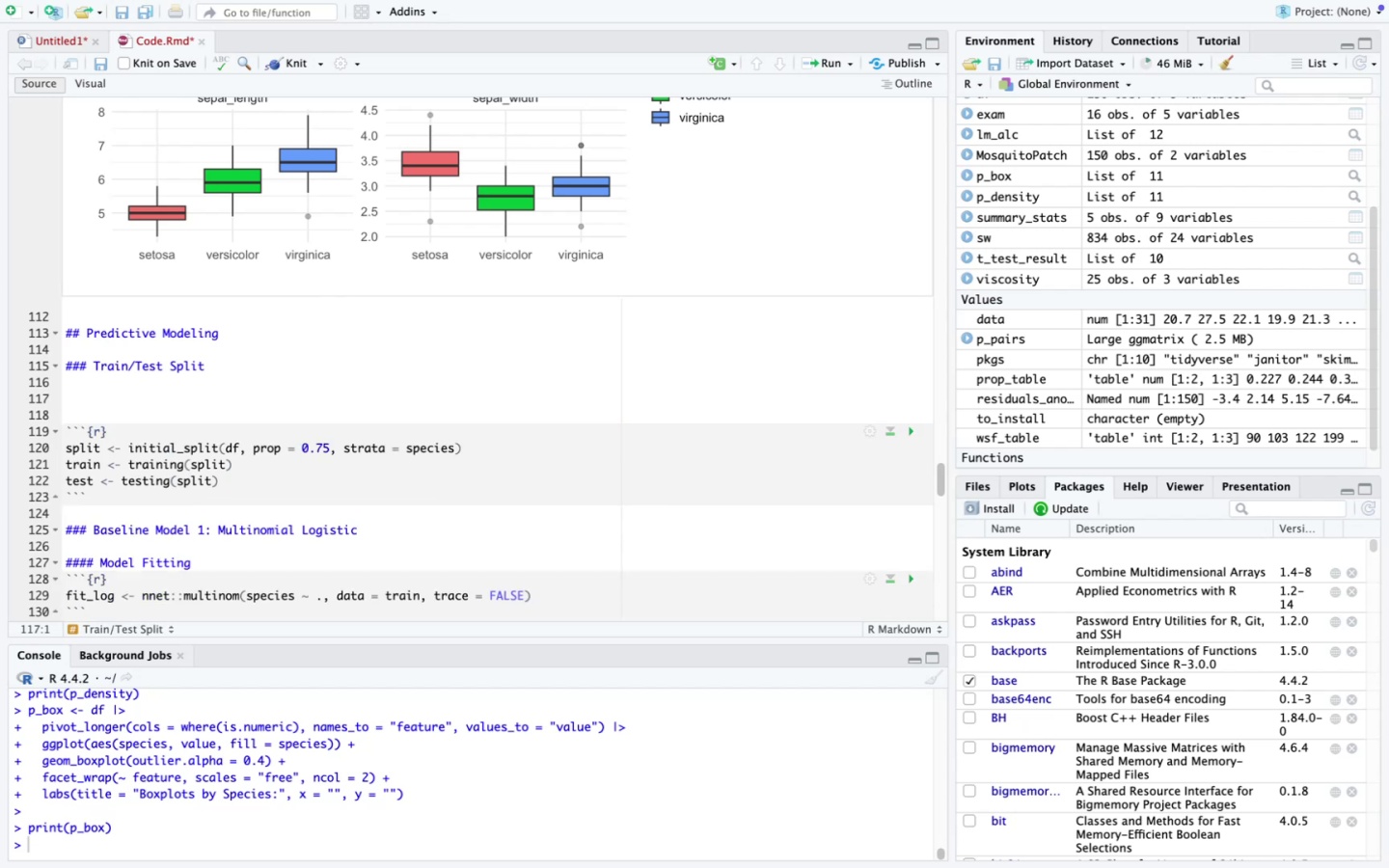 
key(Backspace)
 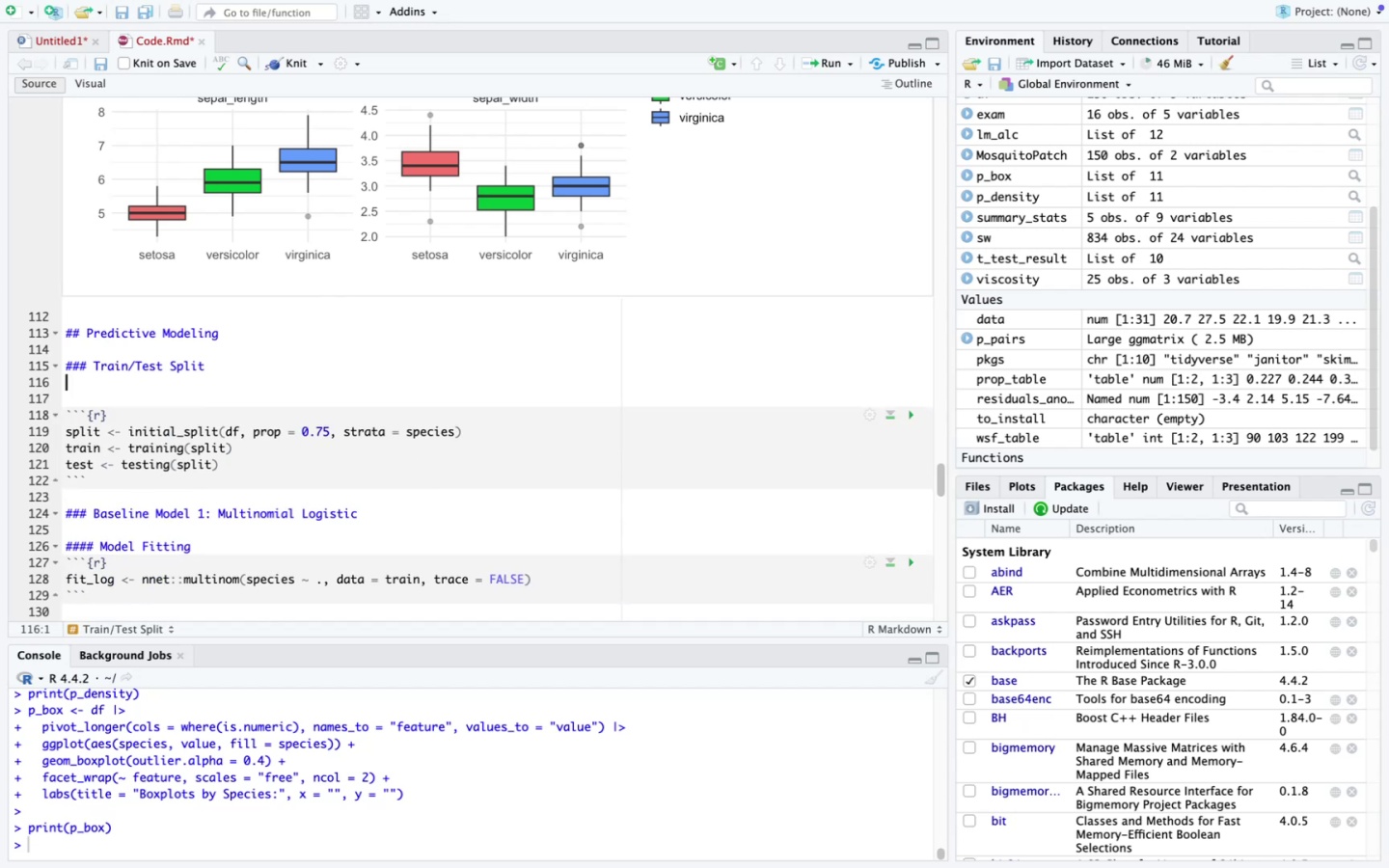 
key(ArrowDown)
 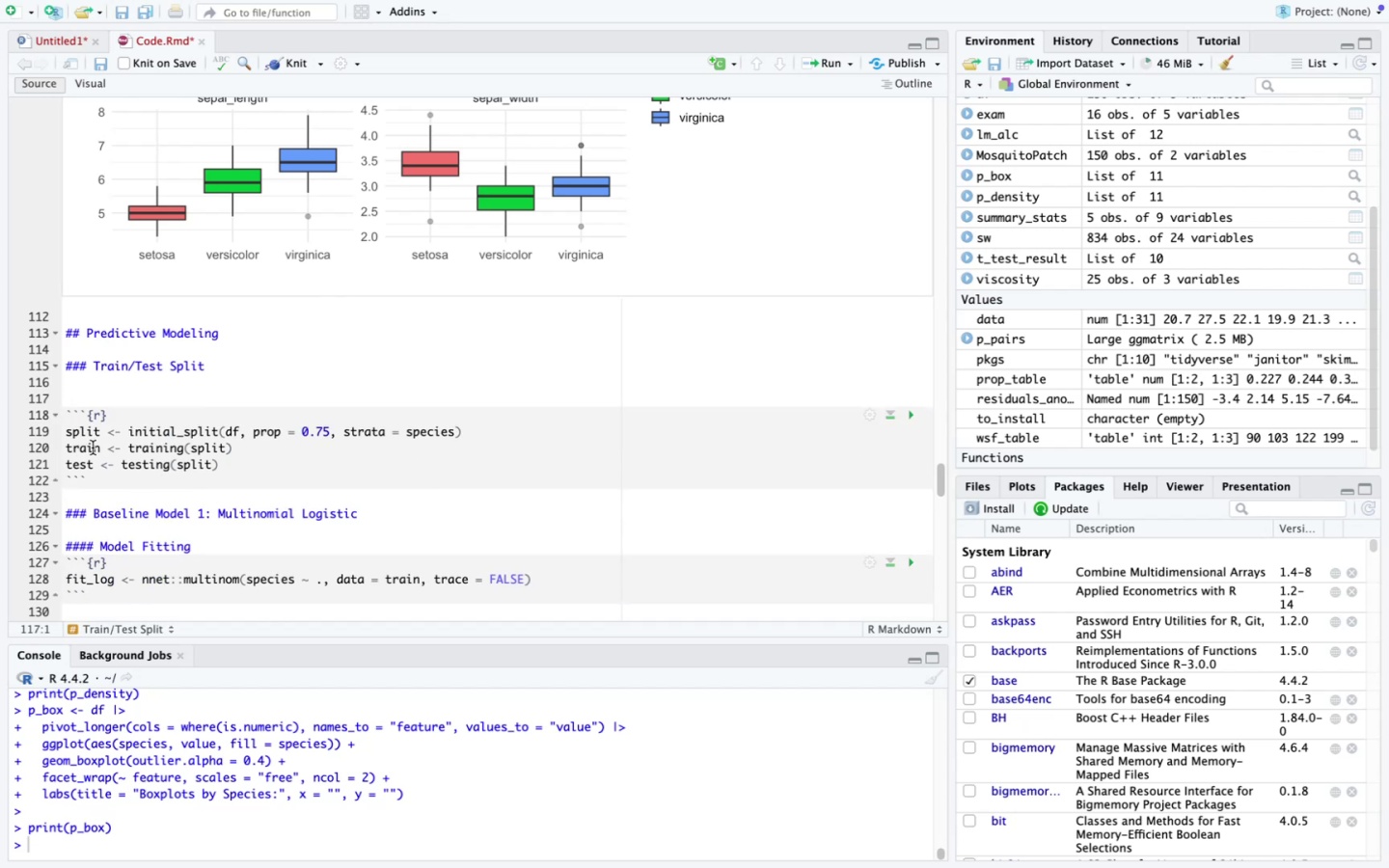 
left_click_drag(start_coordinate=[110, 415], to_coordinate=[68, 409])
 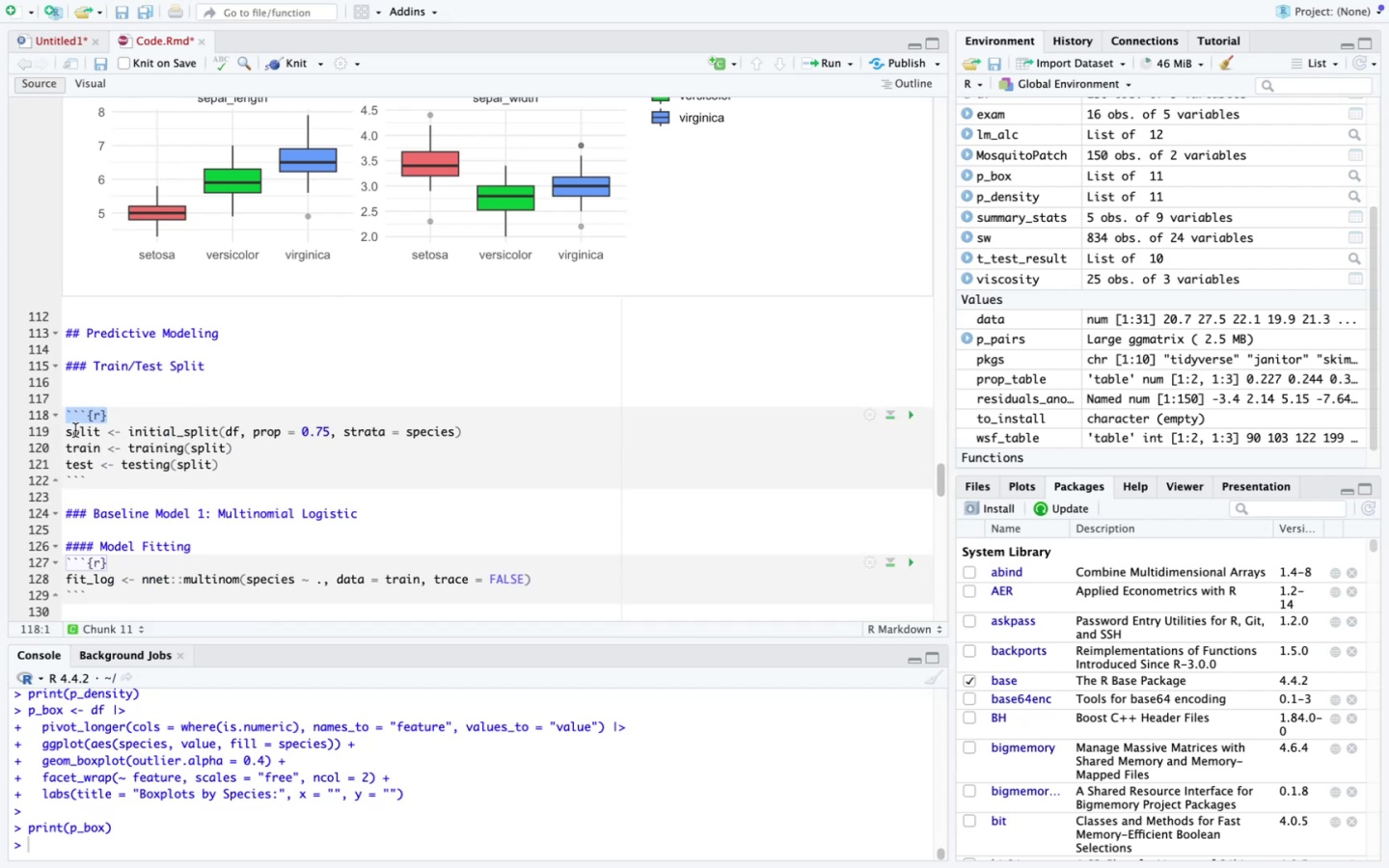 
key(Meta+C)
 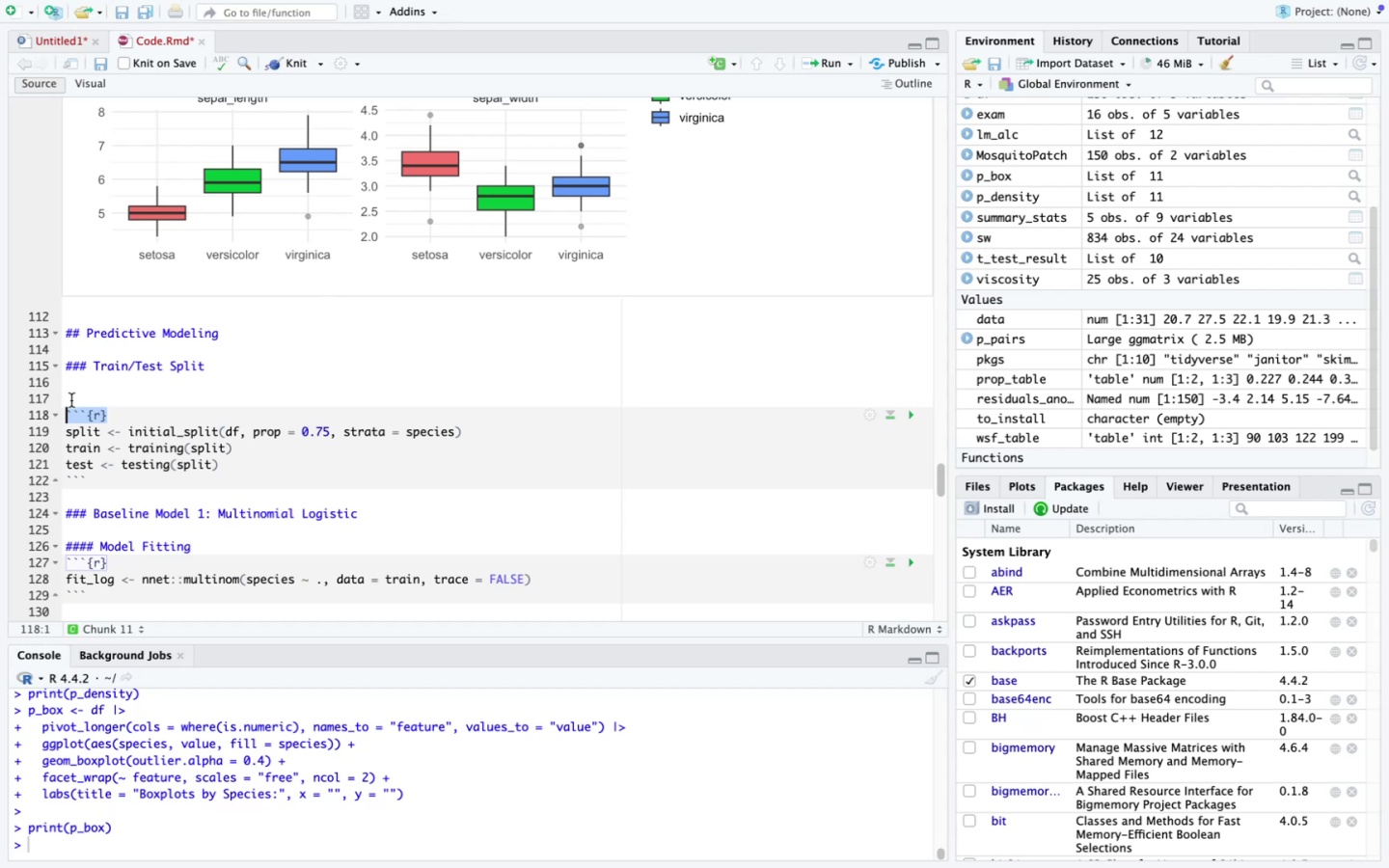 
left_click([71, 400])
 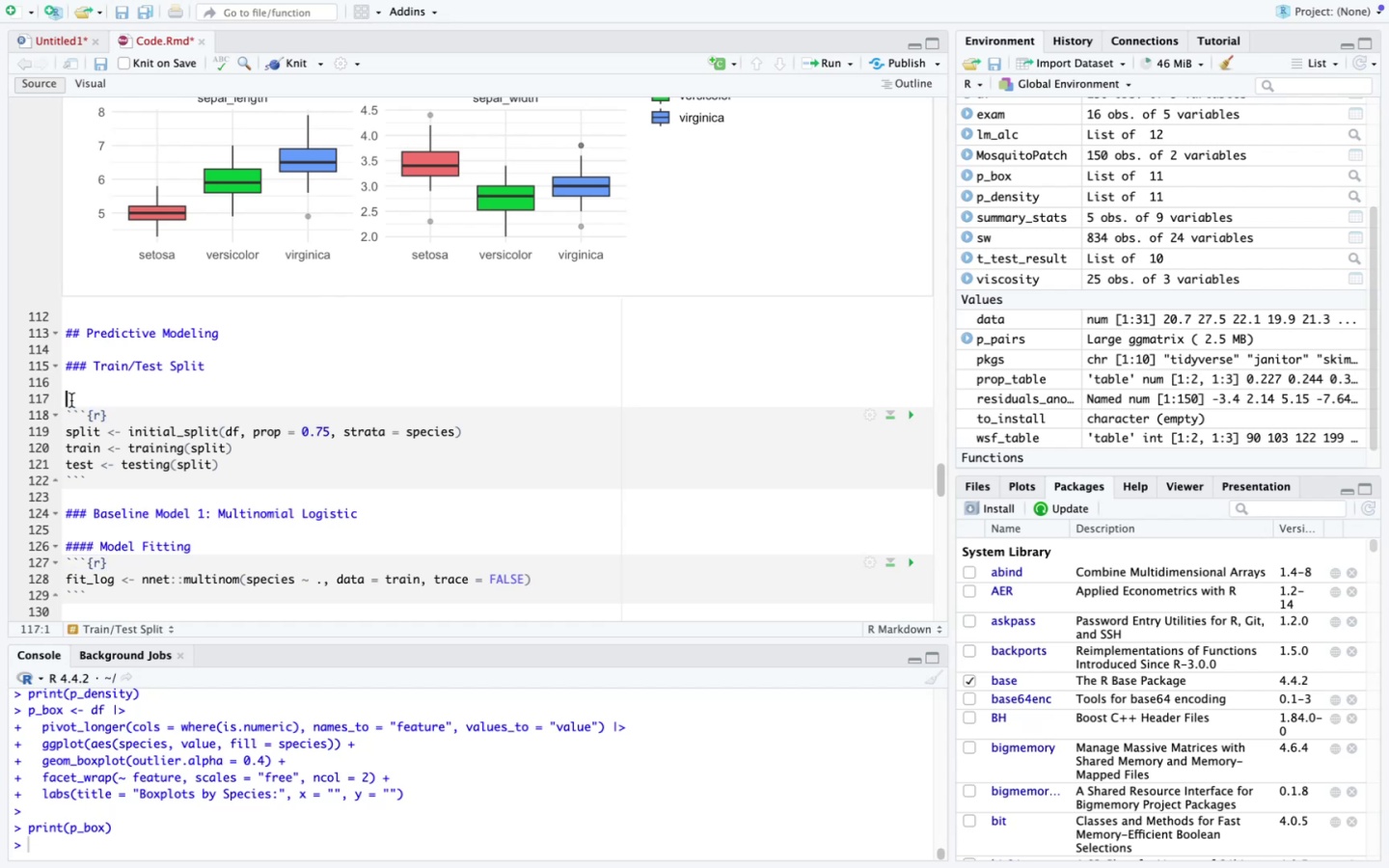 
key(Meta+V)
 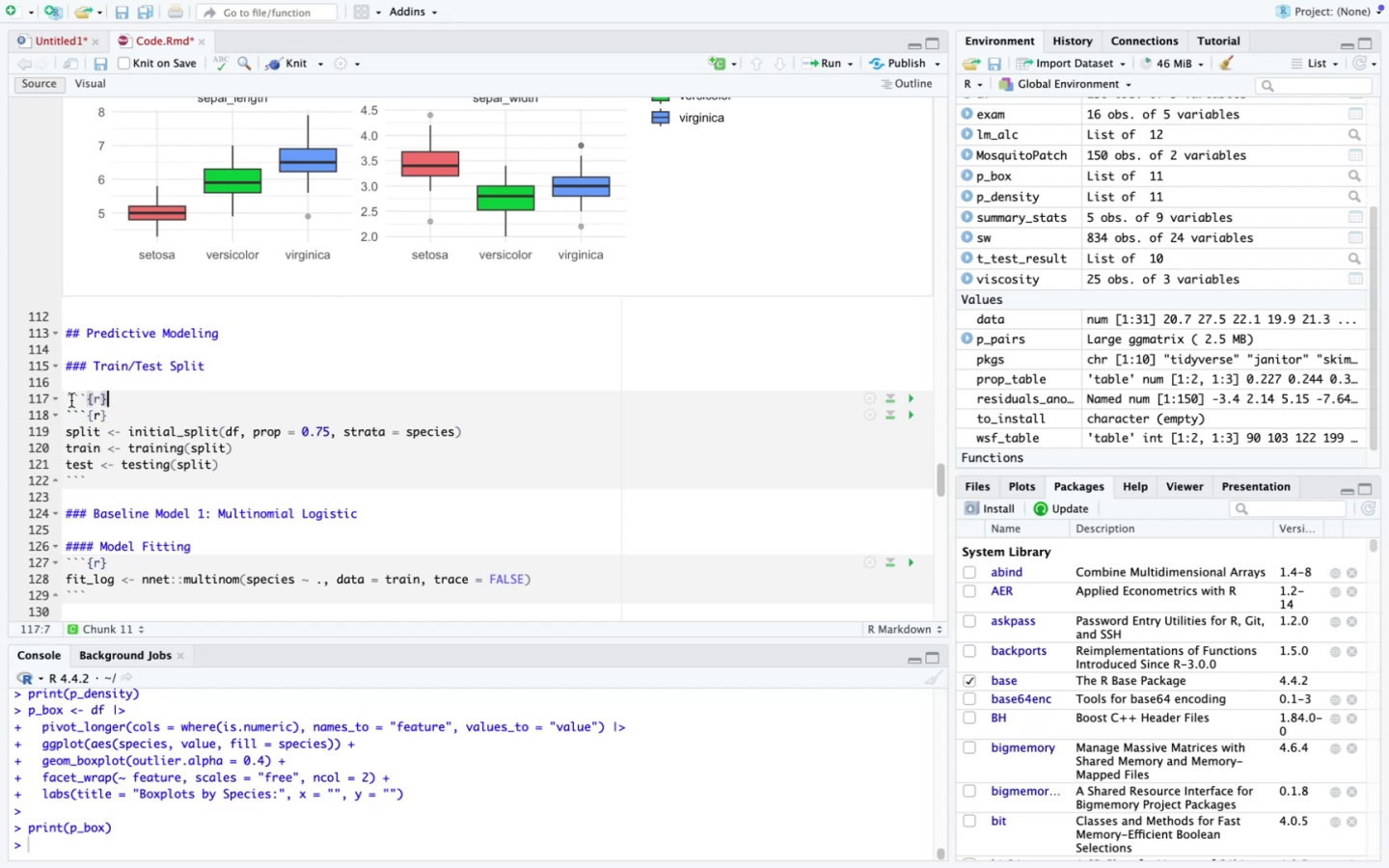 
key(Enter)
 